 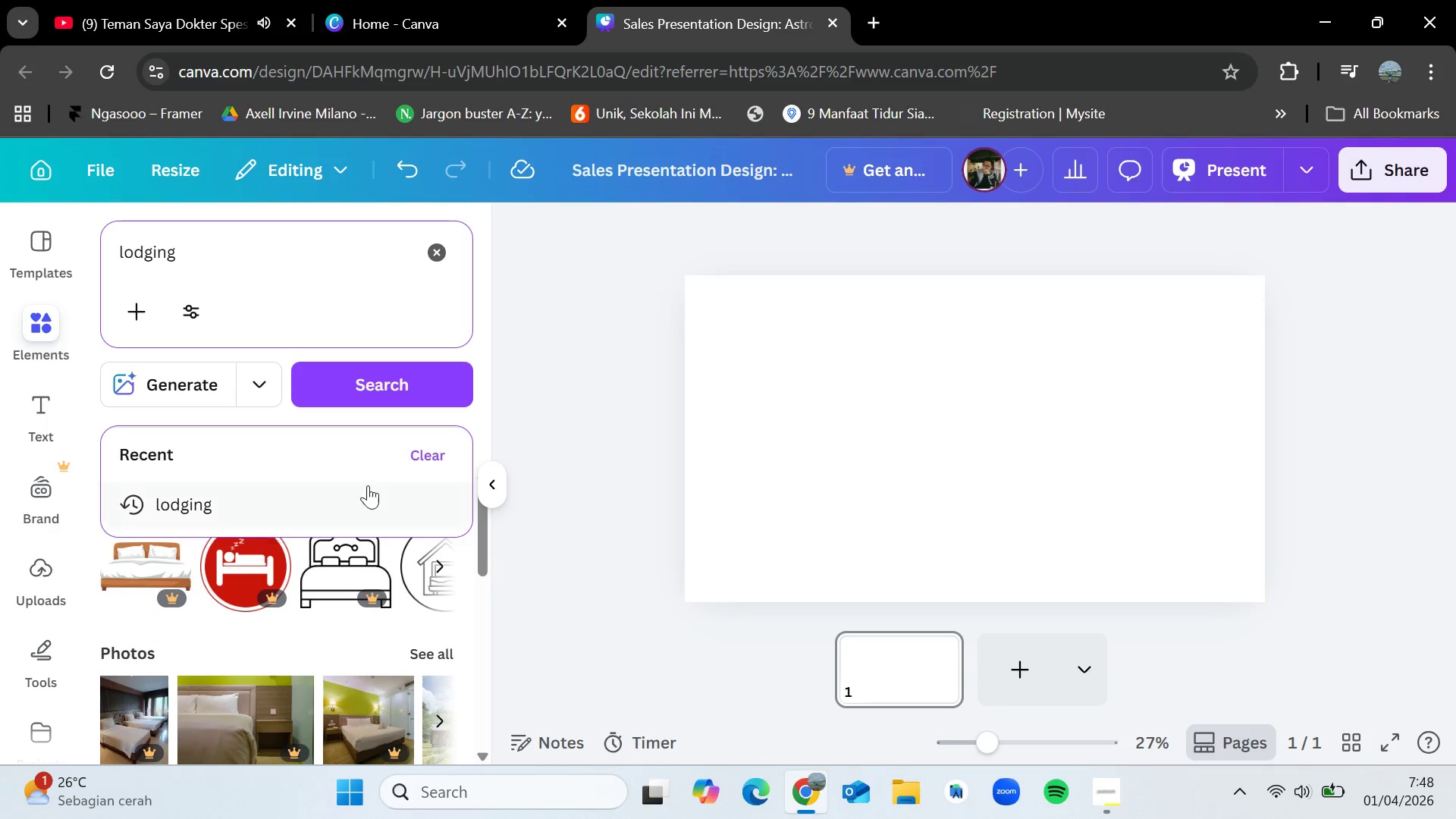 
left_click([328, 276])
 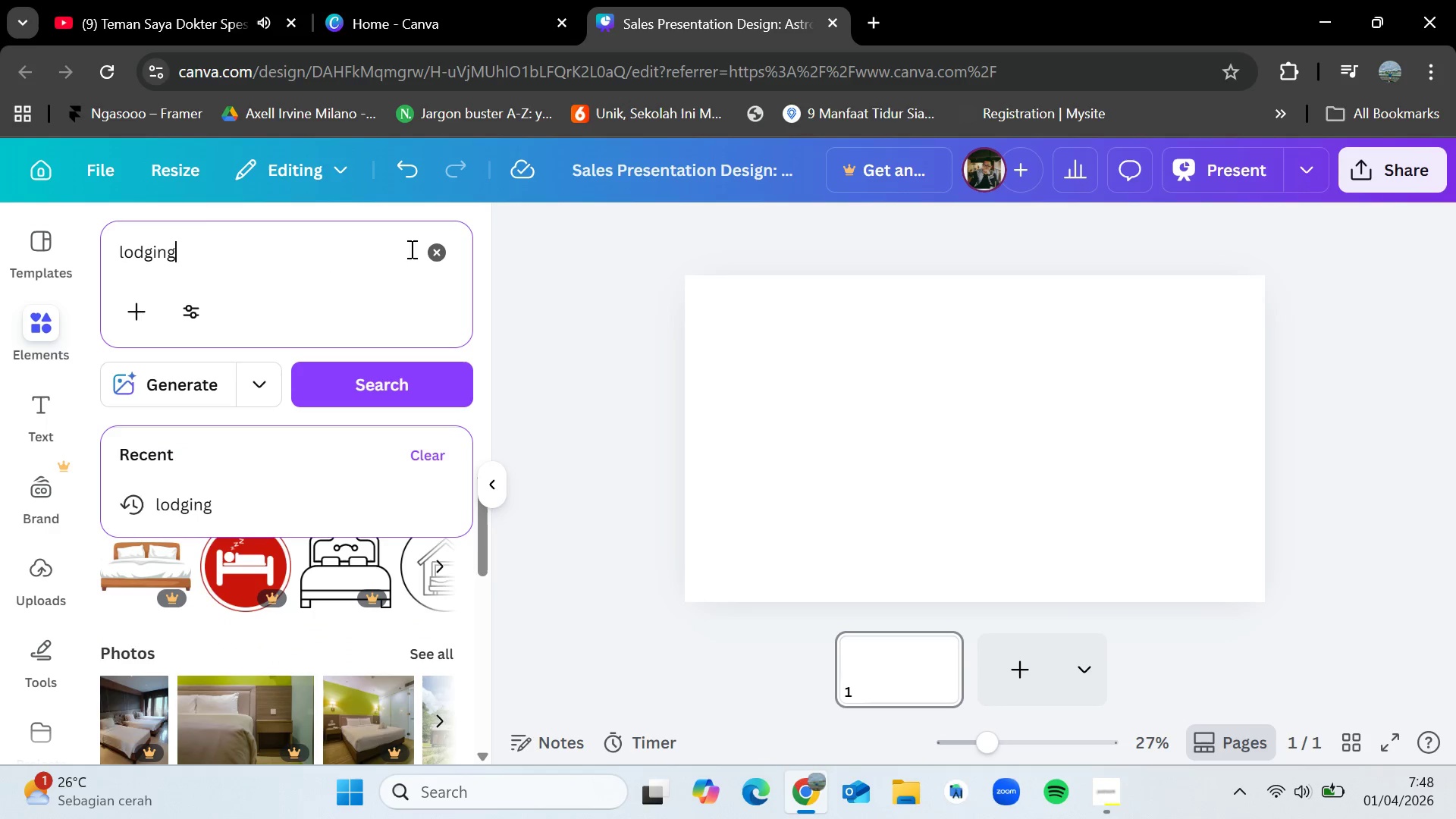 
left_click([397, 389])
 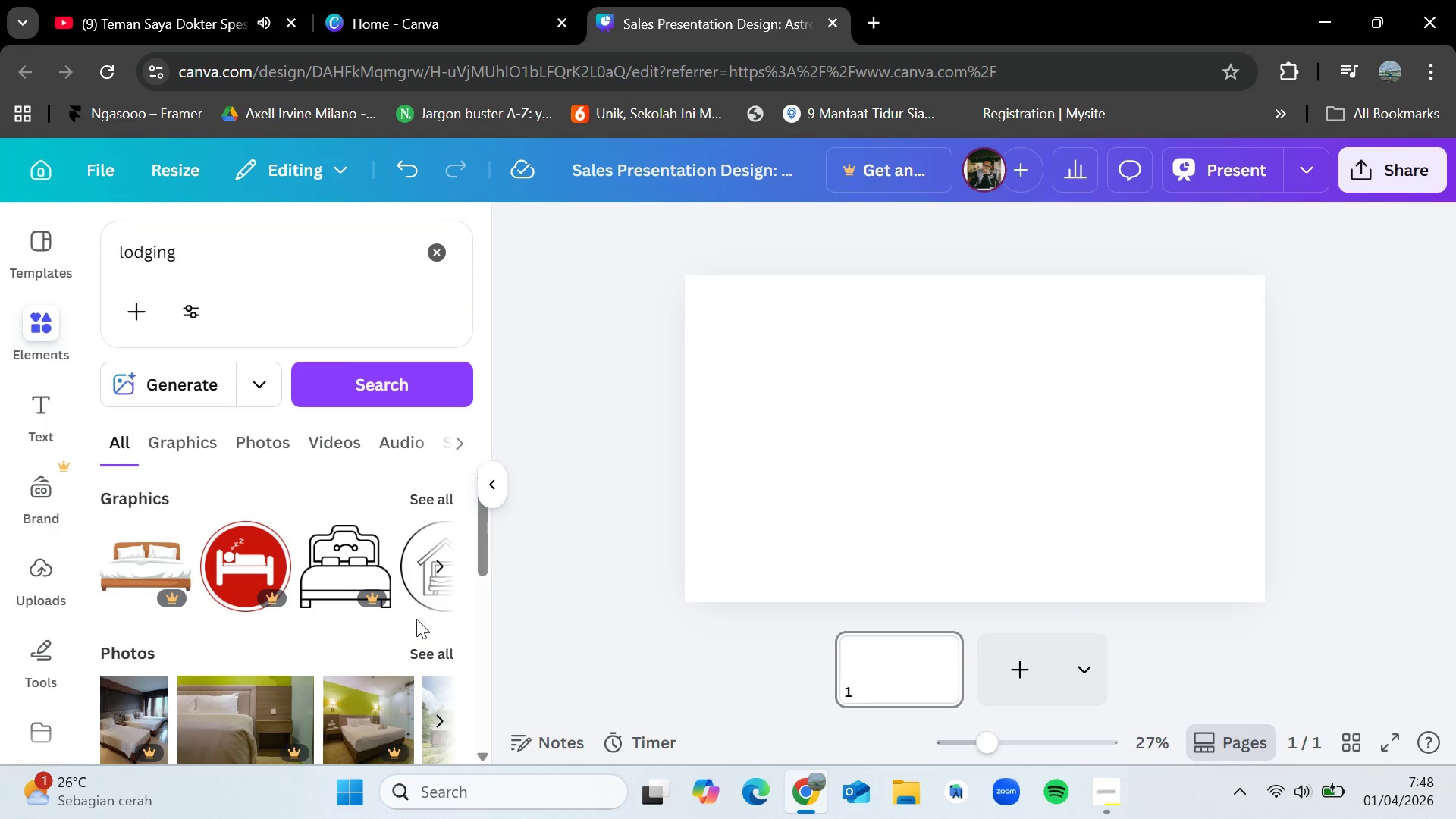 
left_click([426, 652])
 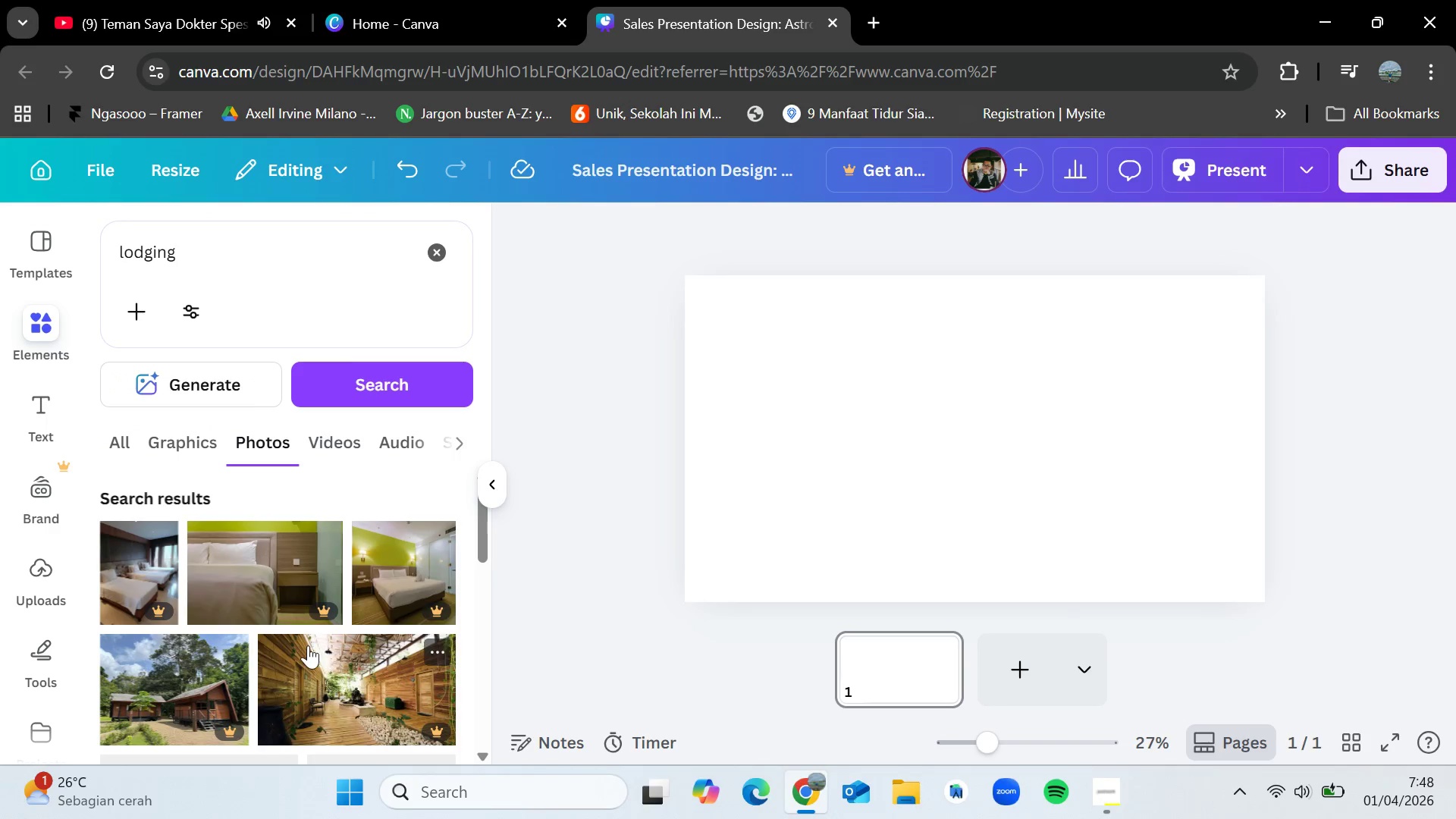 
scroll: coordinate [308, 645], scroll_direction: down, amount: 4.0
 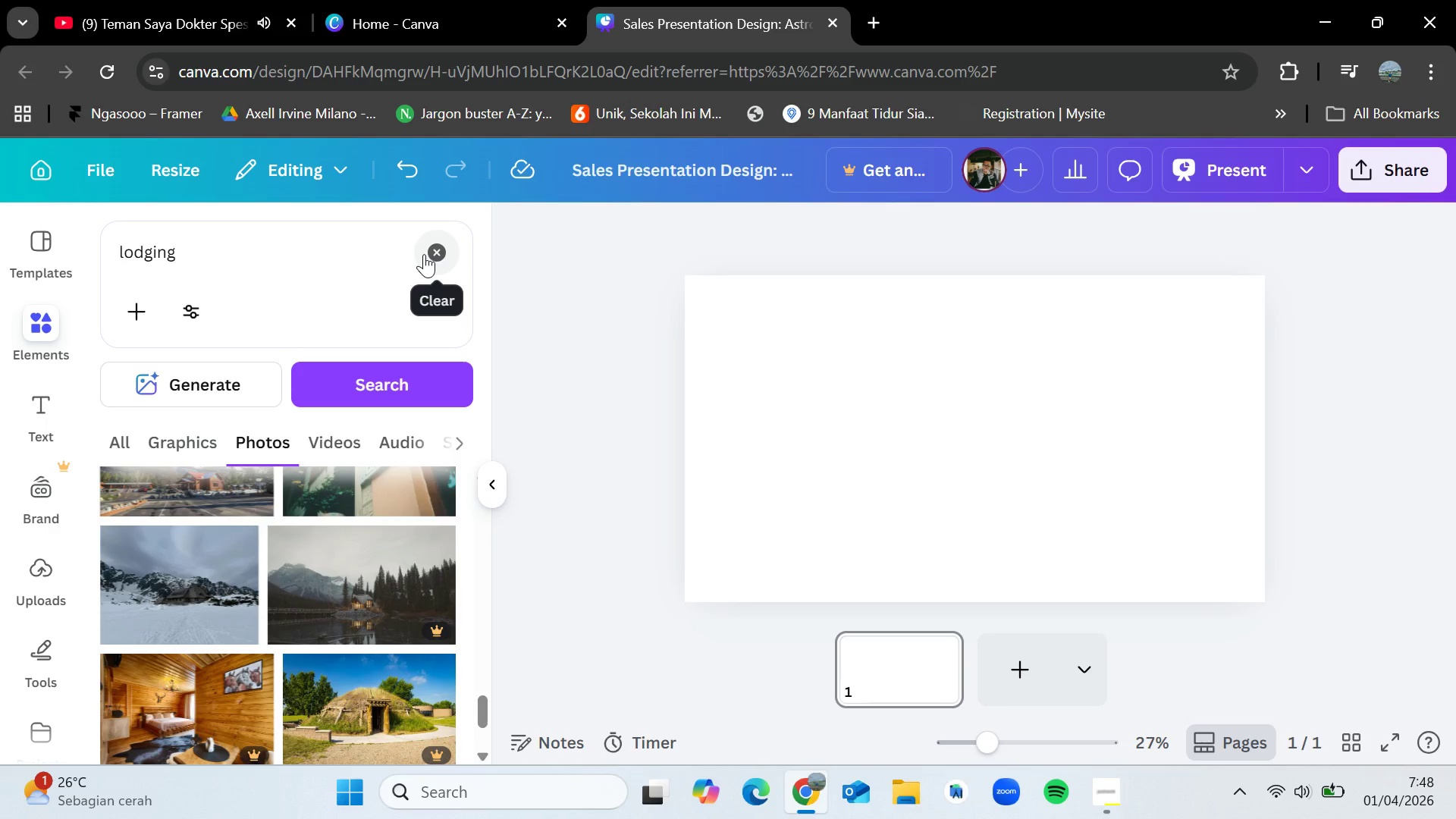 
left_click([424, 254])
 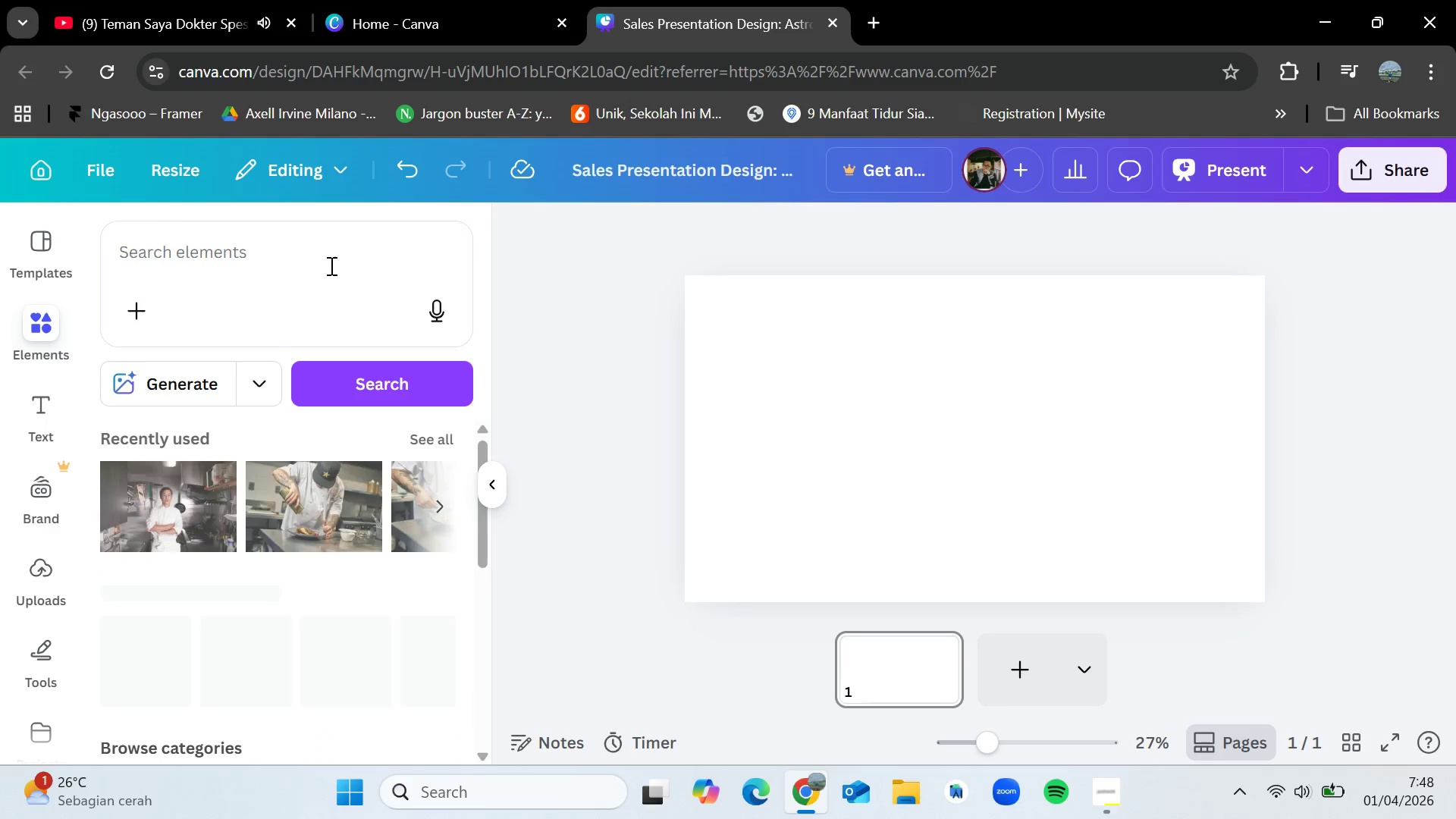 
left_click([326, 265])
 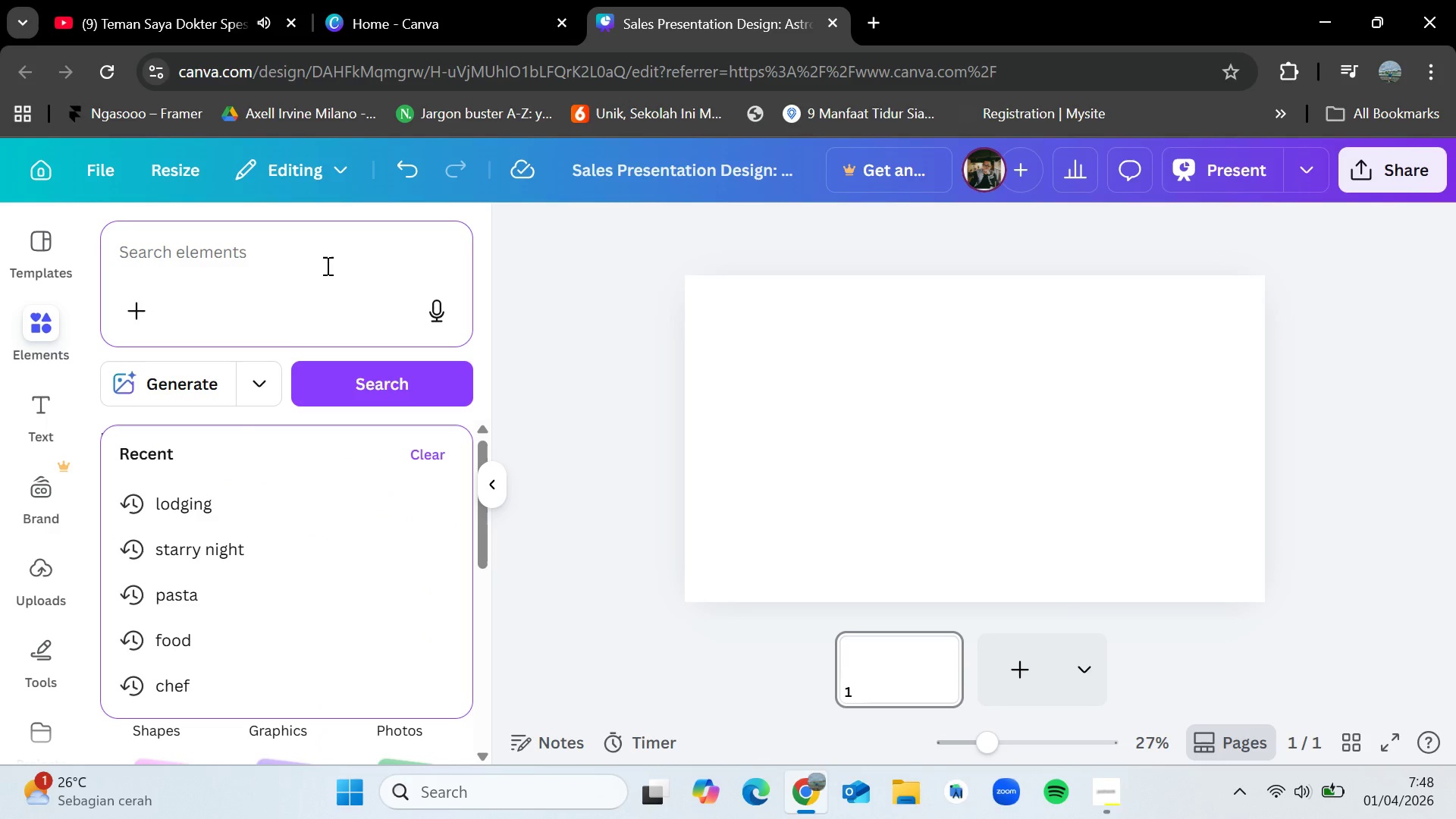 
wait(10.2)
 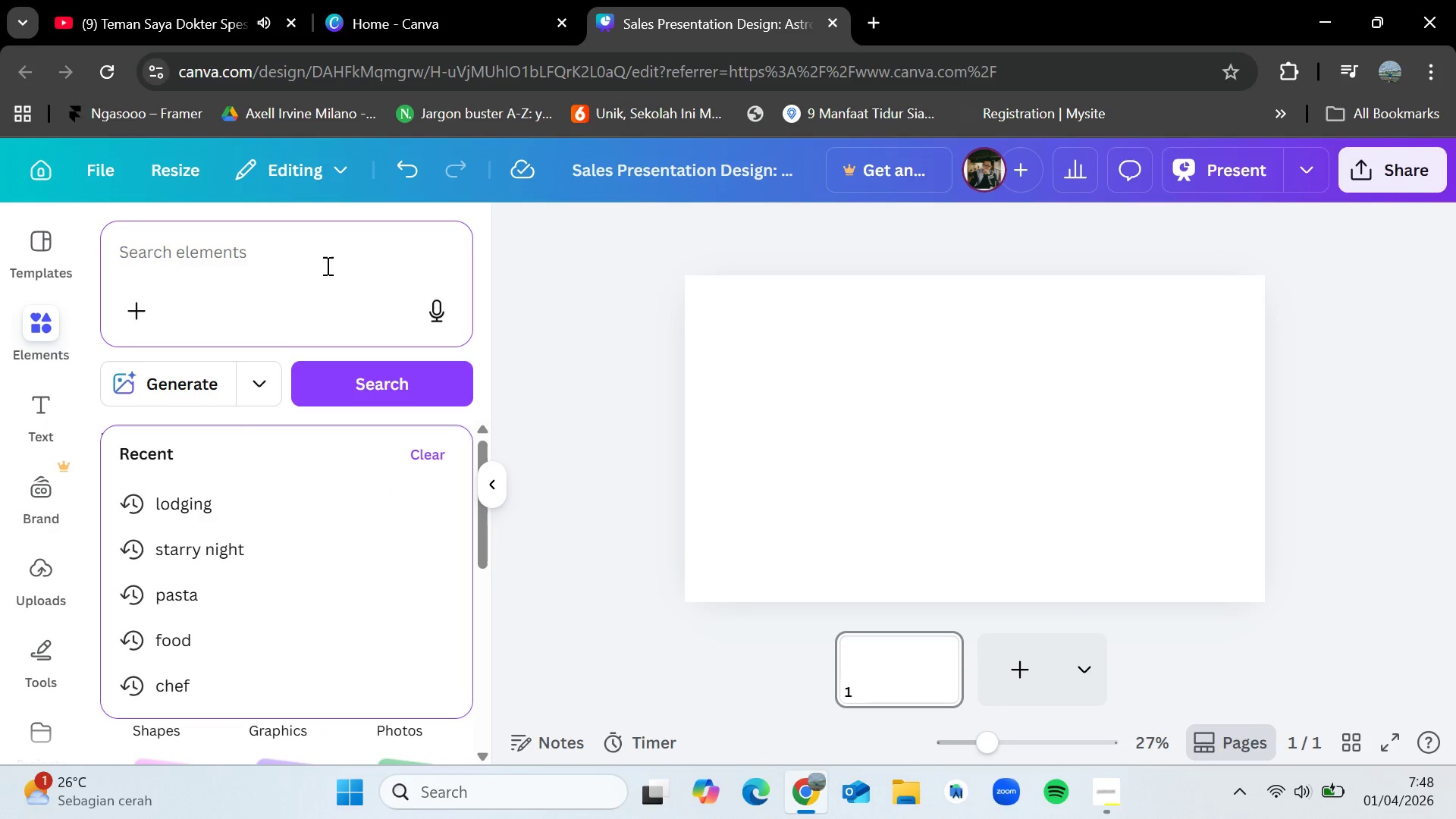 
type(glamping night)
 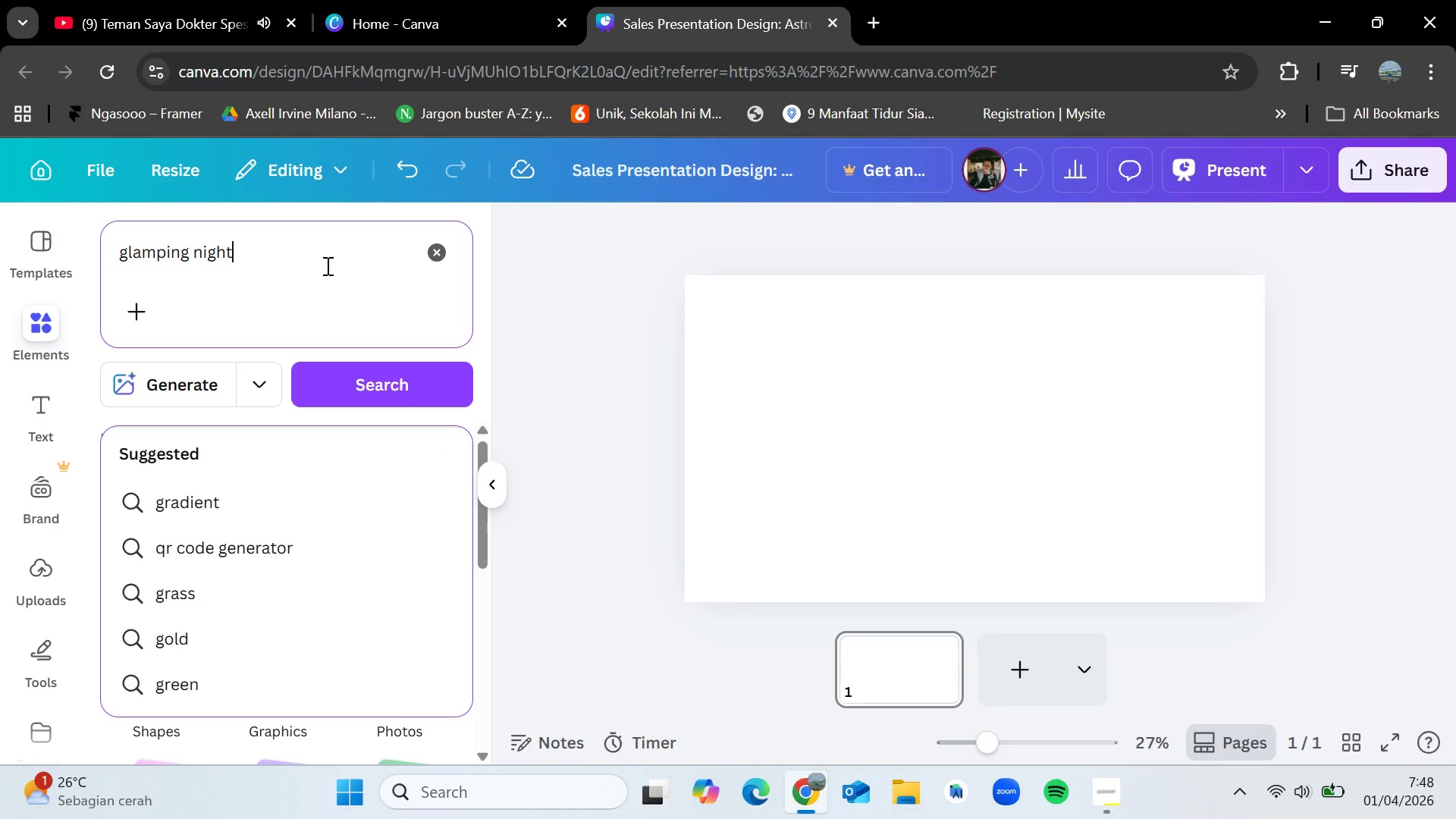 
key(Enter)
 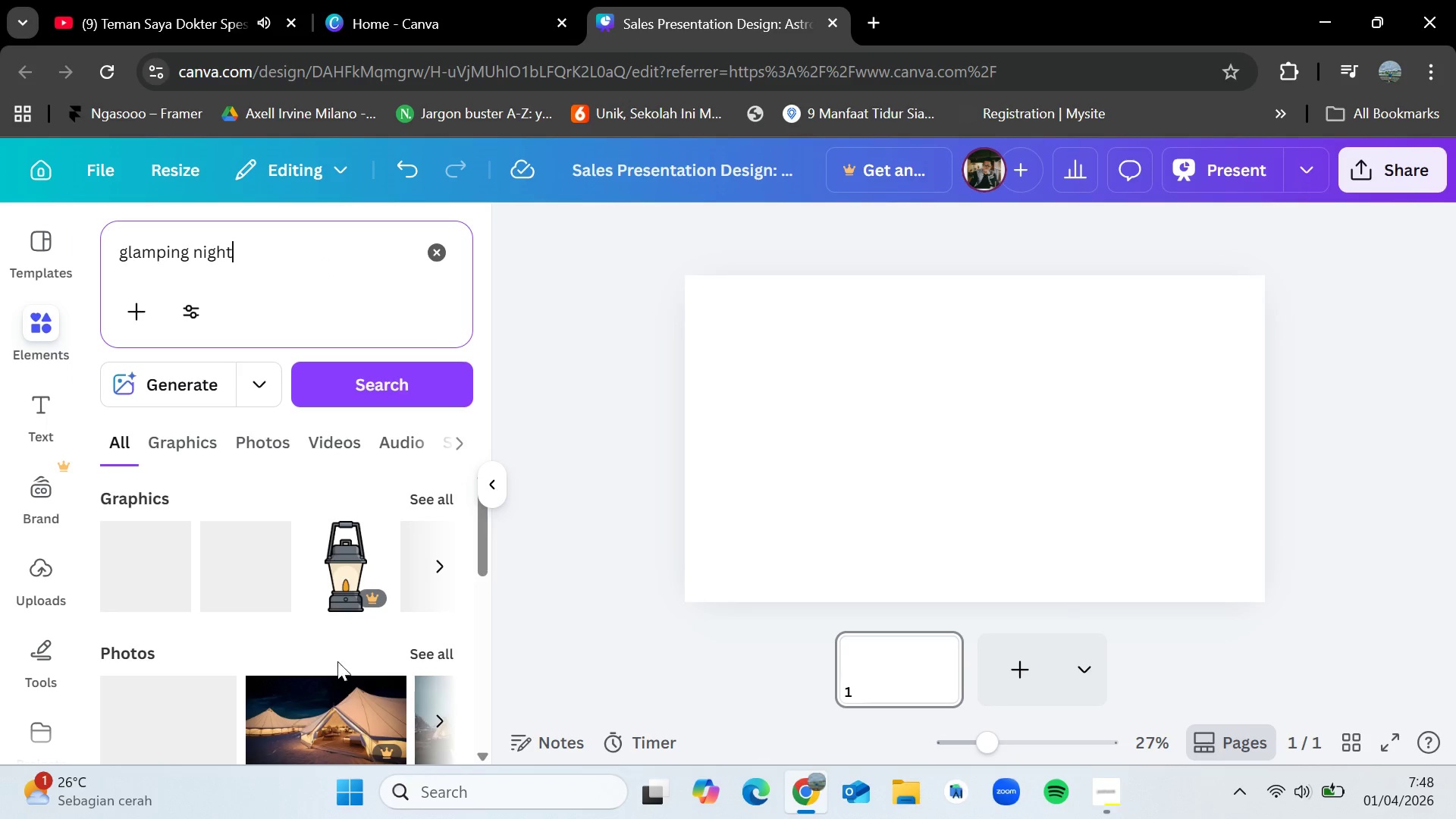 
left_click([423, 651])
 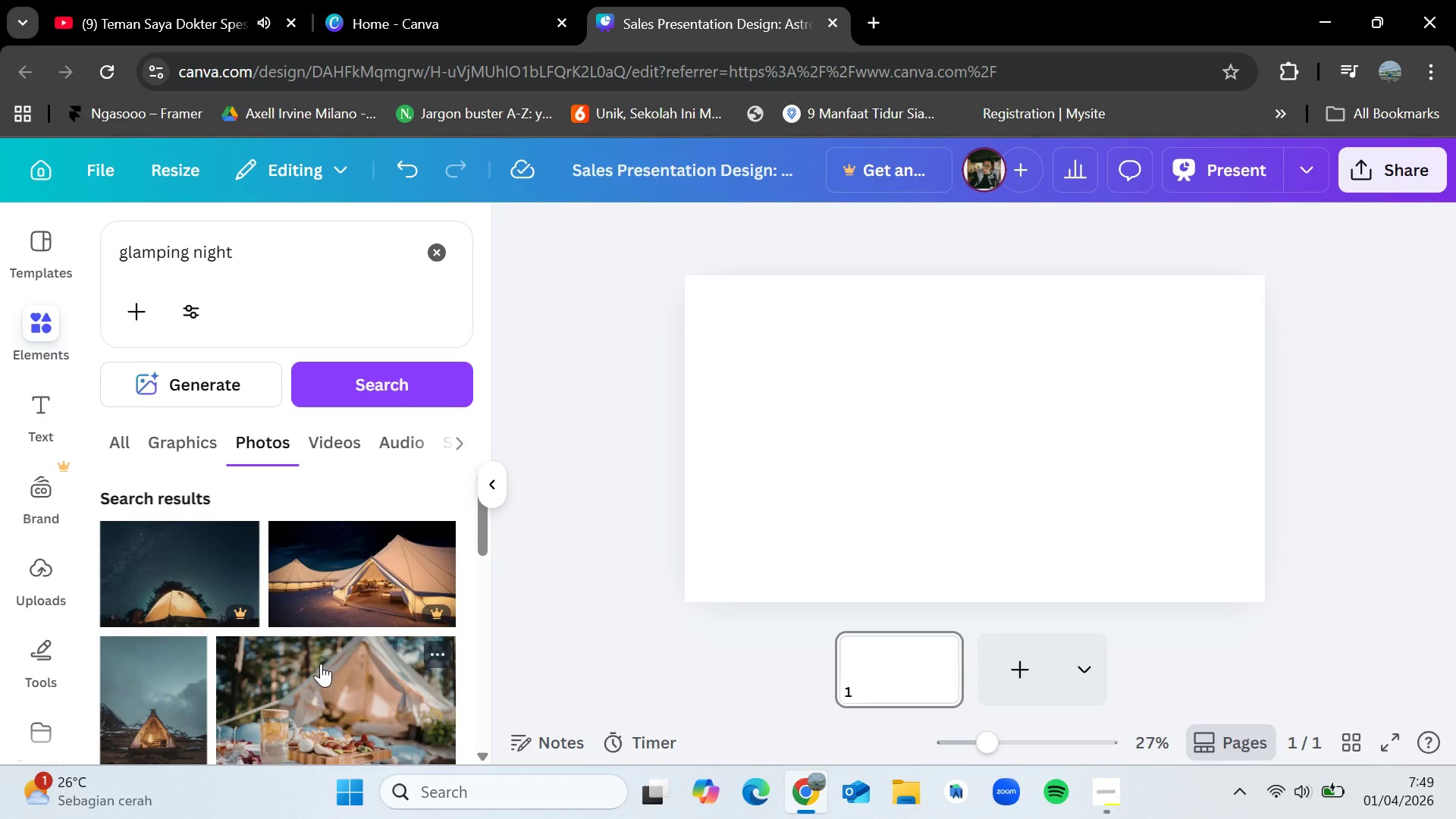 
scroll: coordinate [321, 664], scroll_direction: down, amount: 3.0
 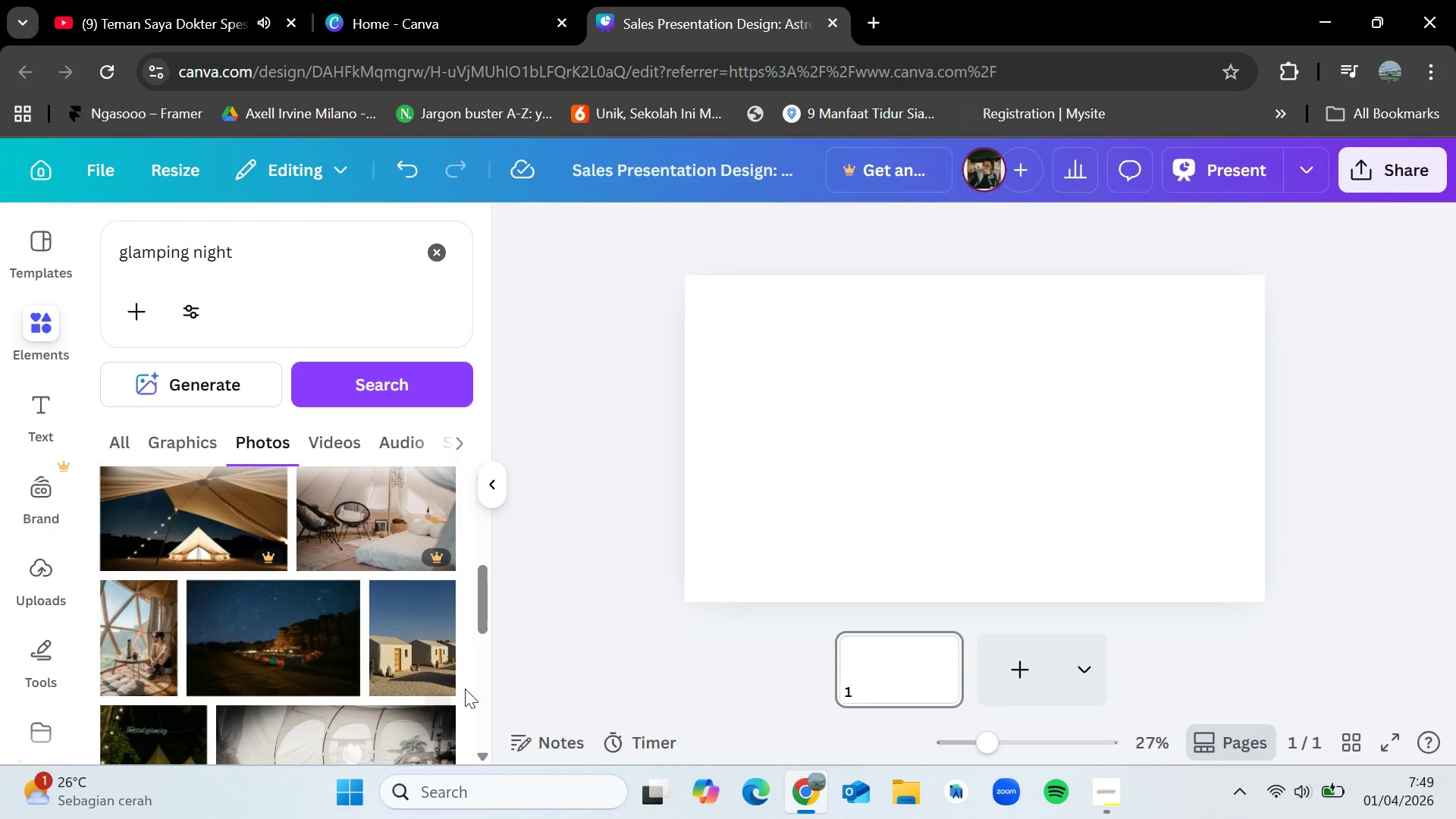 
left_click_drag(start_coordinate=[290, 652], to_coordinate=[300, 650])
 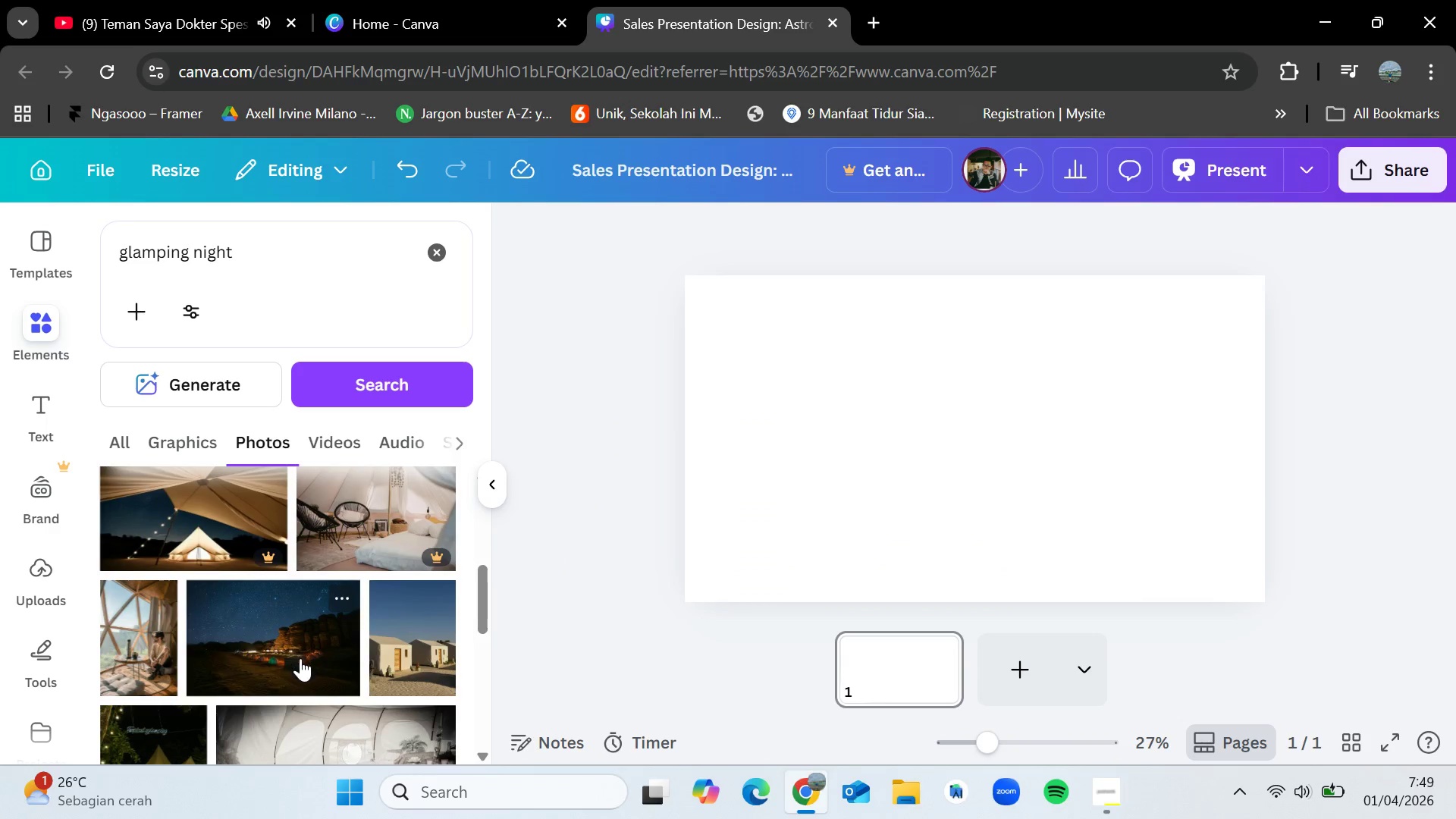 
scroll: coordinate [301, 662], scroll_direction: down, amount: 5.0
 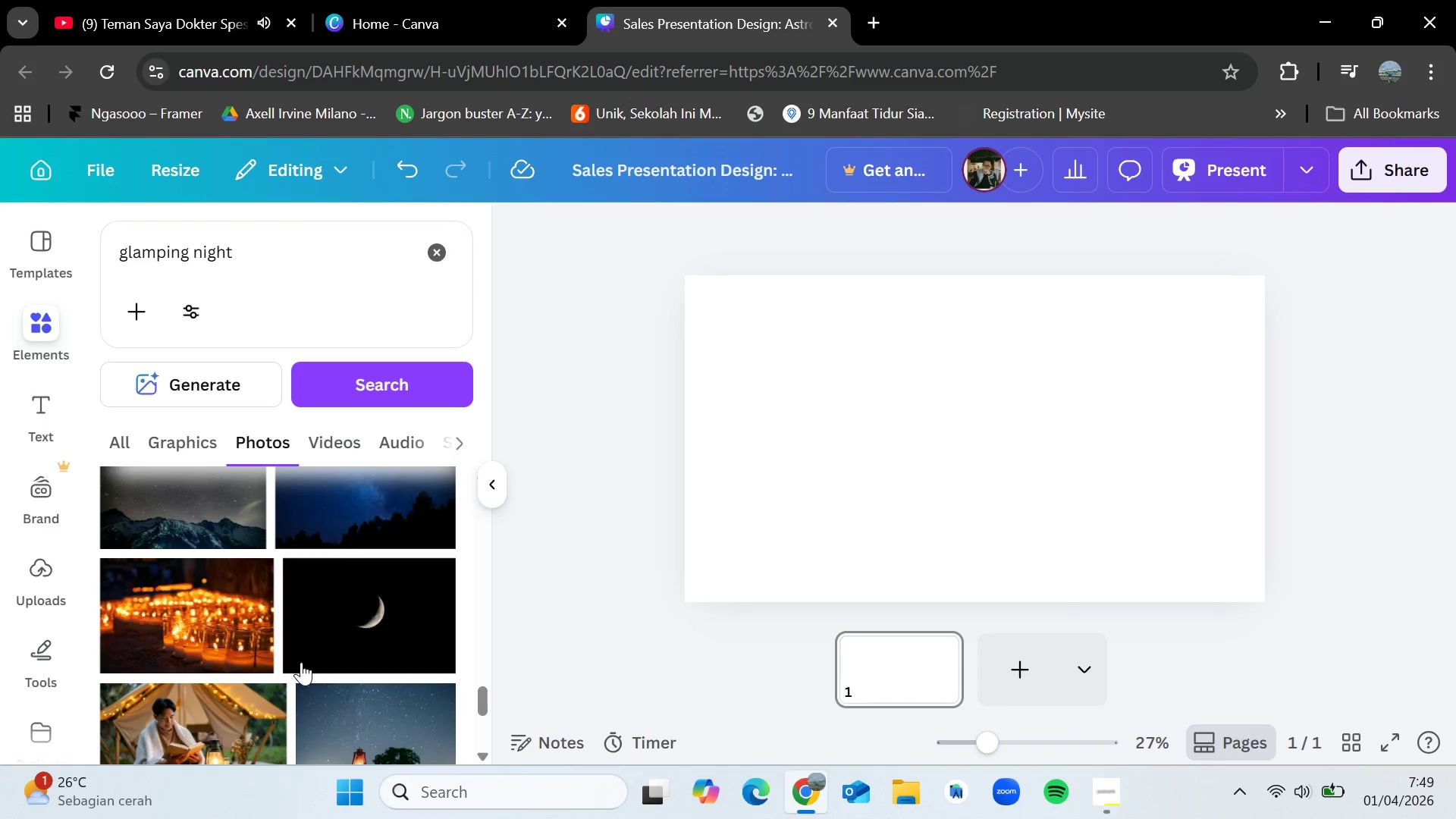 
left_click_drag(start_coordinate=[354, 628], to_coordinate=[708, 403])
 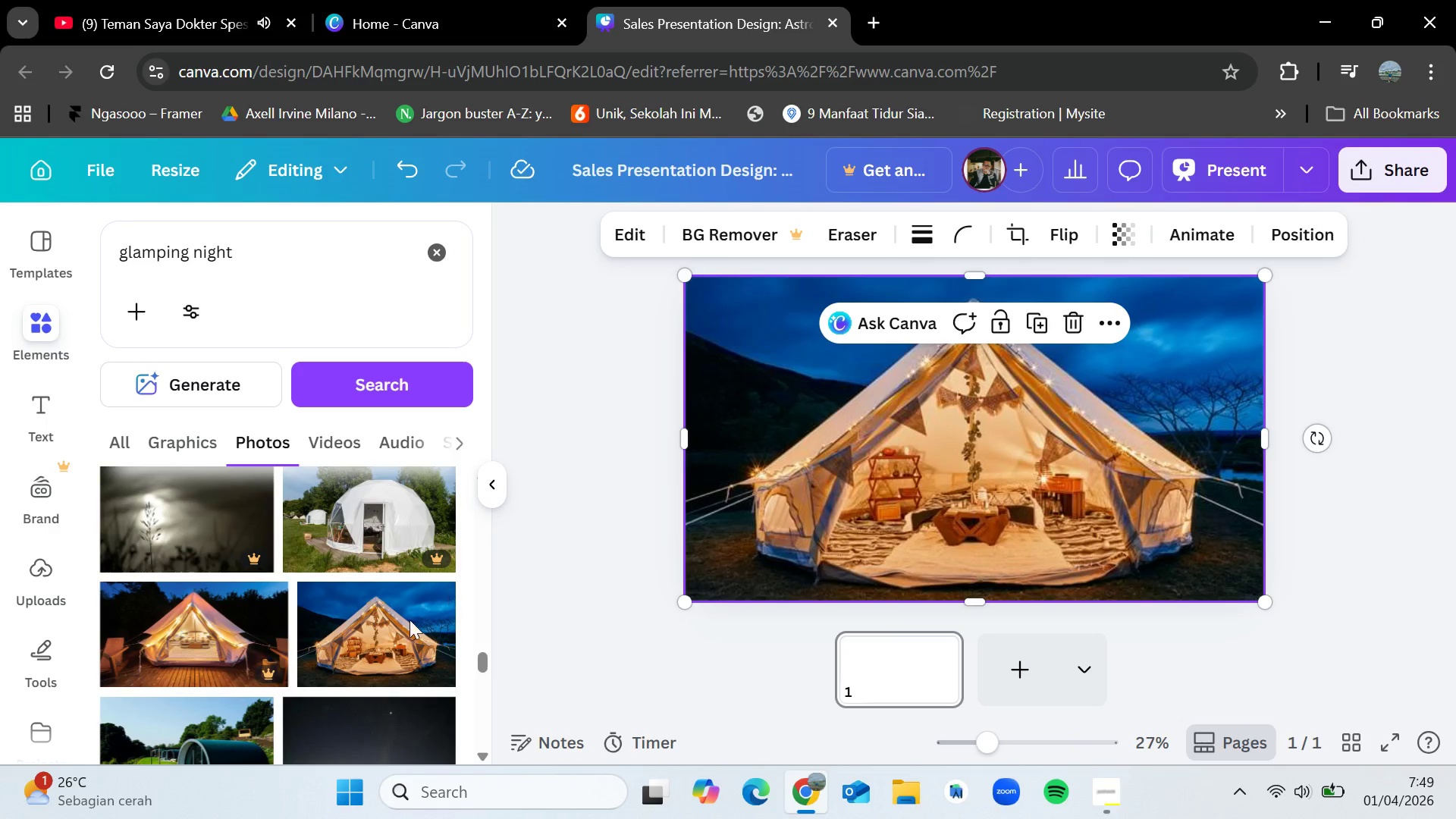 
scroll: coordinate [433, 664], scroll_direction: down, amount: 11.0
 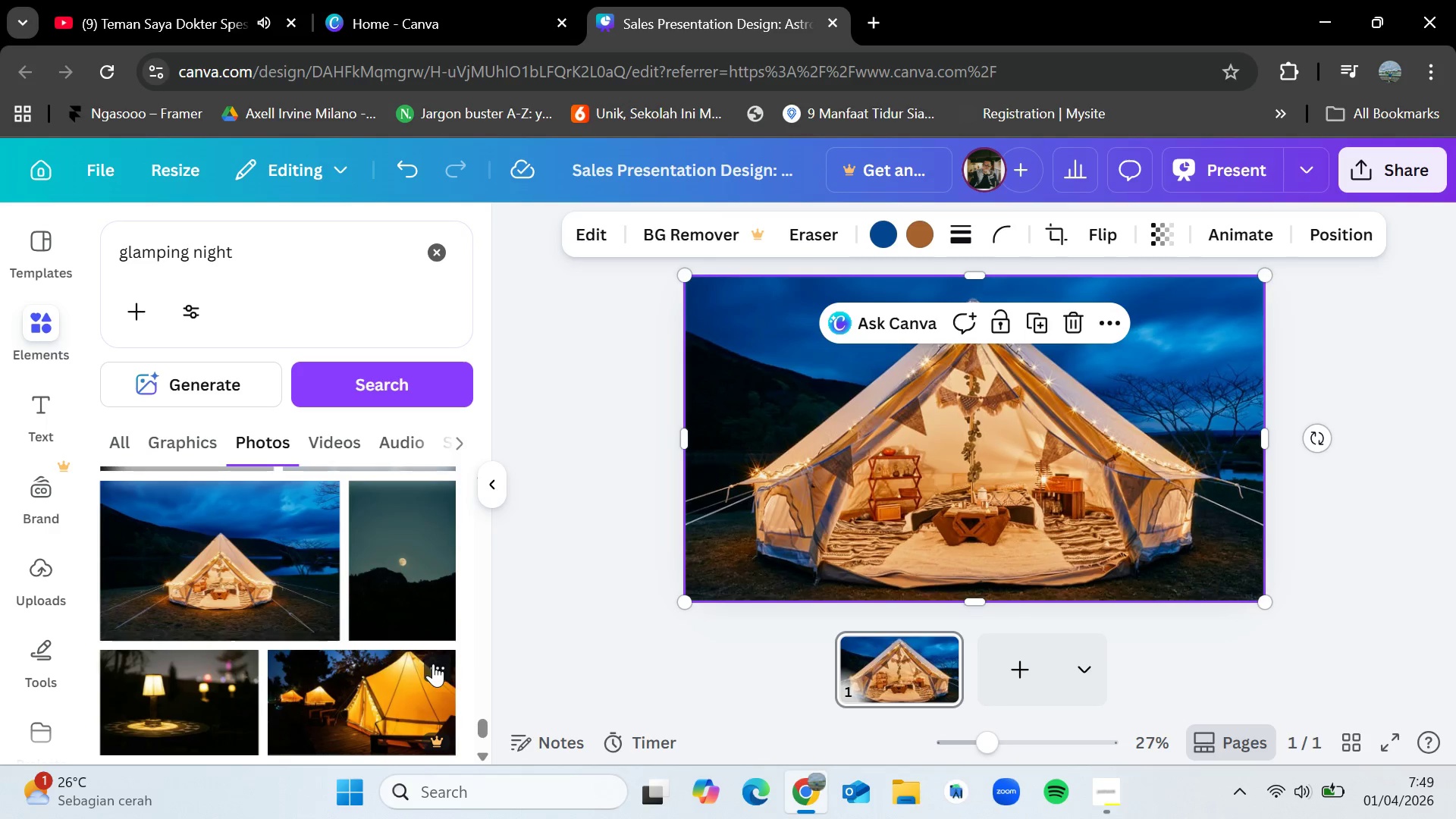 
scroll: coordinate [433, 664], scroll_direction: down, amount: 2.0
 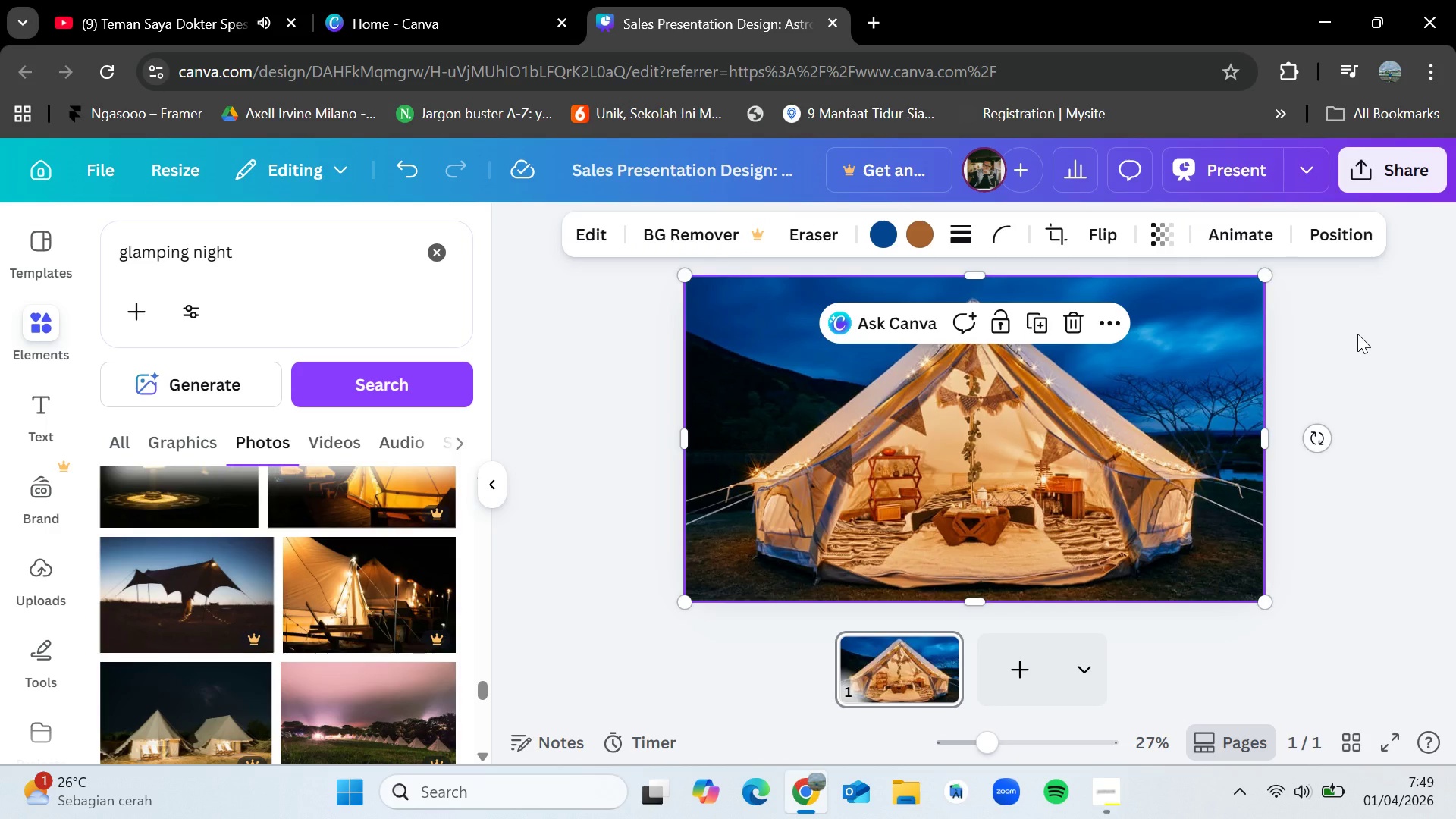 
wait(6.55)
 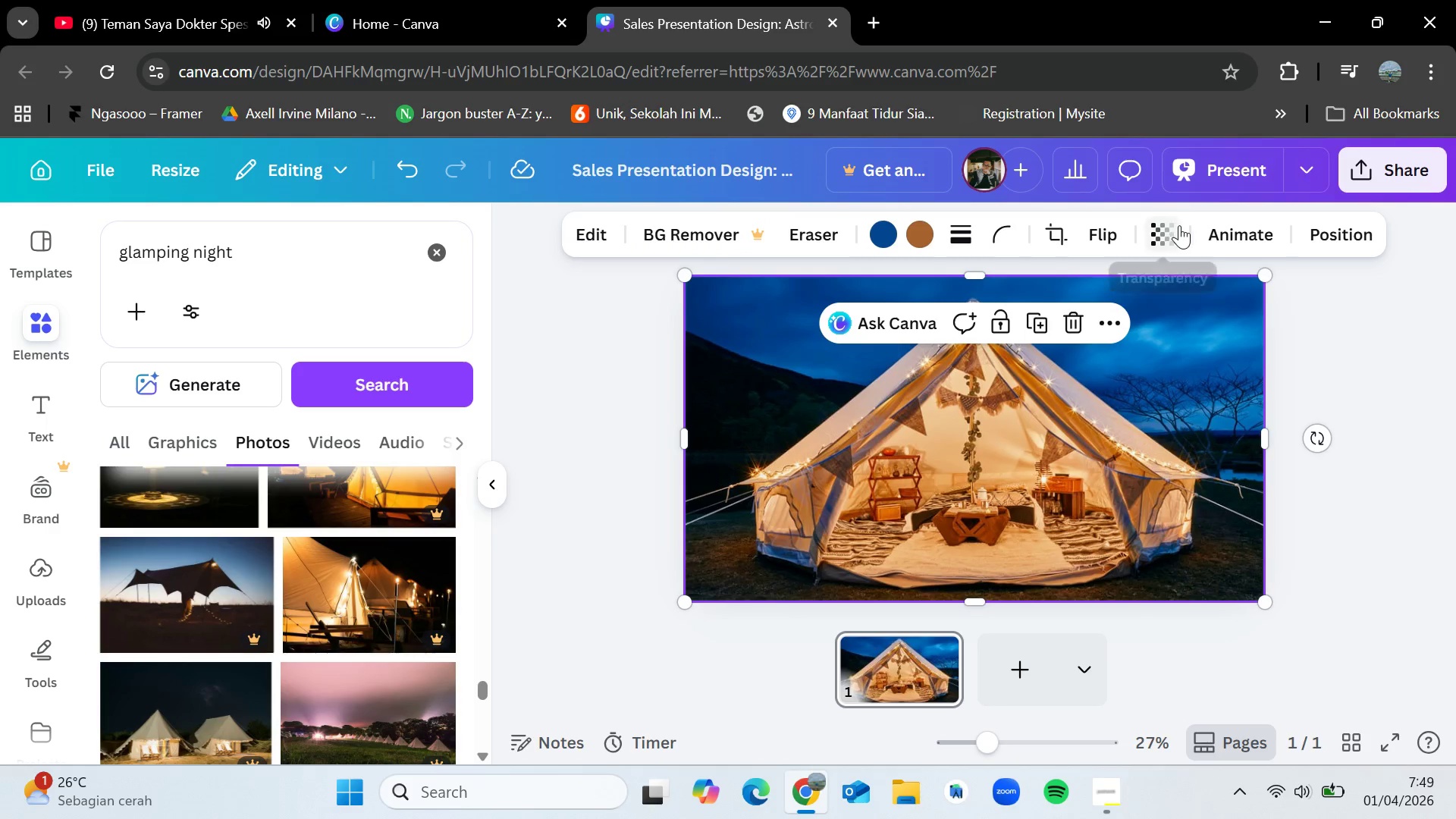 
left_click([1165, 224])
 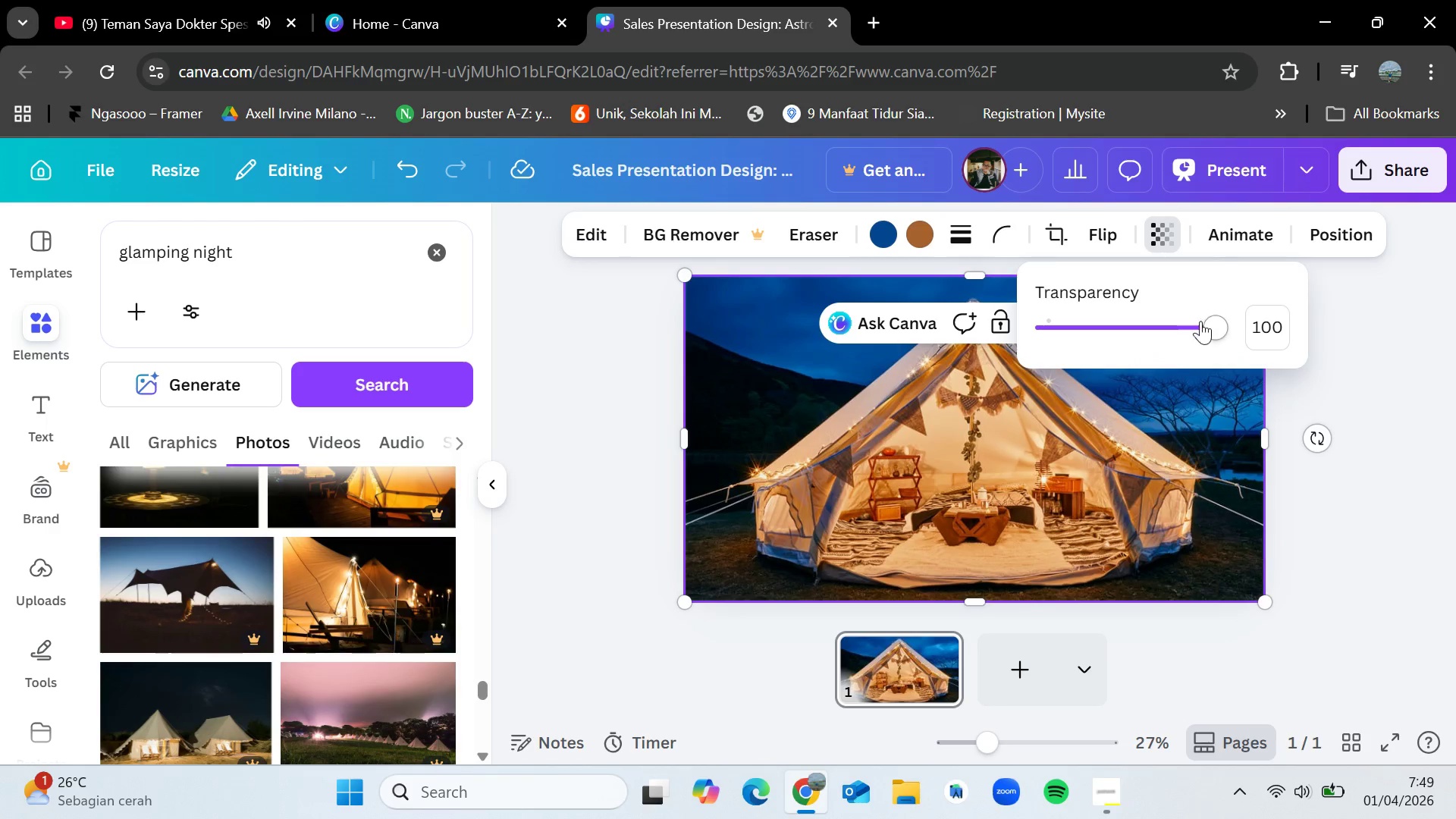 
left_click_drag(start_coordinate=[1200, 322], to_coordinate=[1147, 322])
 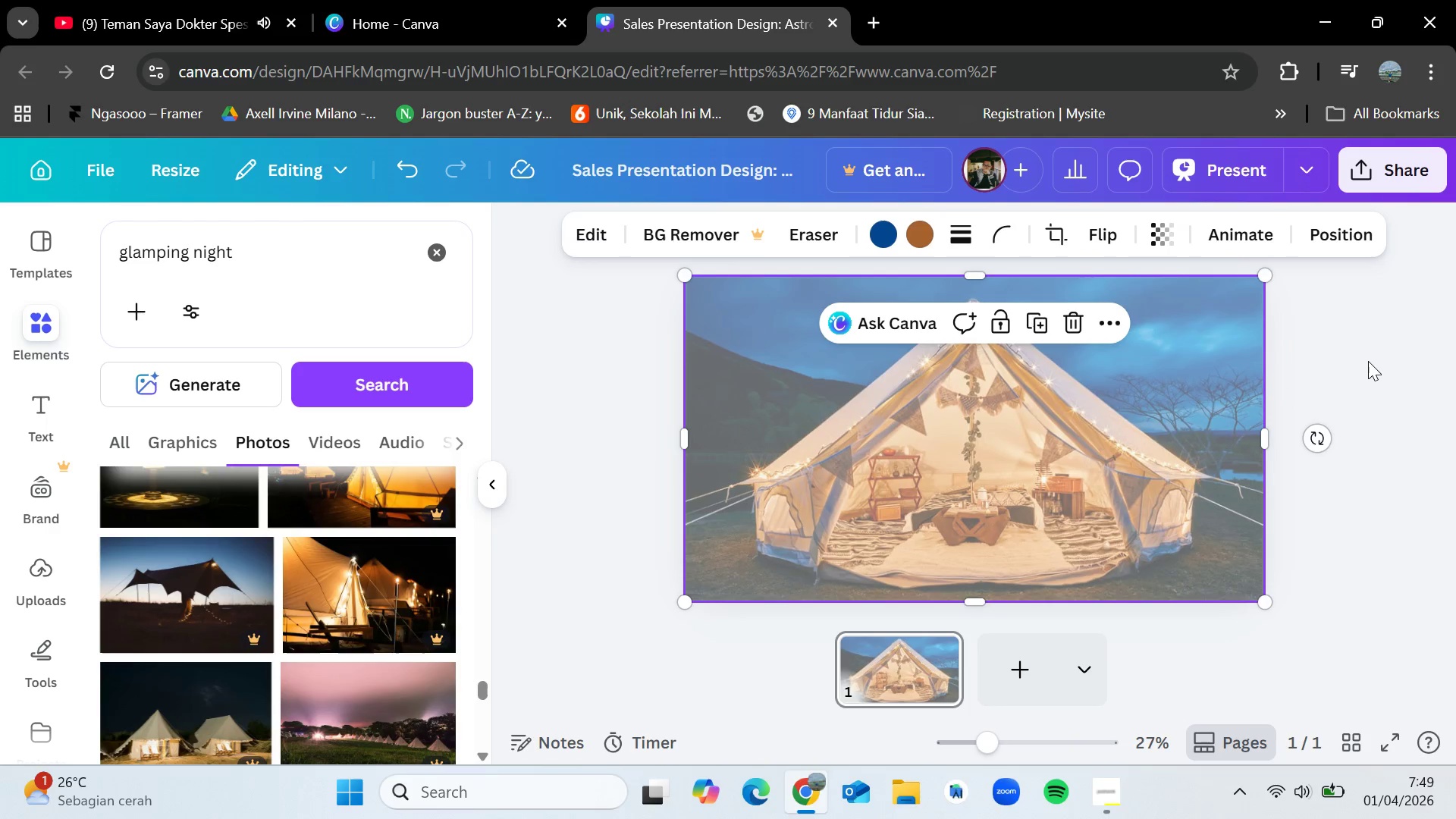 
double_click([1368, 361])
 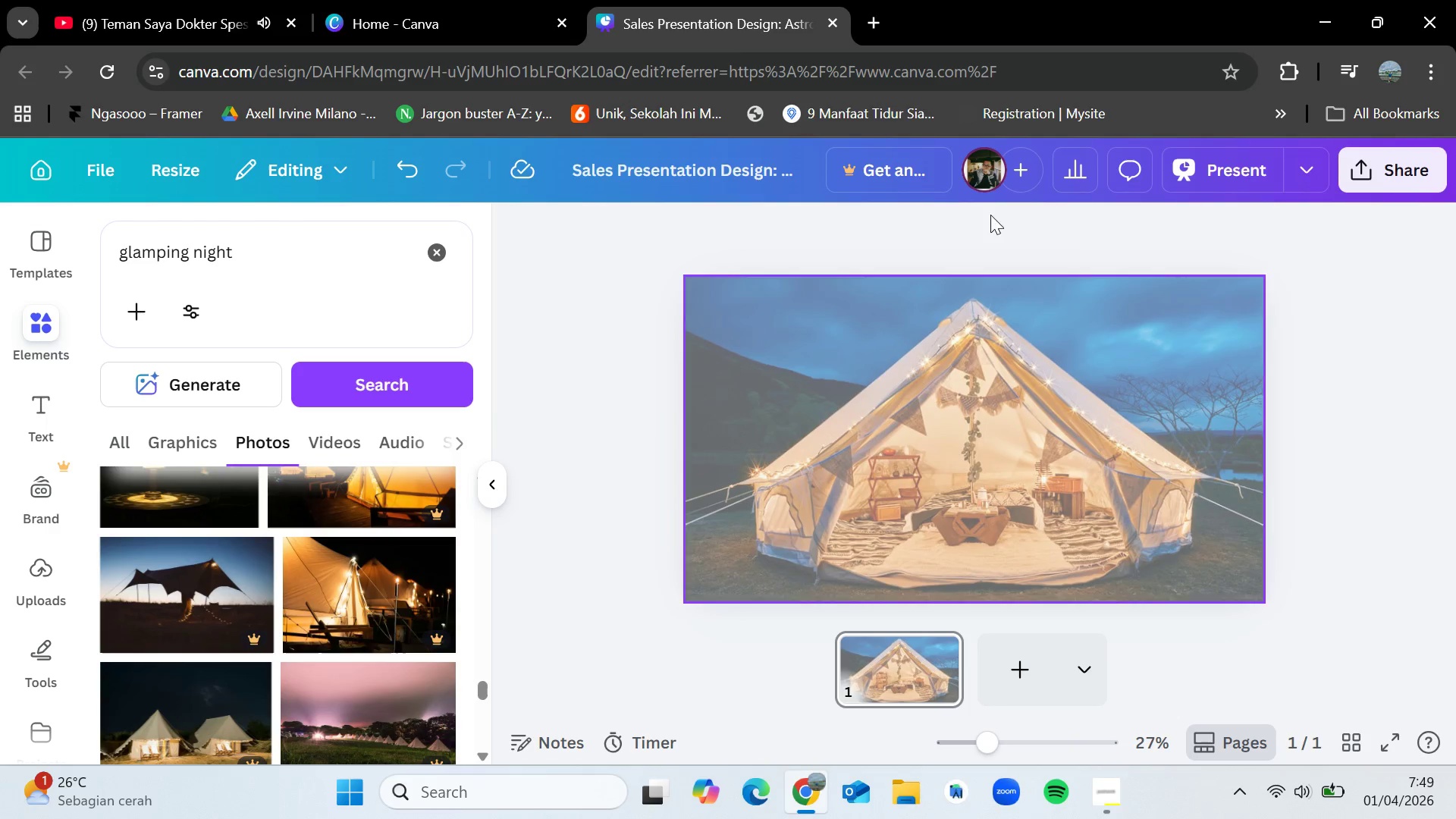 
left_click([523, 0])
 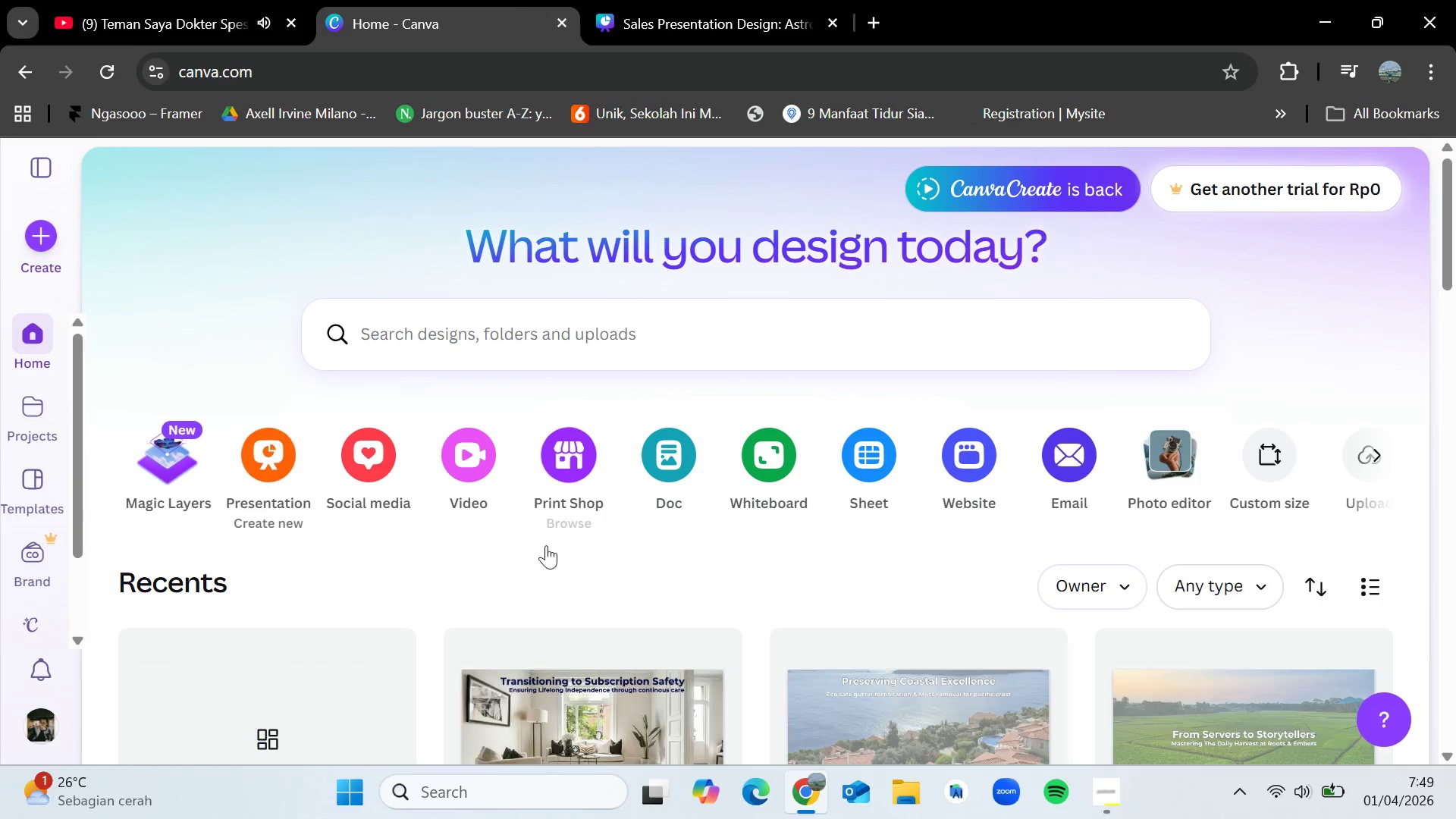 
scroll: coordinate [547, 553], scroll_direction: down, amount: 2.0
 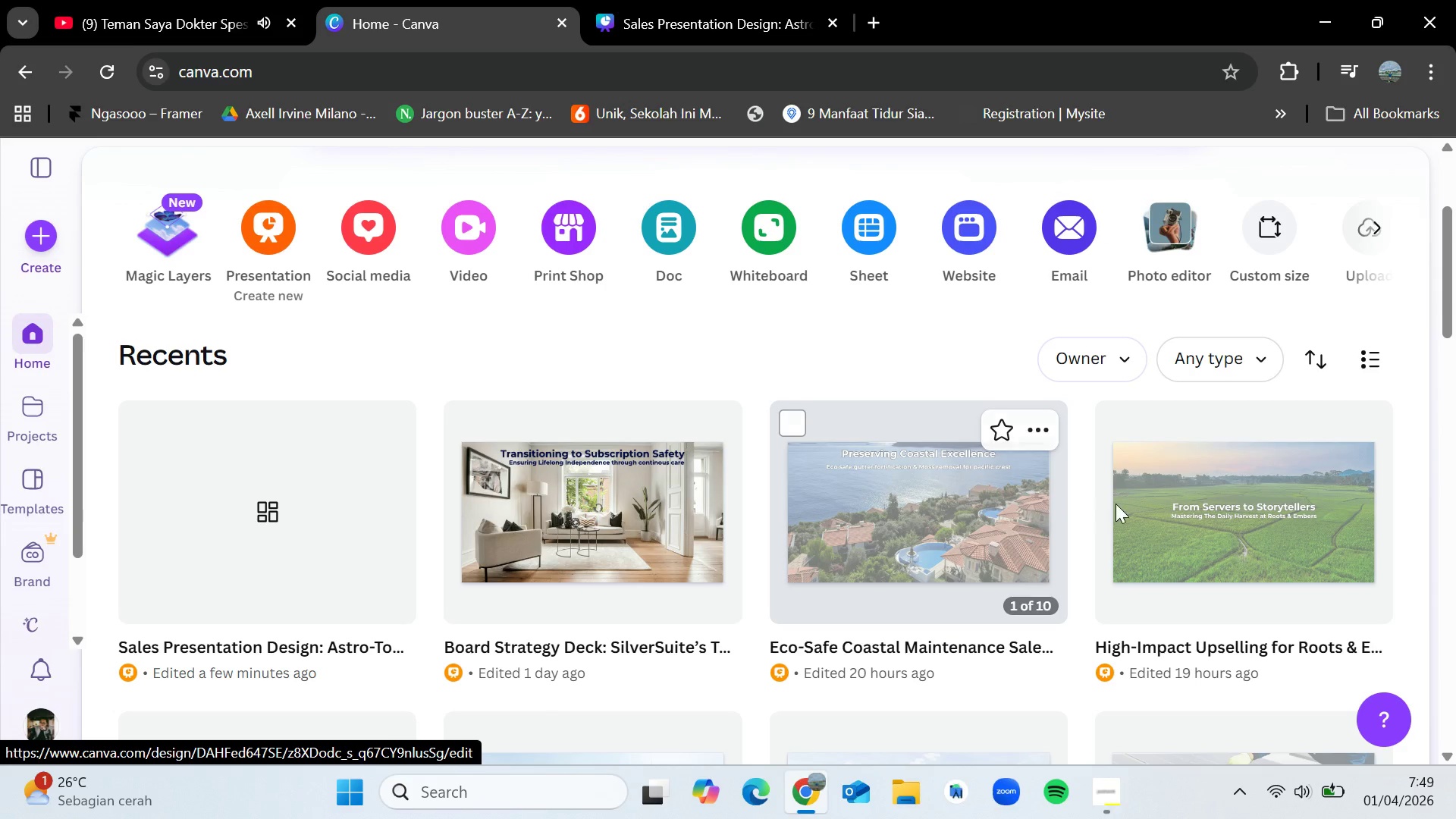 
left_click([1247, 494])
 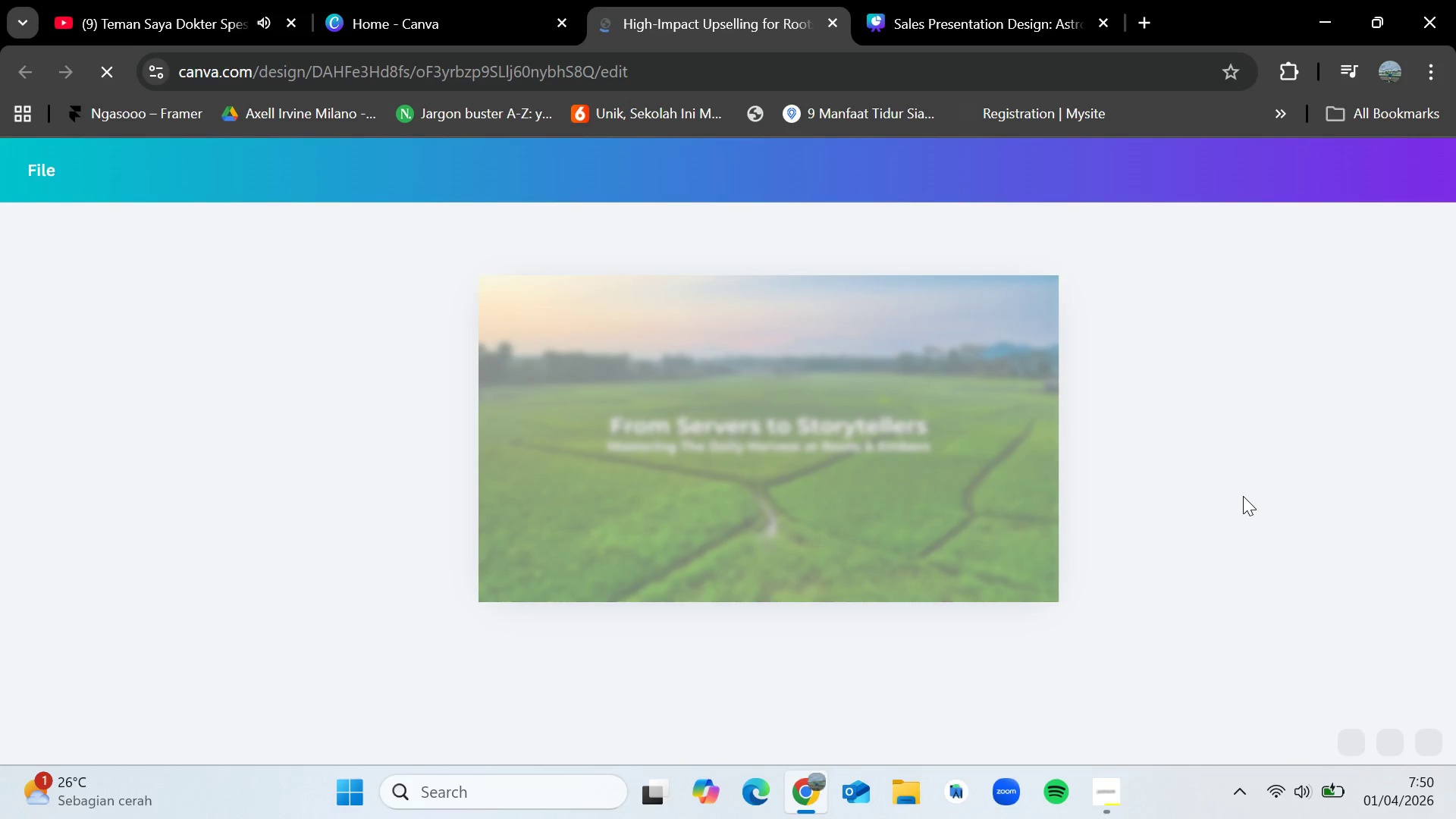 
wait(8.92)
 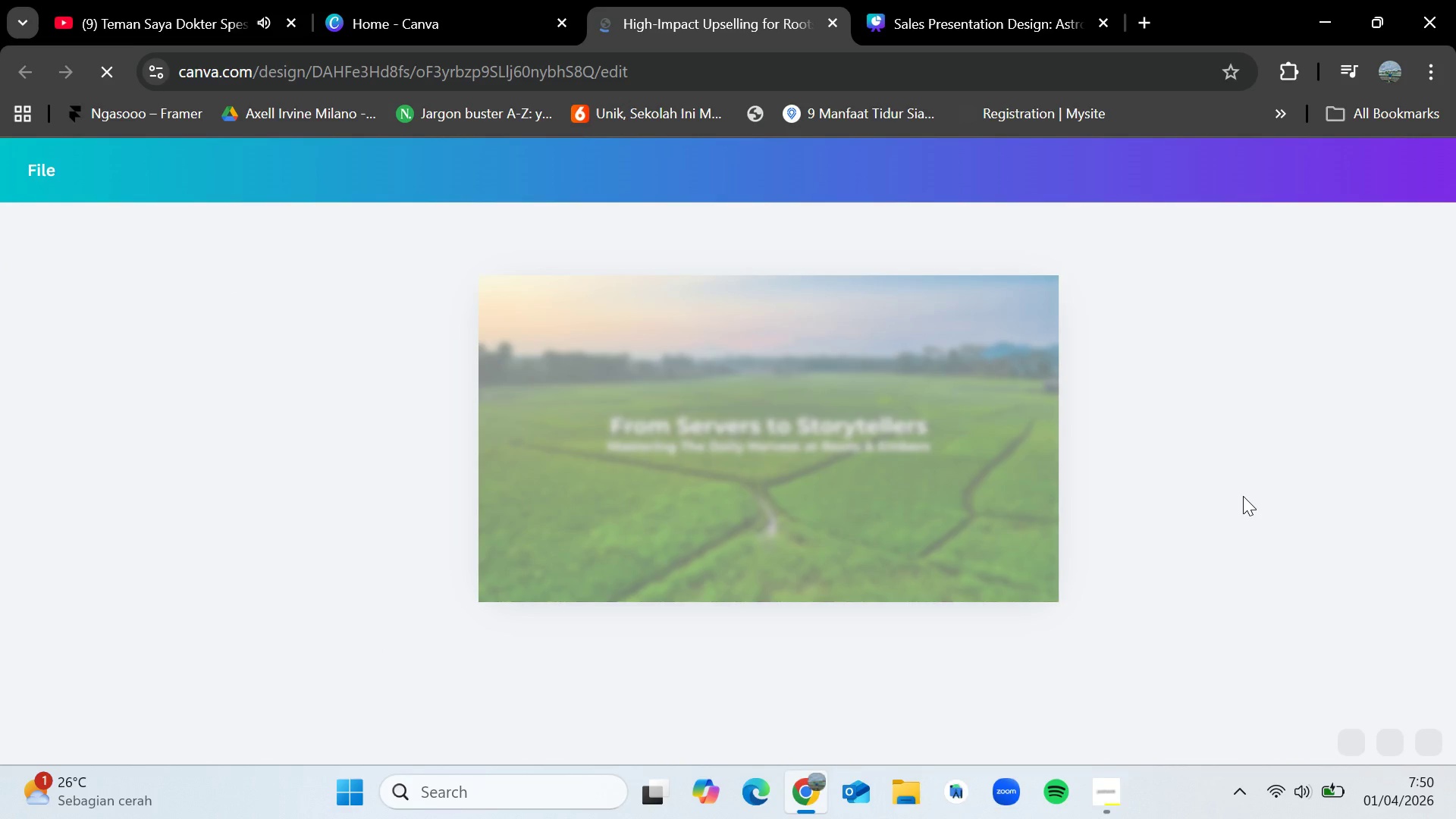 
left_click([419, 0])
 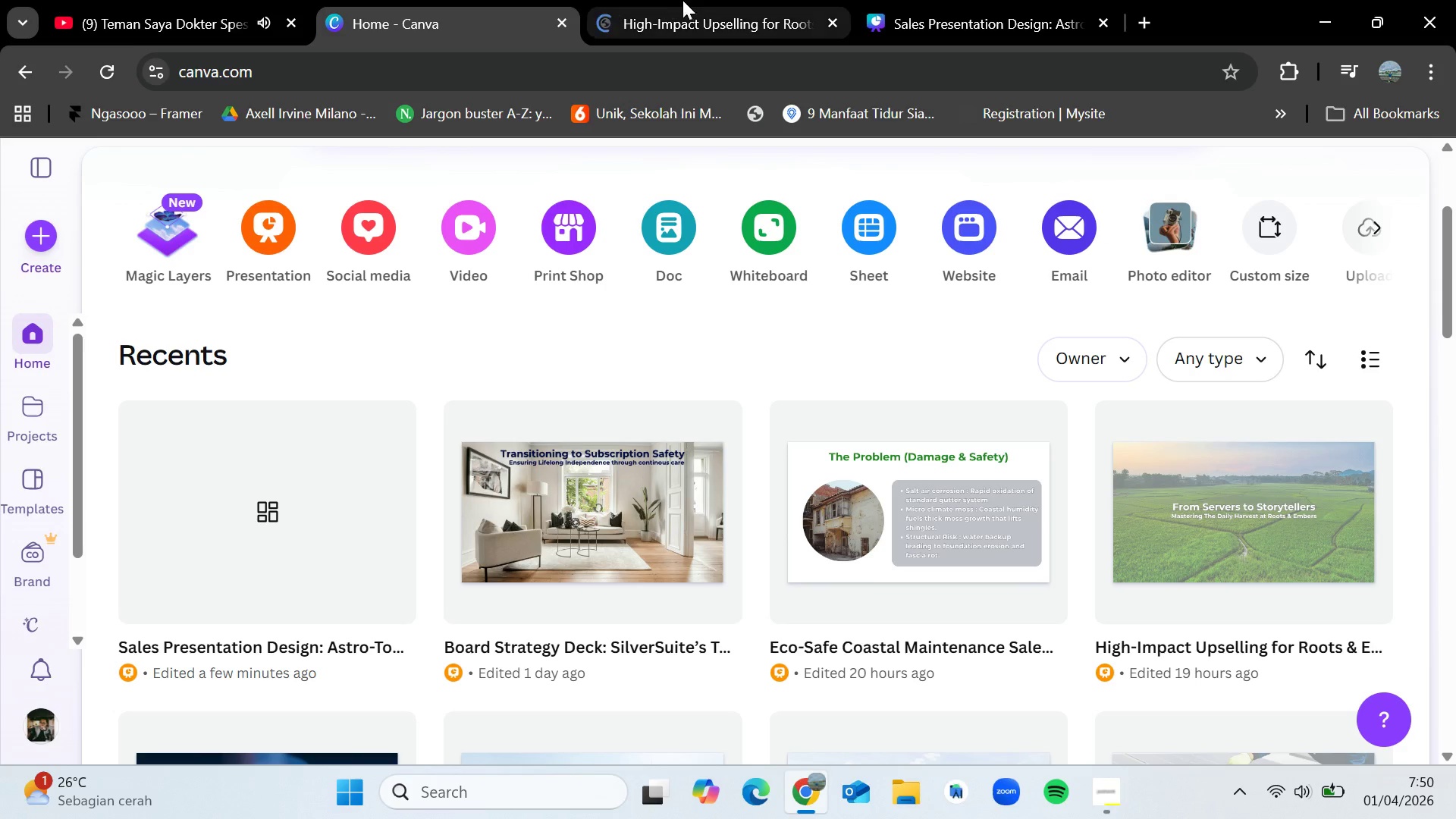 
left_click([692, 0])
 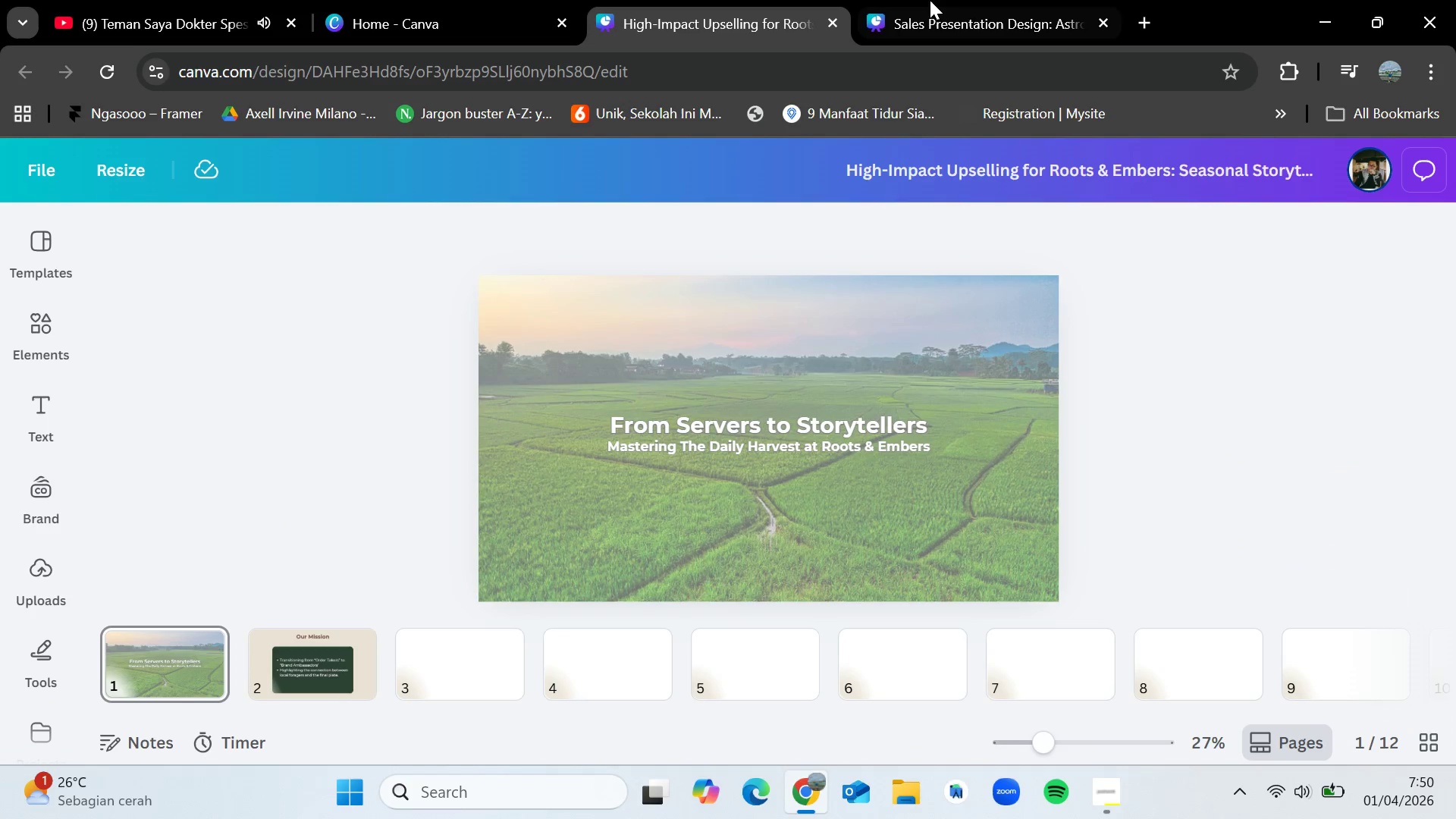 
left_click([940, 0])
 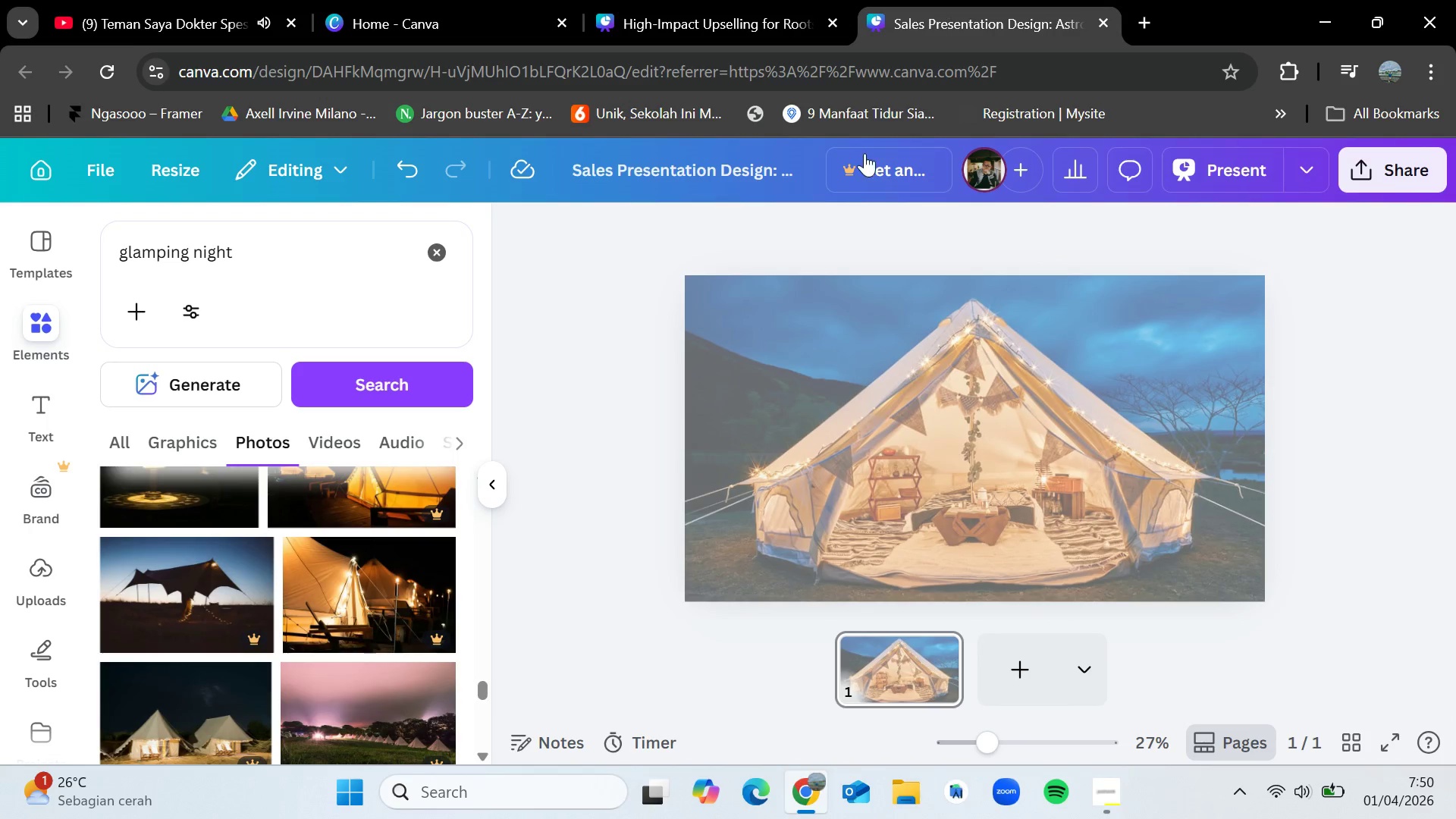 
left_click([721, 0])
 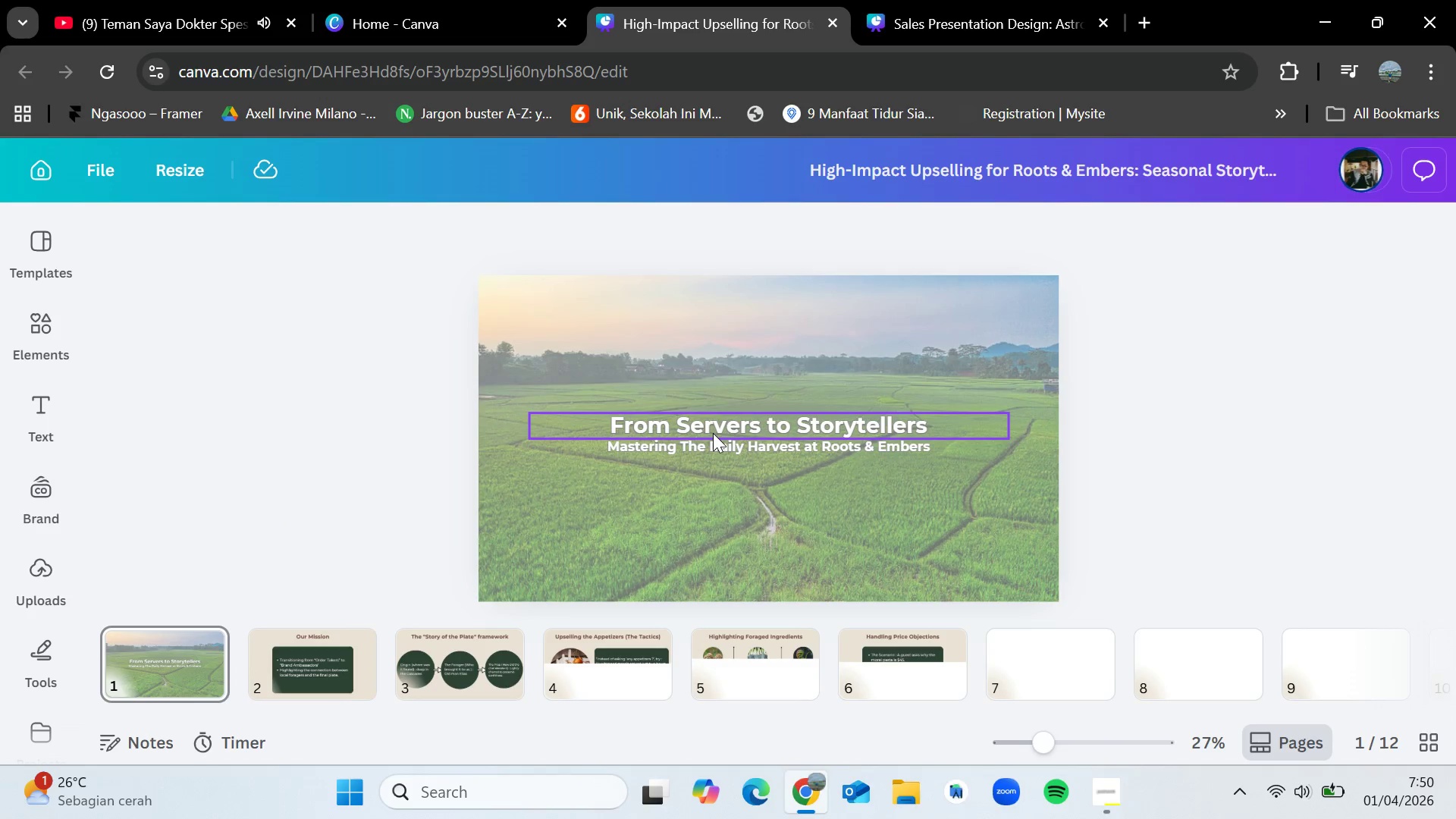 
left_click([713, 433])
 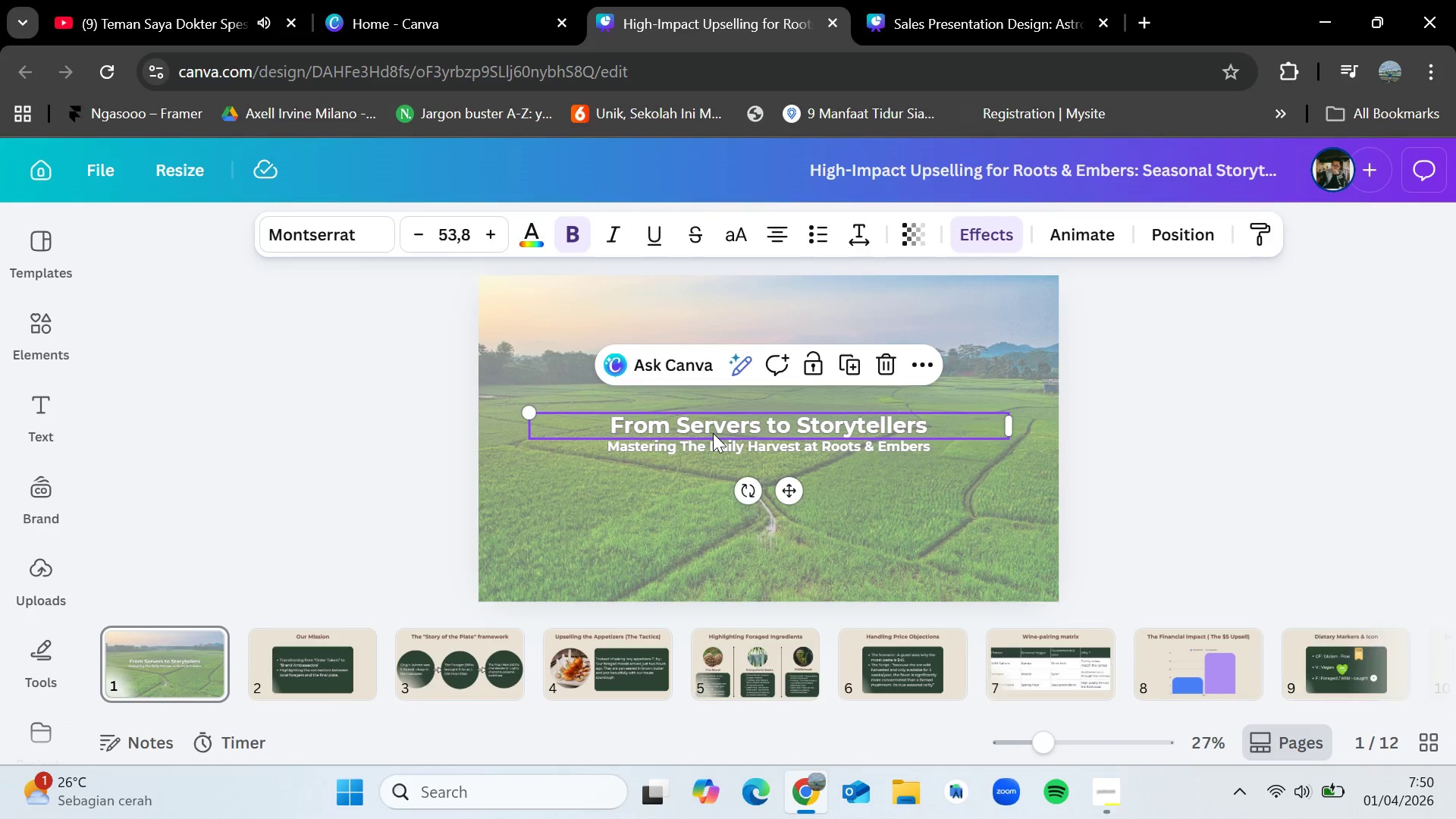 
key(Control+C)
 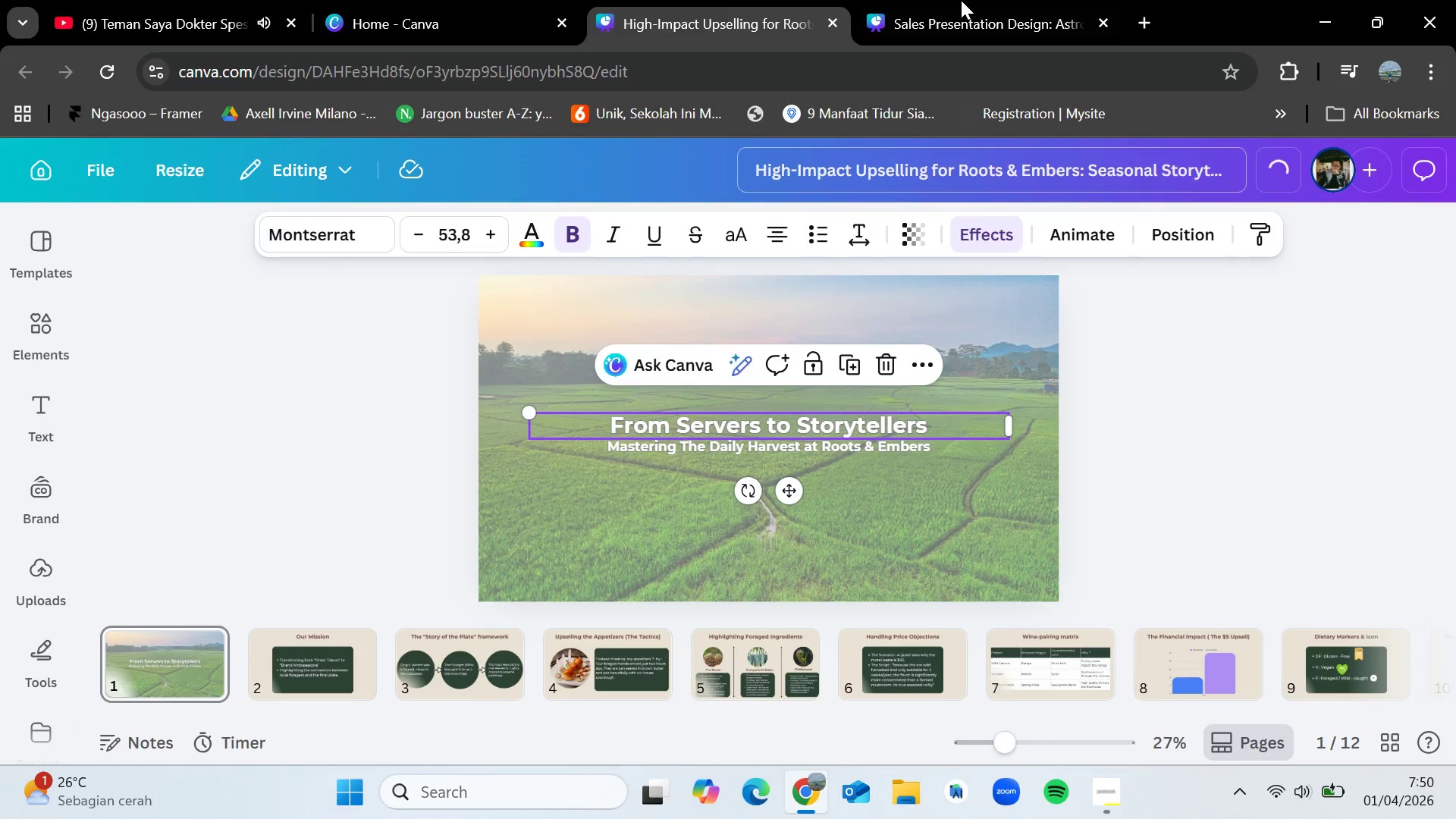 
left_click([991, 0])
 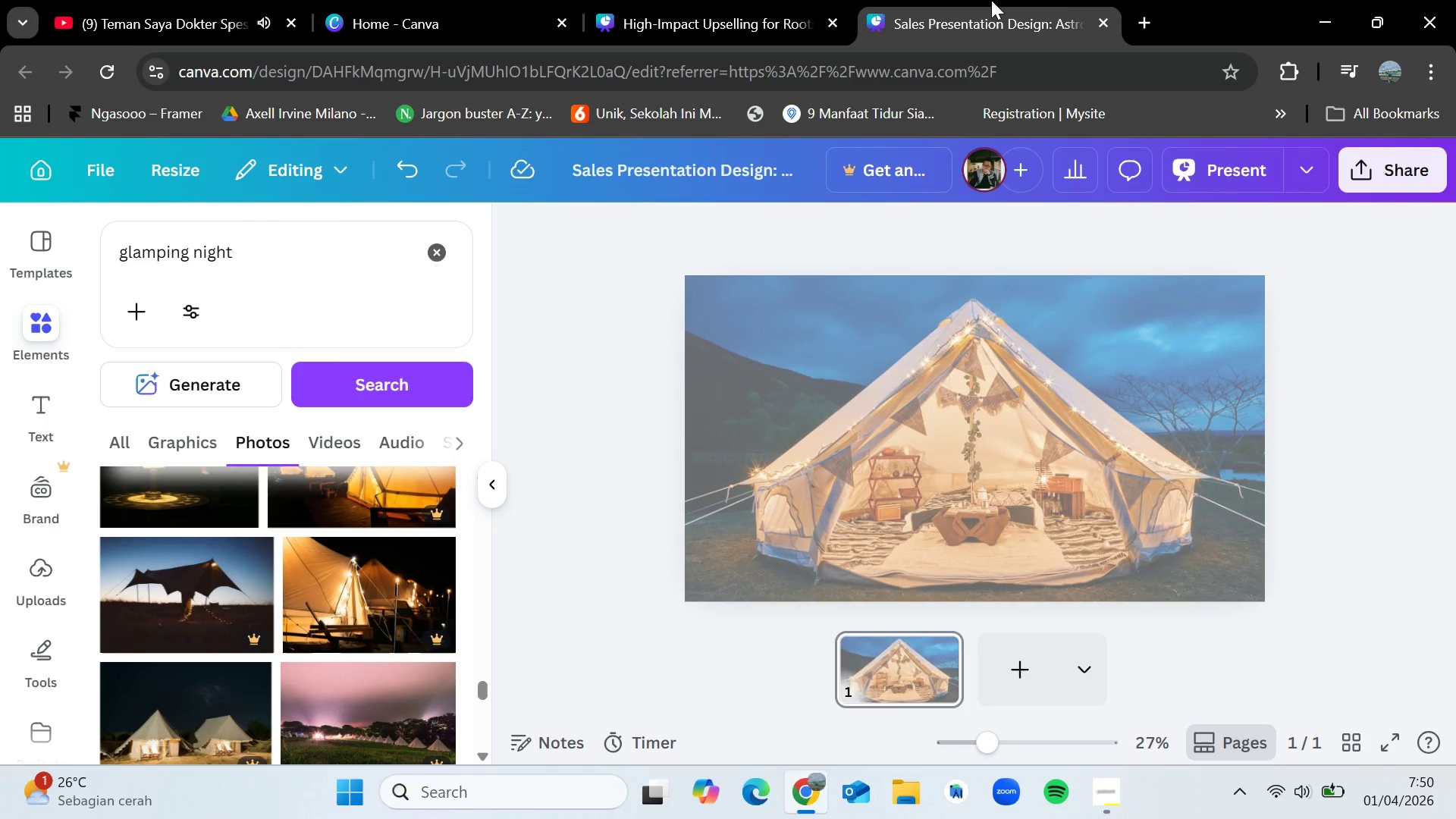 
key(Control+V)
 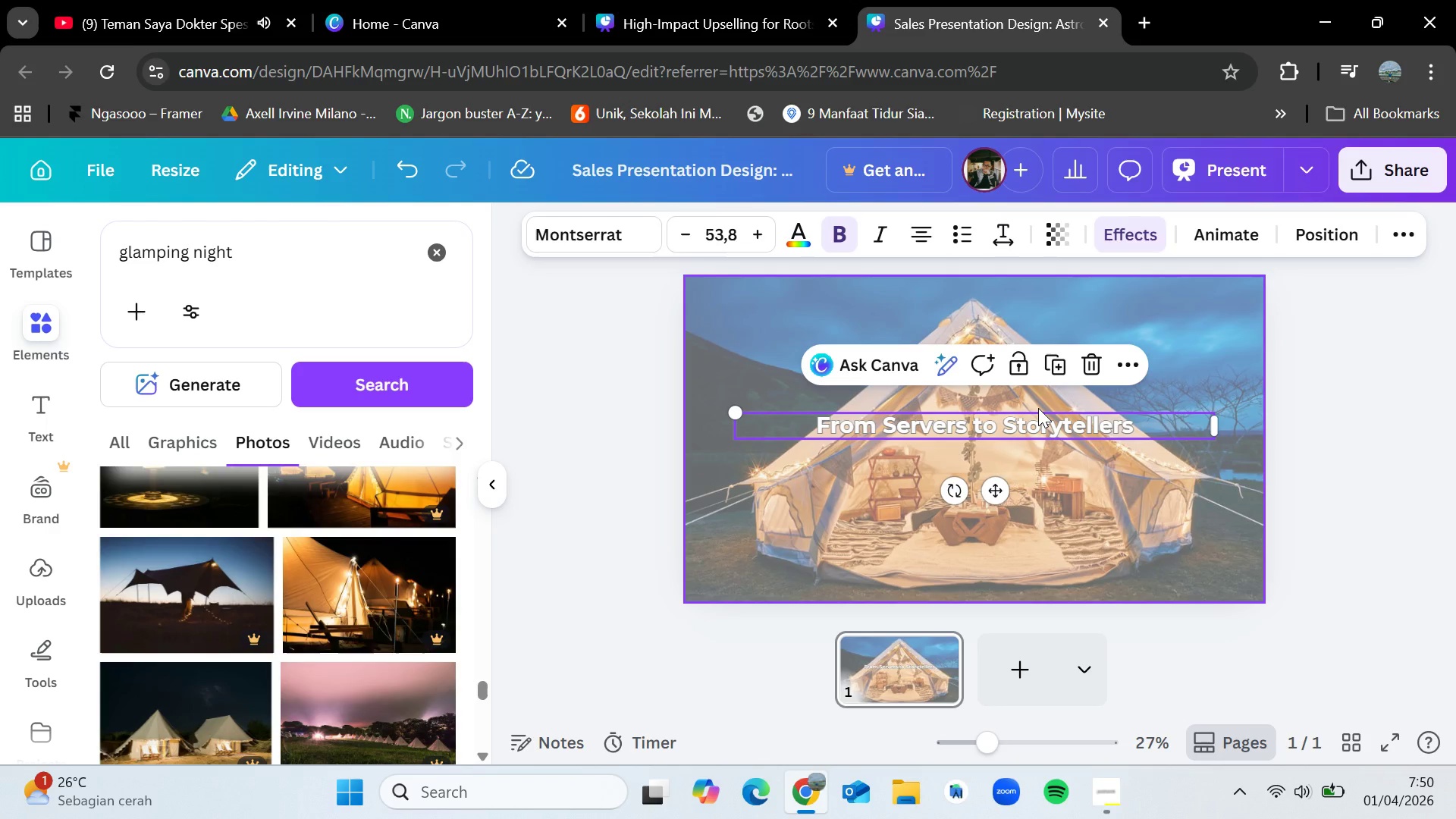 
wait(10.78)
 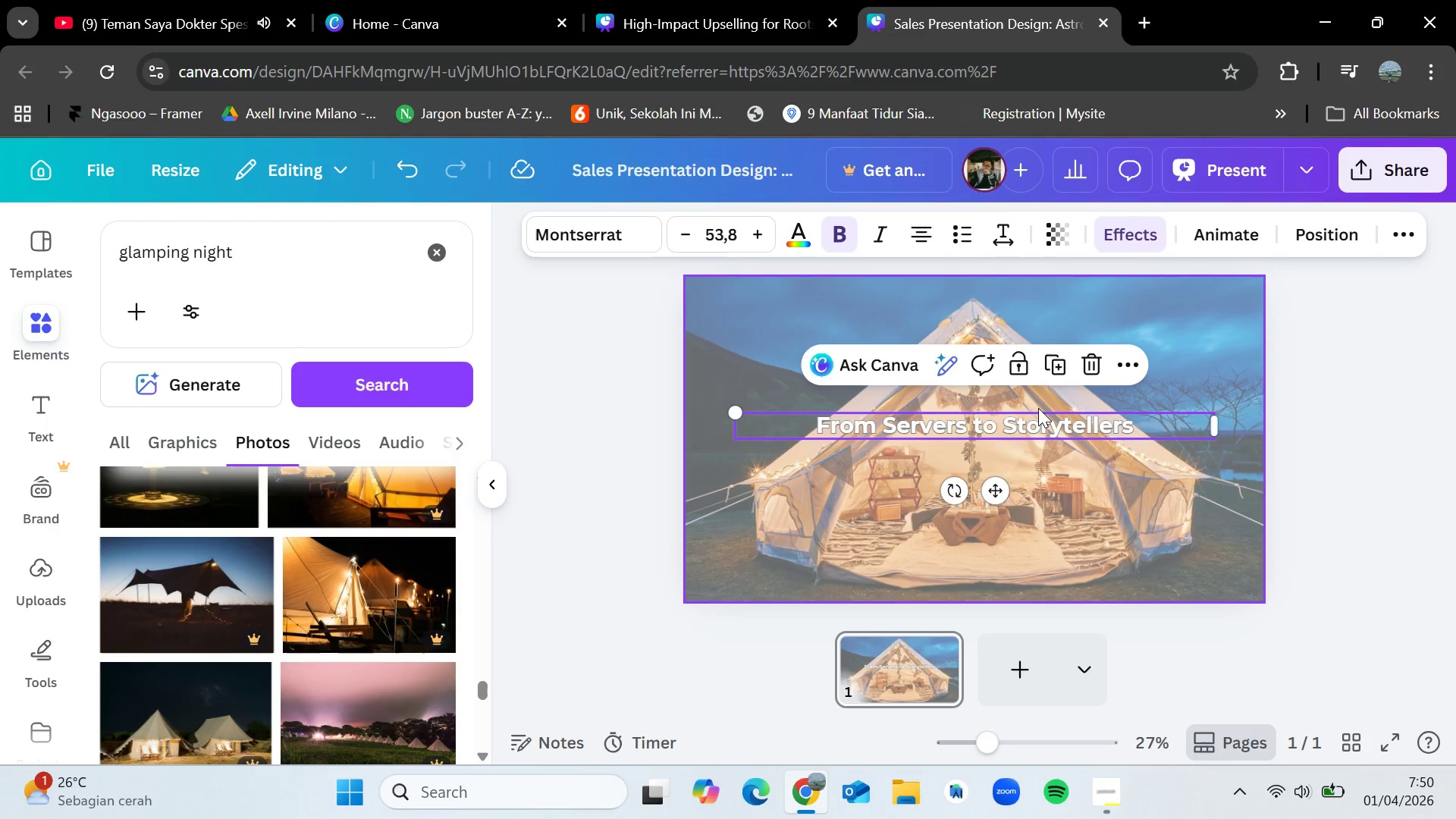 
left_click([1138, 20])
 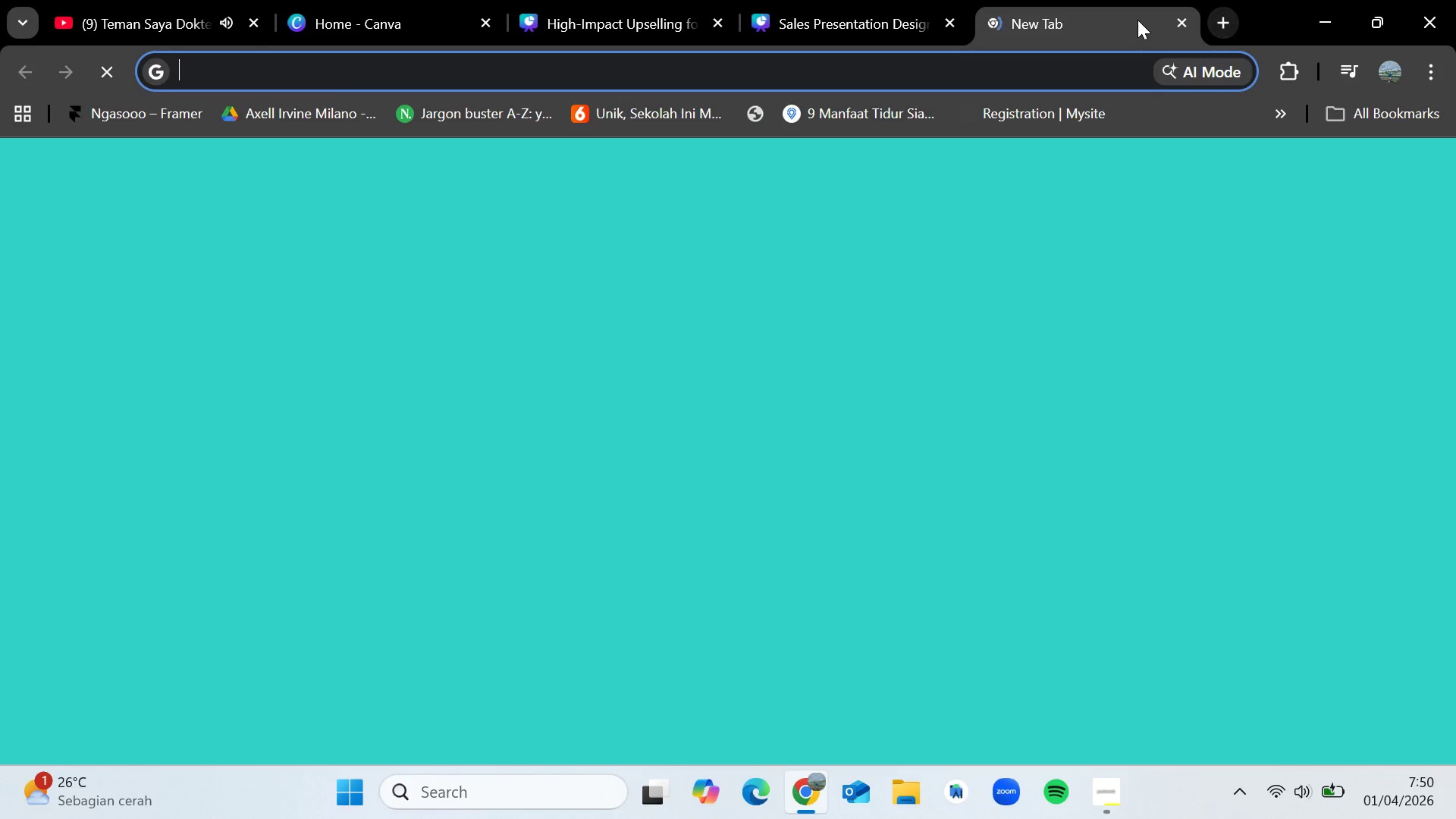 
type(deep navy)
 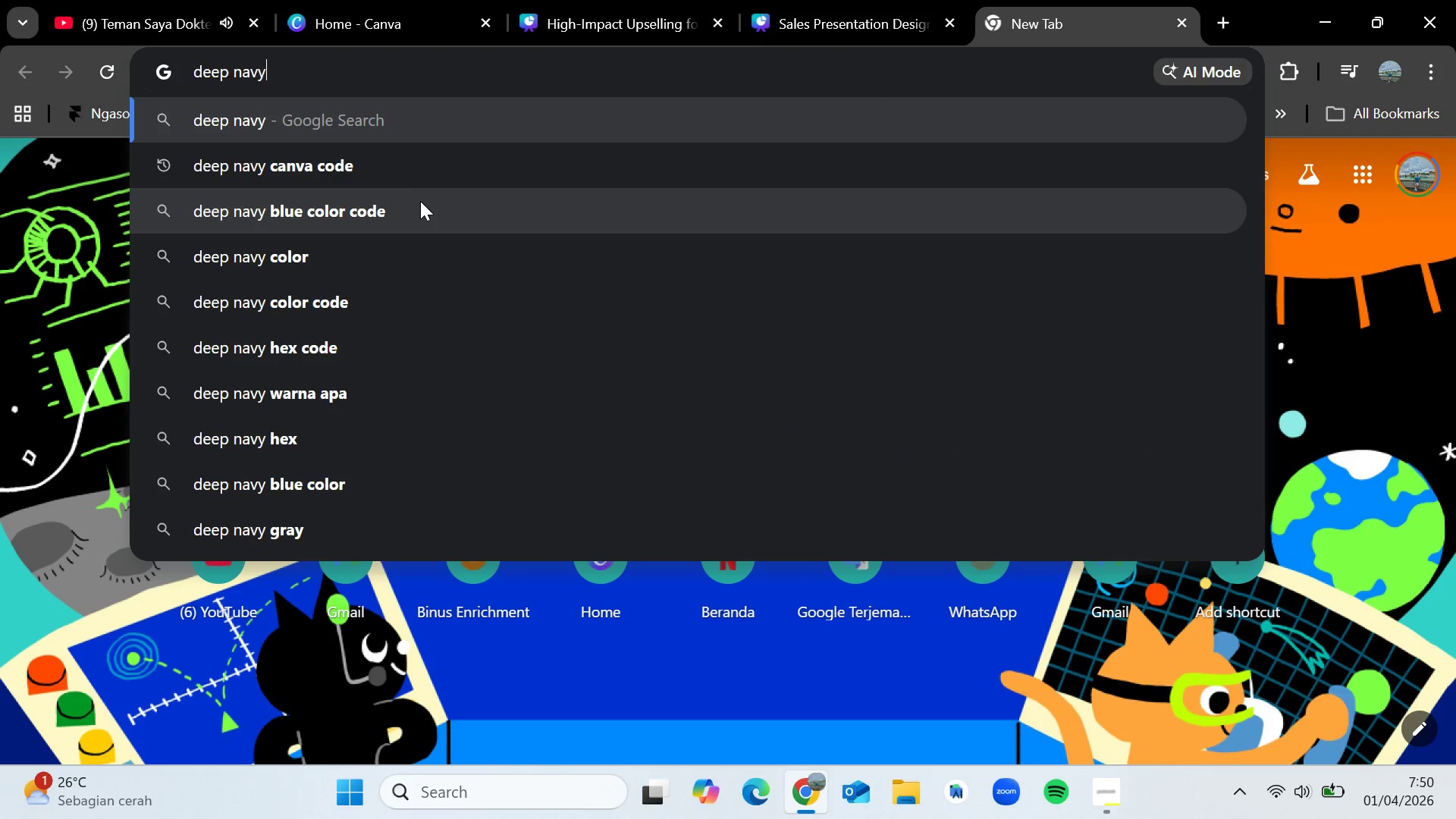 
left_click([405, 165])
 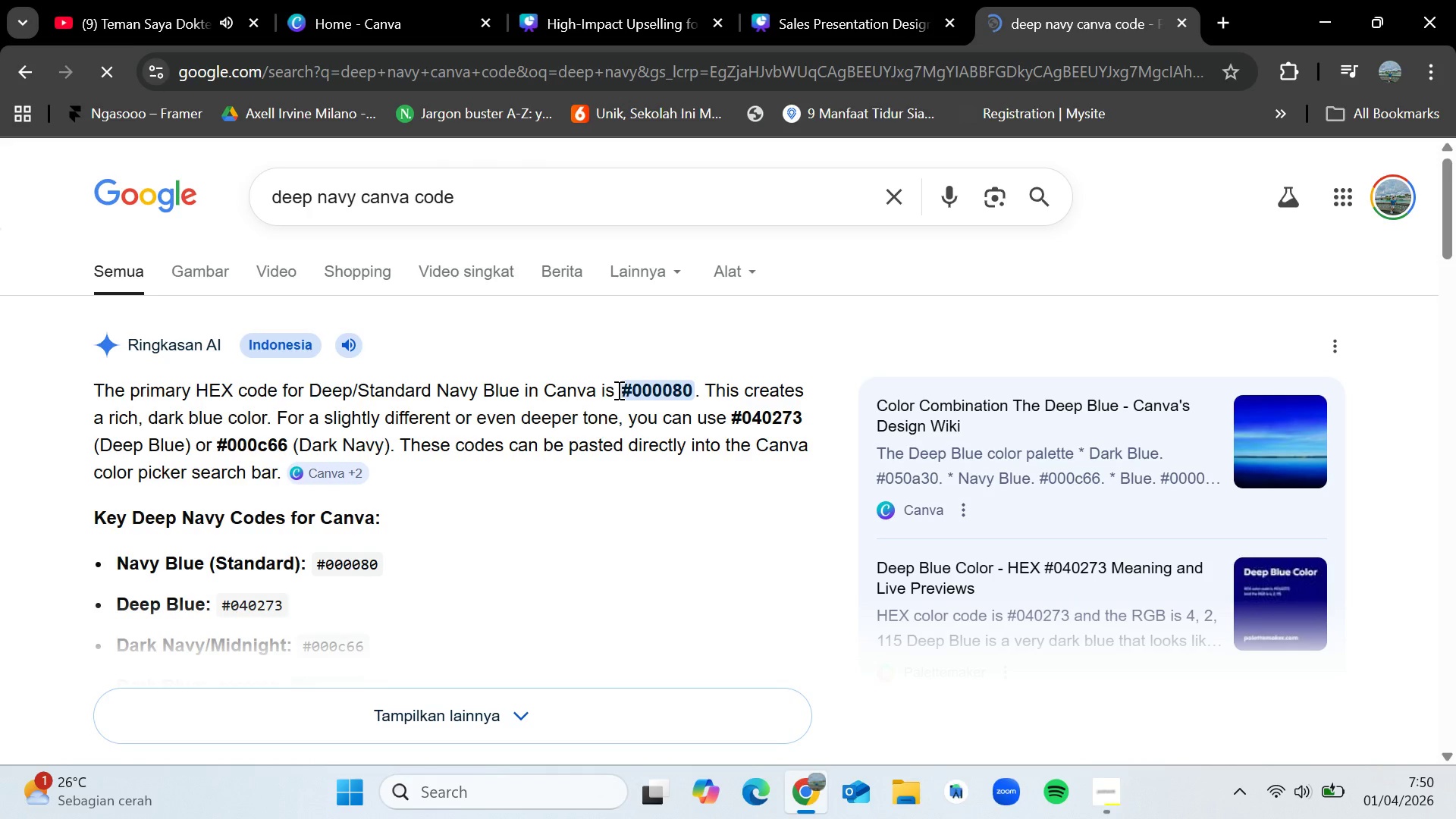 
left_click_drag(start_coordinate=[618, 389], to_coordinate=[694, 384])
 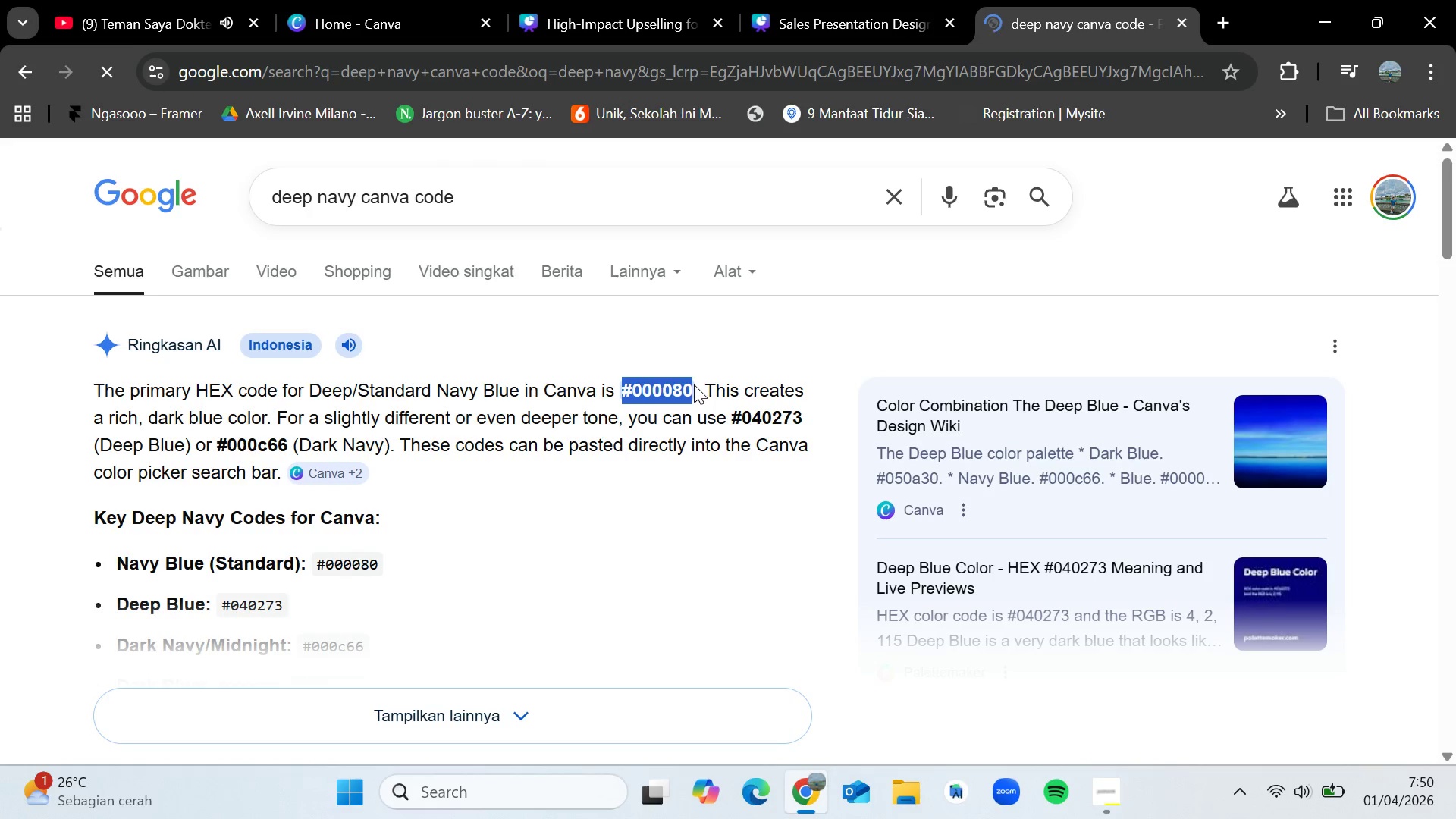 
key(Control+C)
 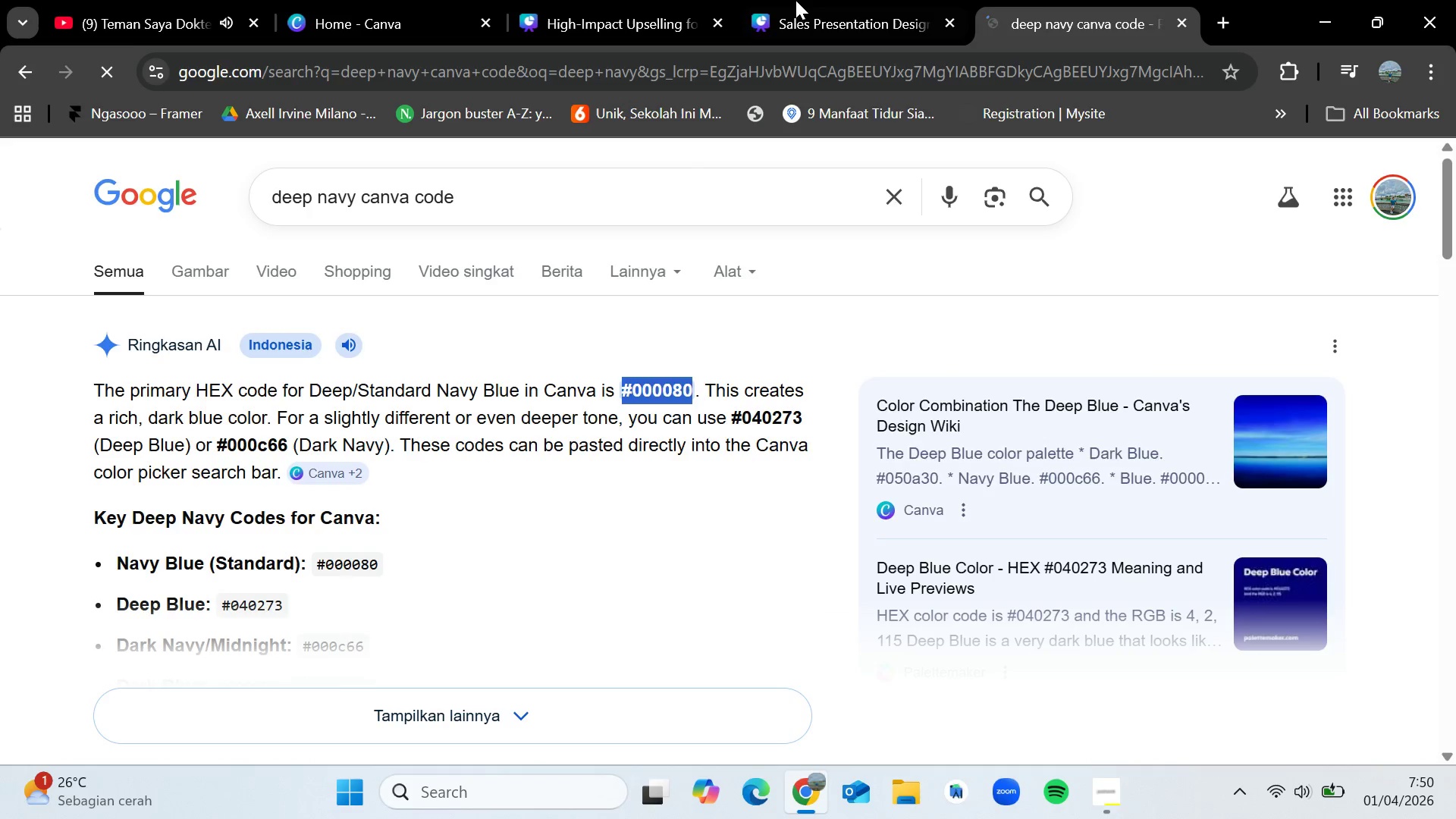 
left_click([804, 0])
 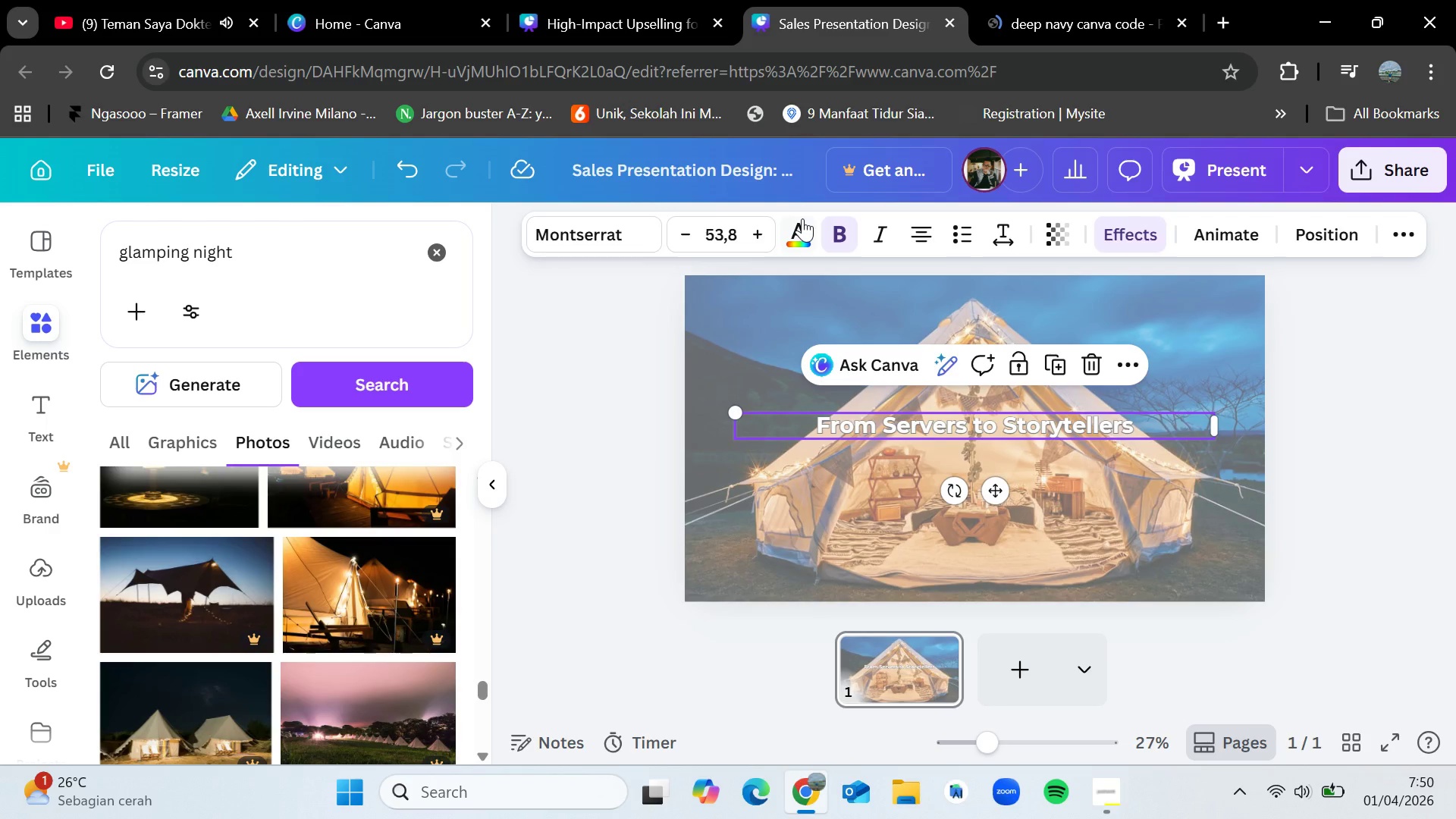 
left_click([800, 224])
 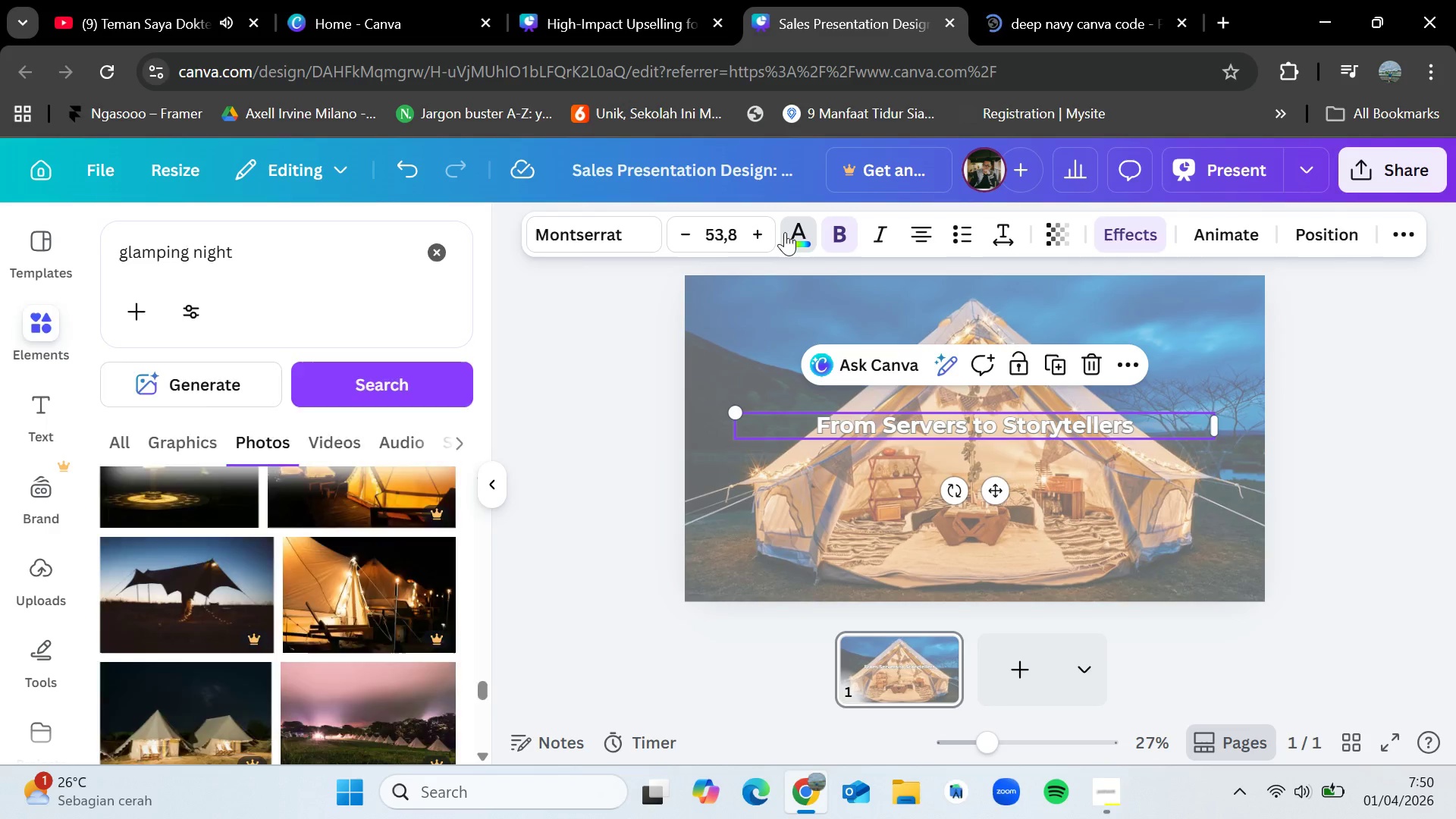 
left_click([381, 285])
 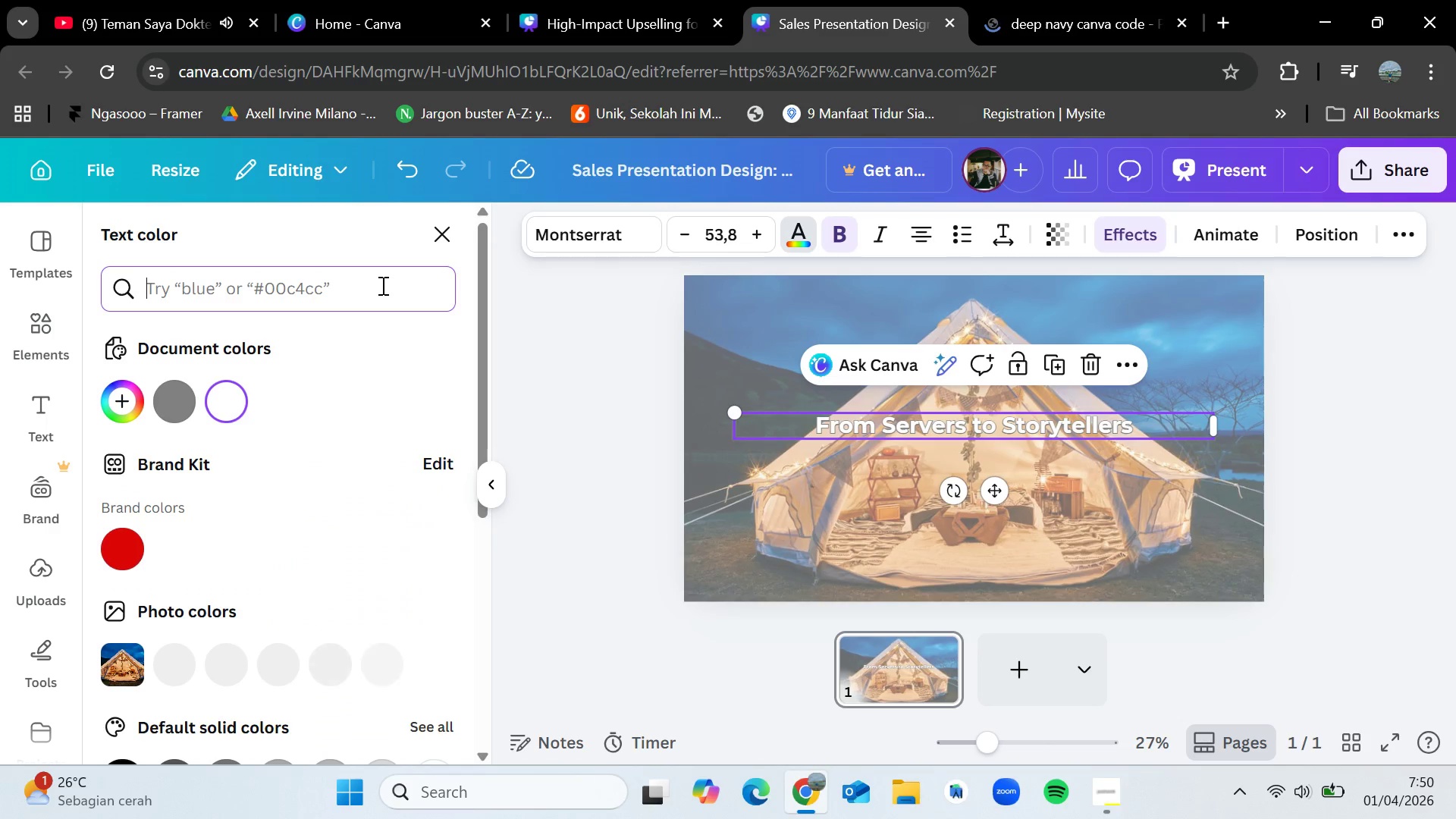 
key(Control+V)
 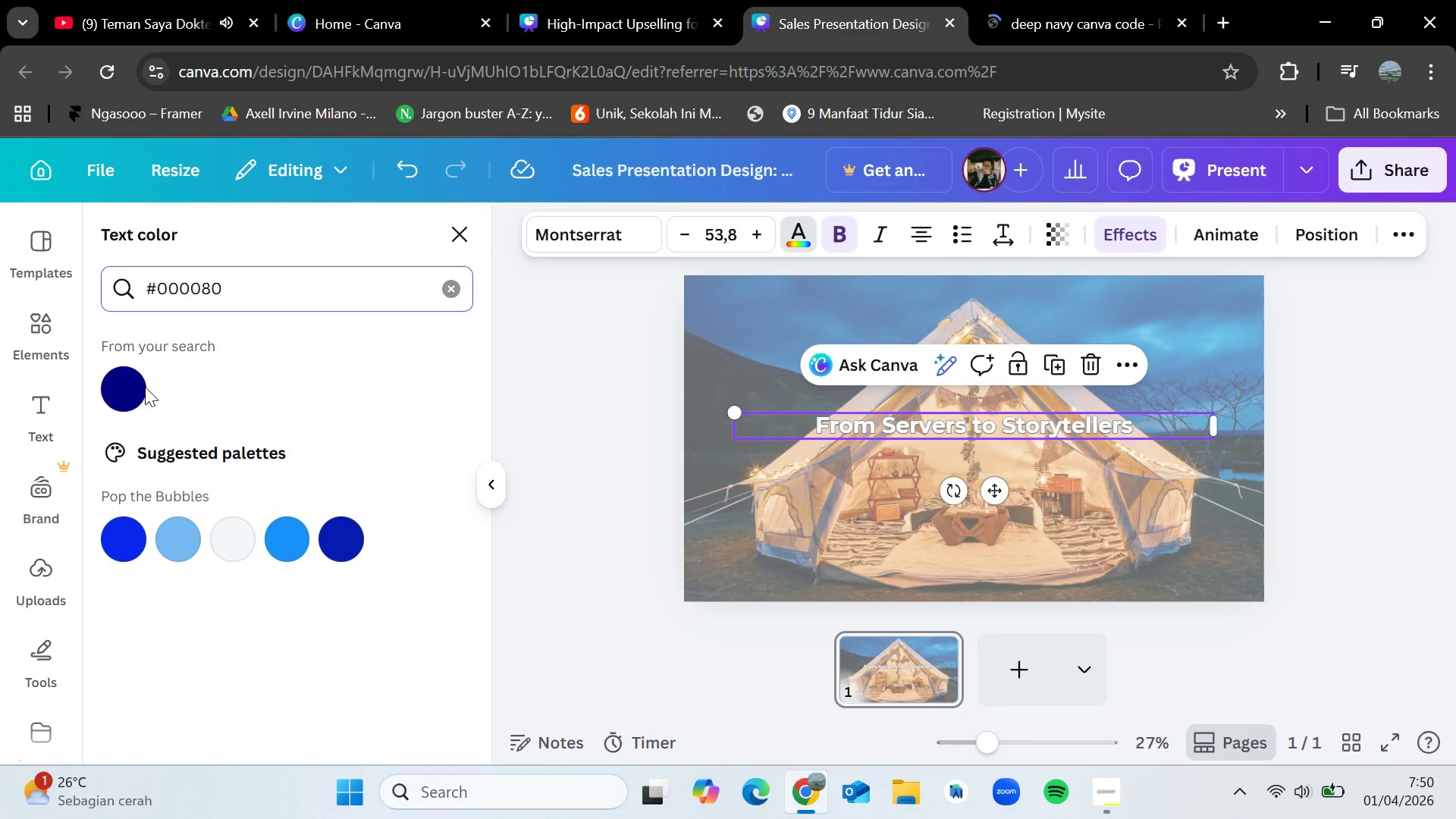 
left_click([143, 387])
 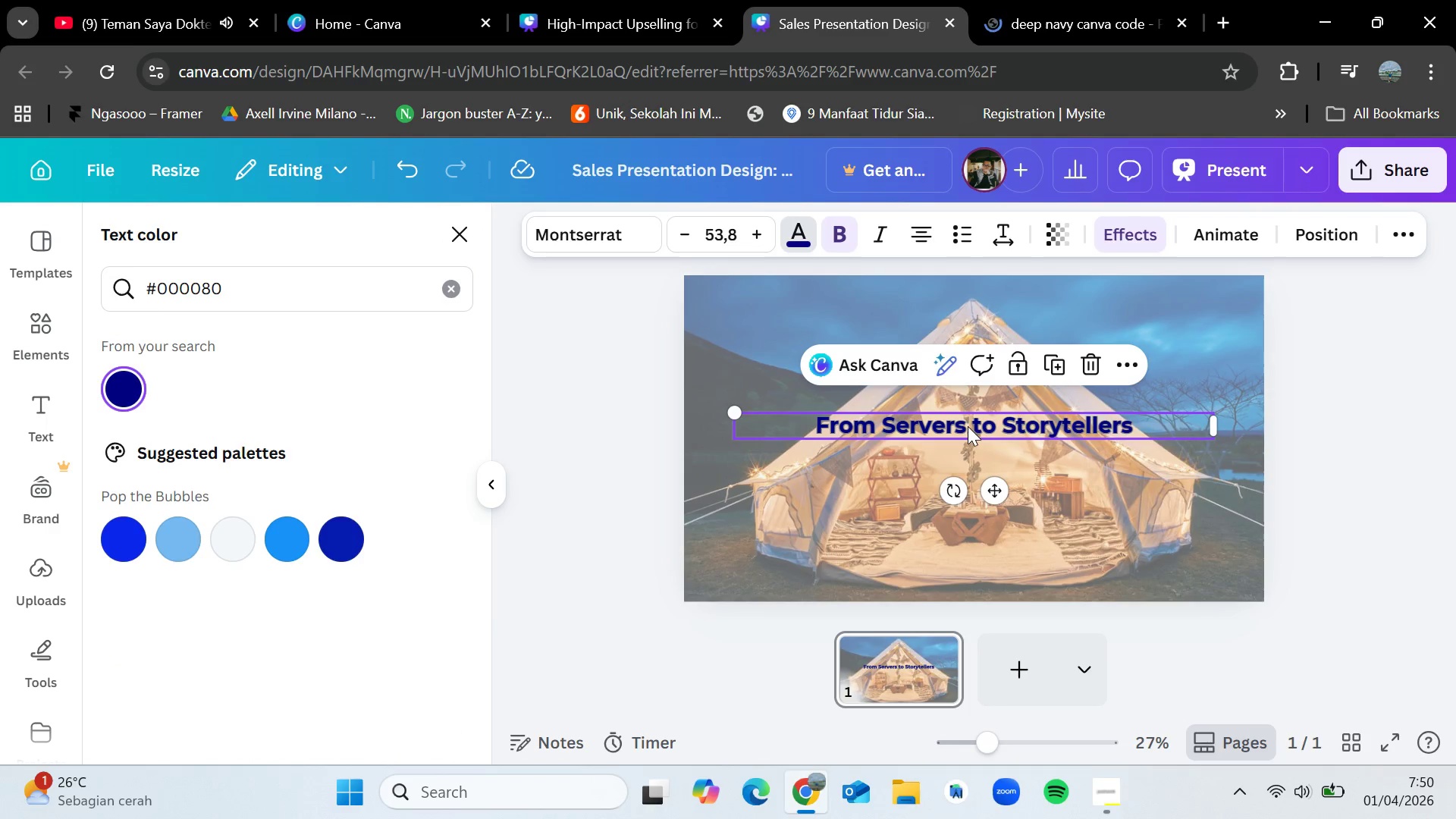 
left_click([836, 229])
 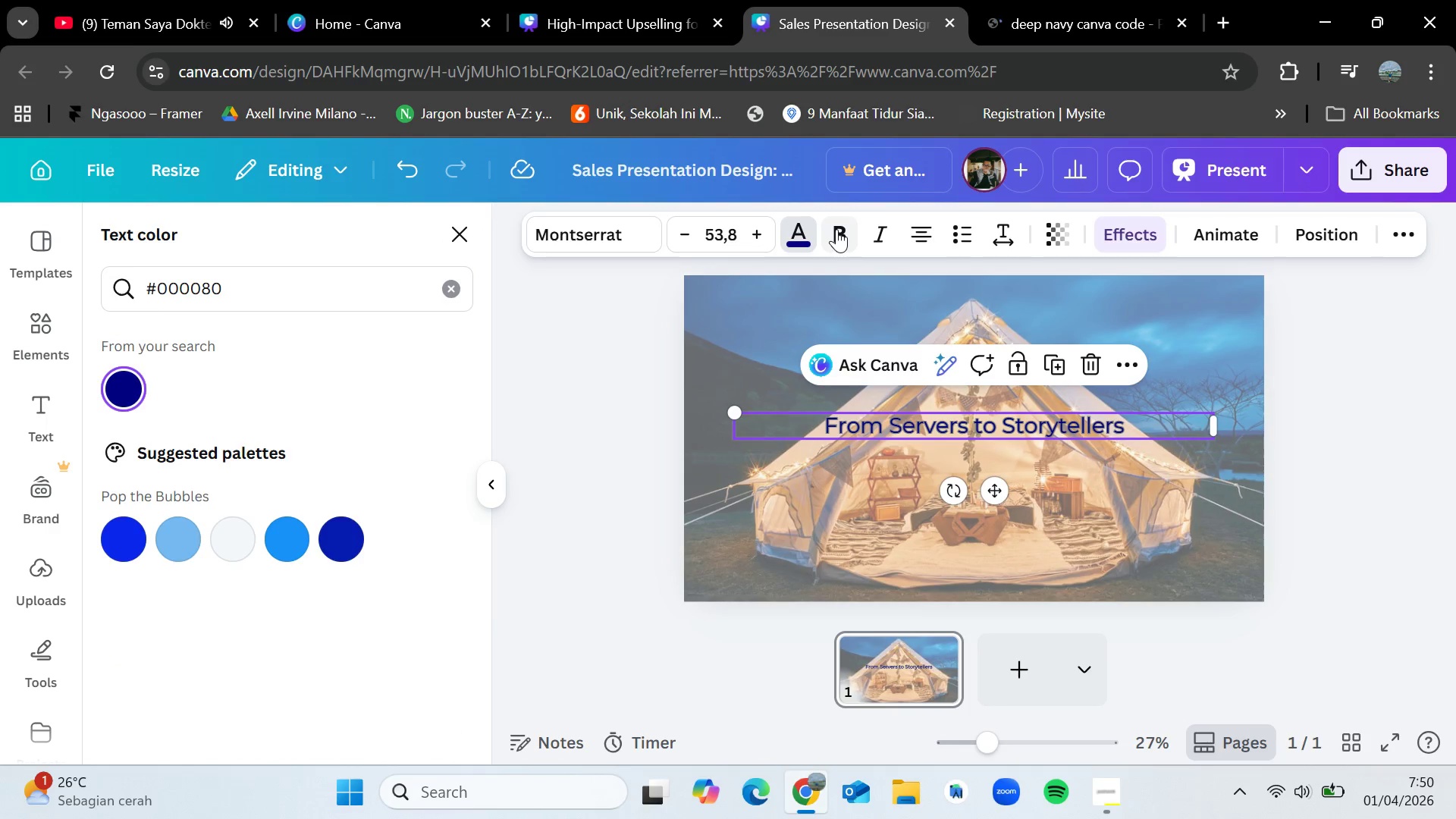 
left_click([836, 229])
 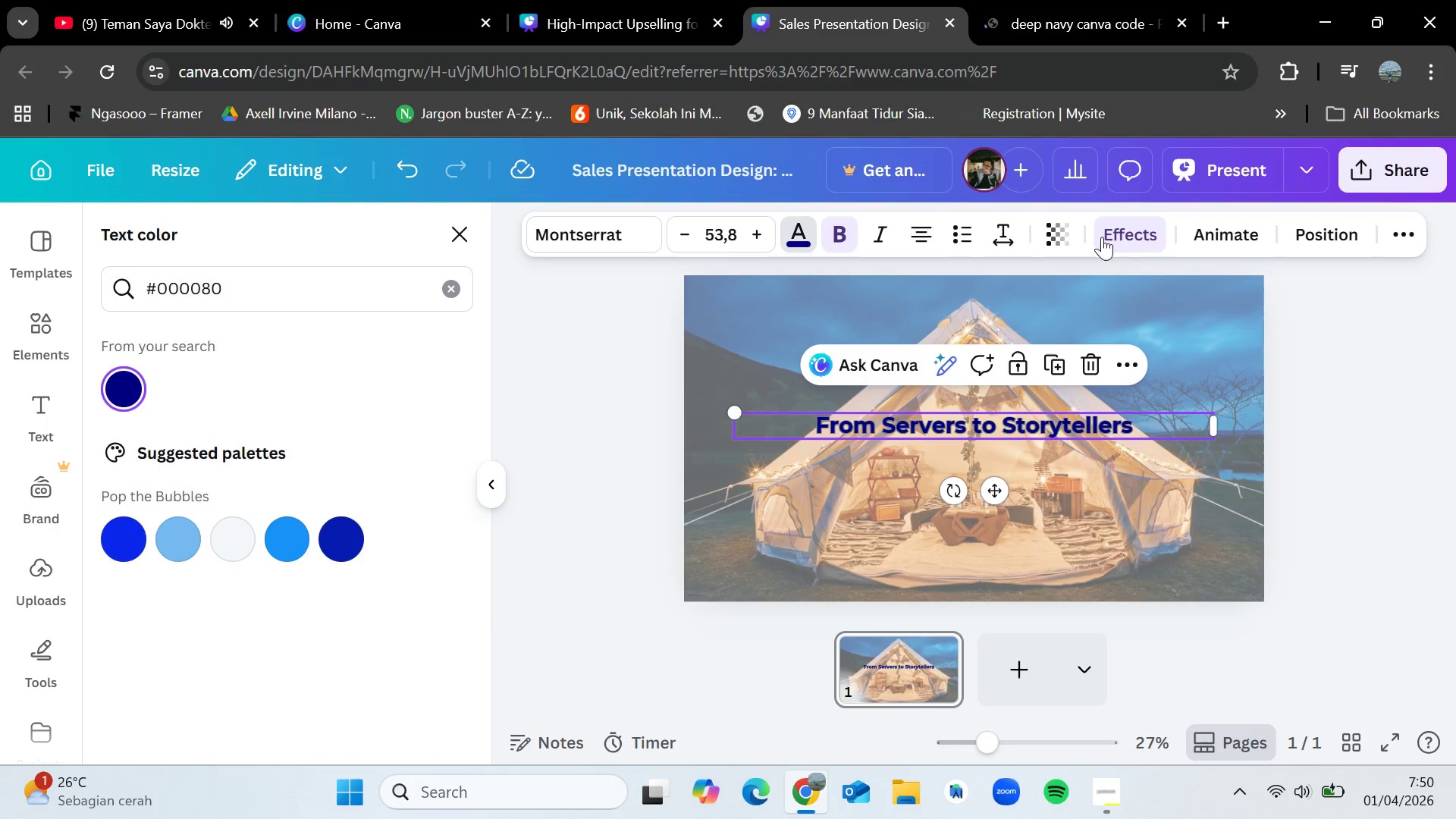 
left_click([1123, 237])
 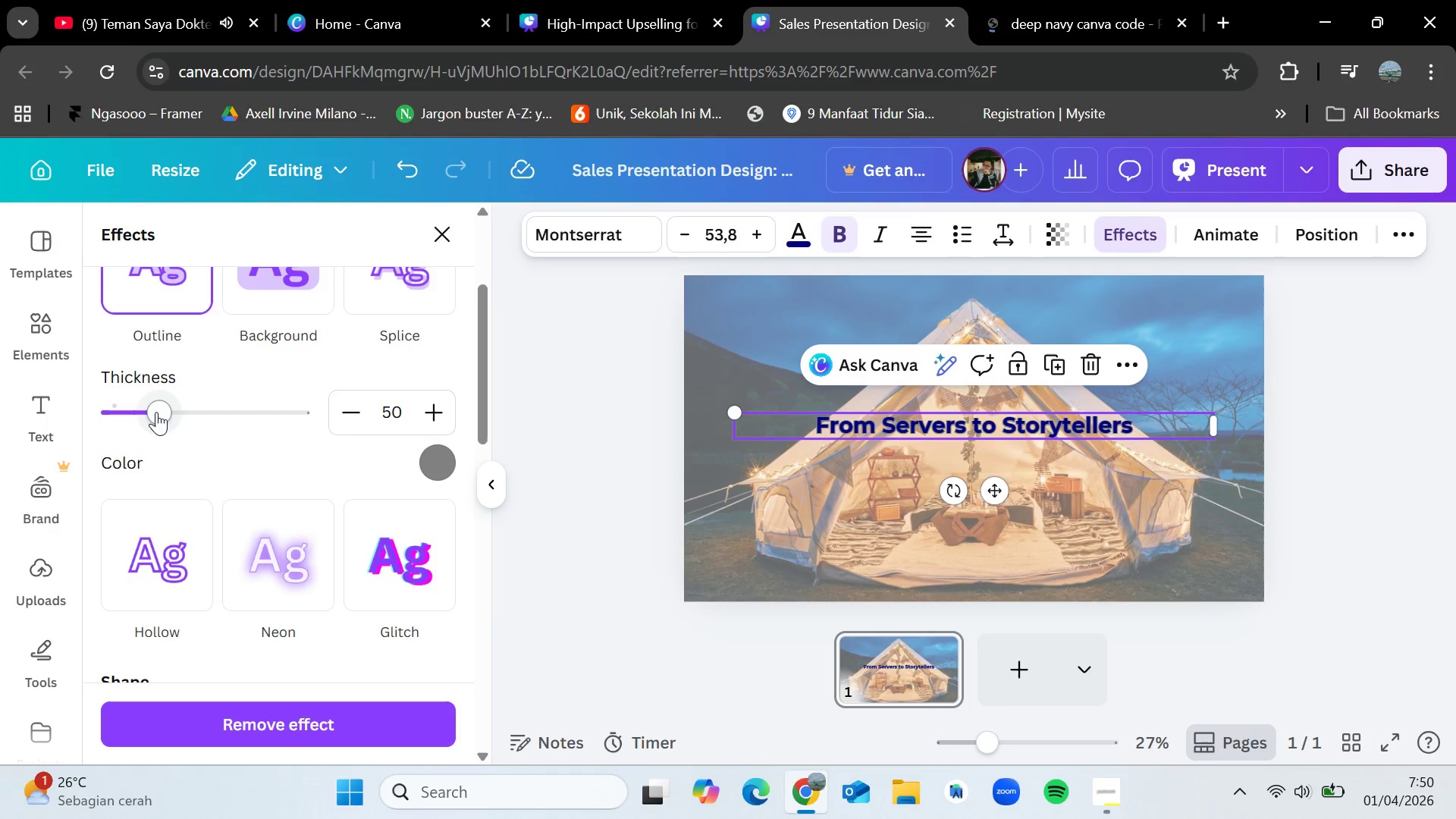 
left_click_drag(start_coordinate=[158, 411], to_coordinate=[86, 410])
 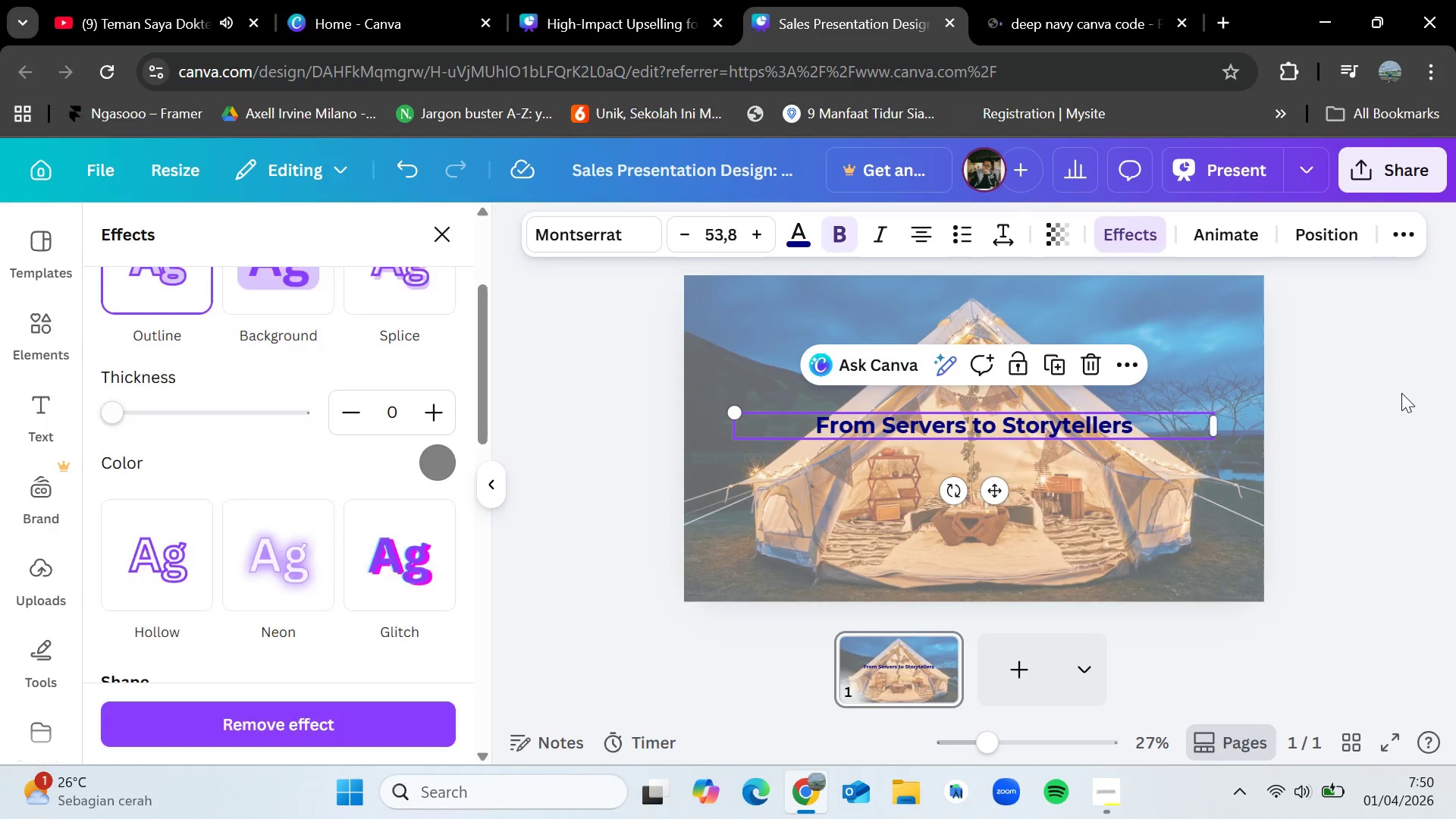 
double_click([1398, 392])
 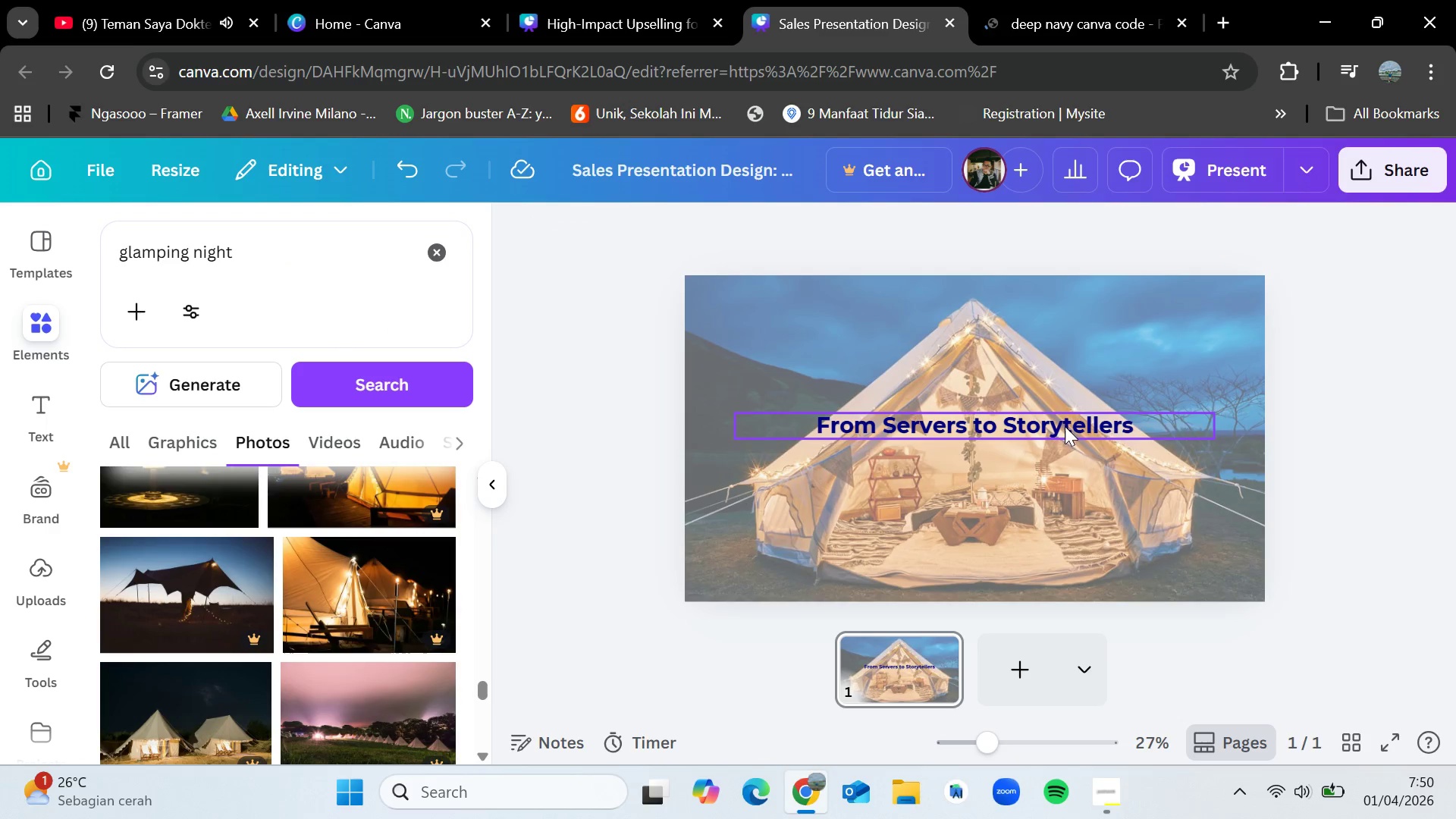 
left_click_drag(start_coordinate=[1062, 430], to_coordinate=[1047, 297])
 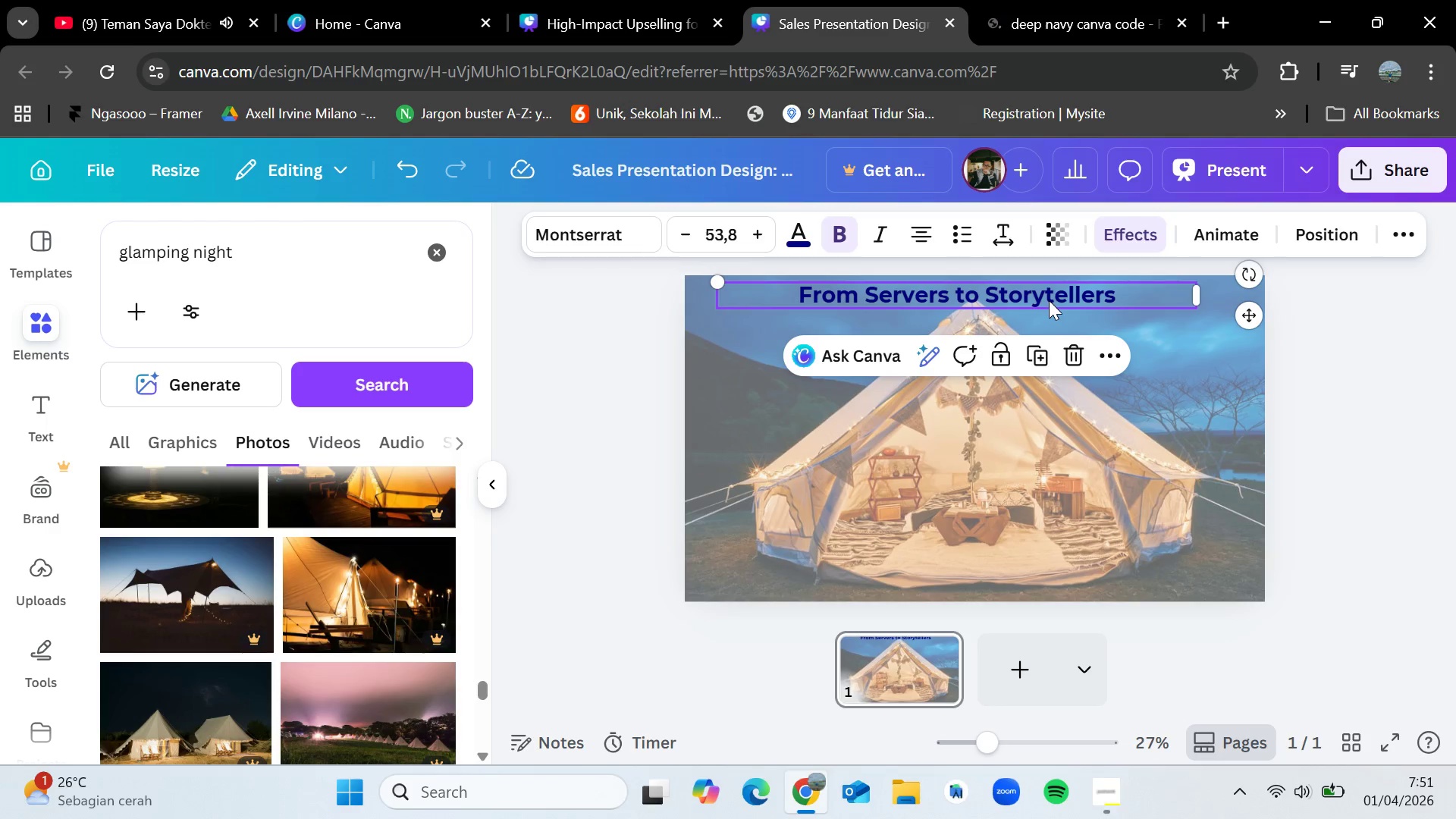 
wait(9.7)
 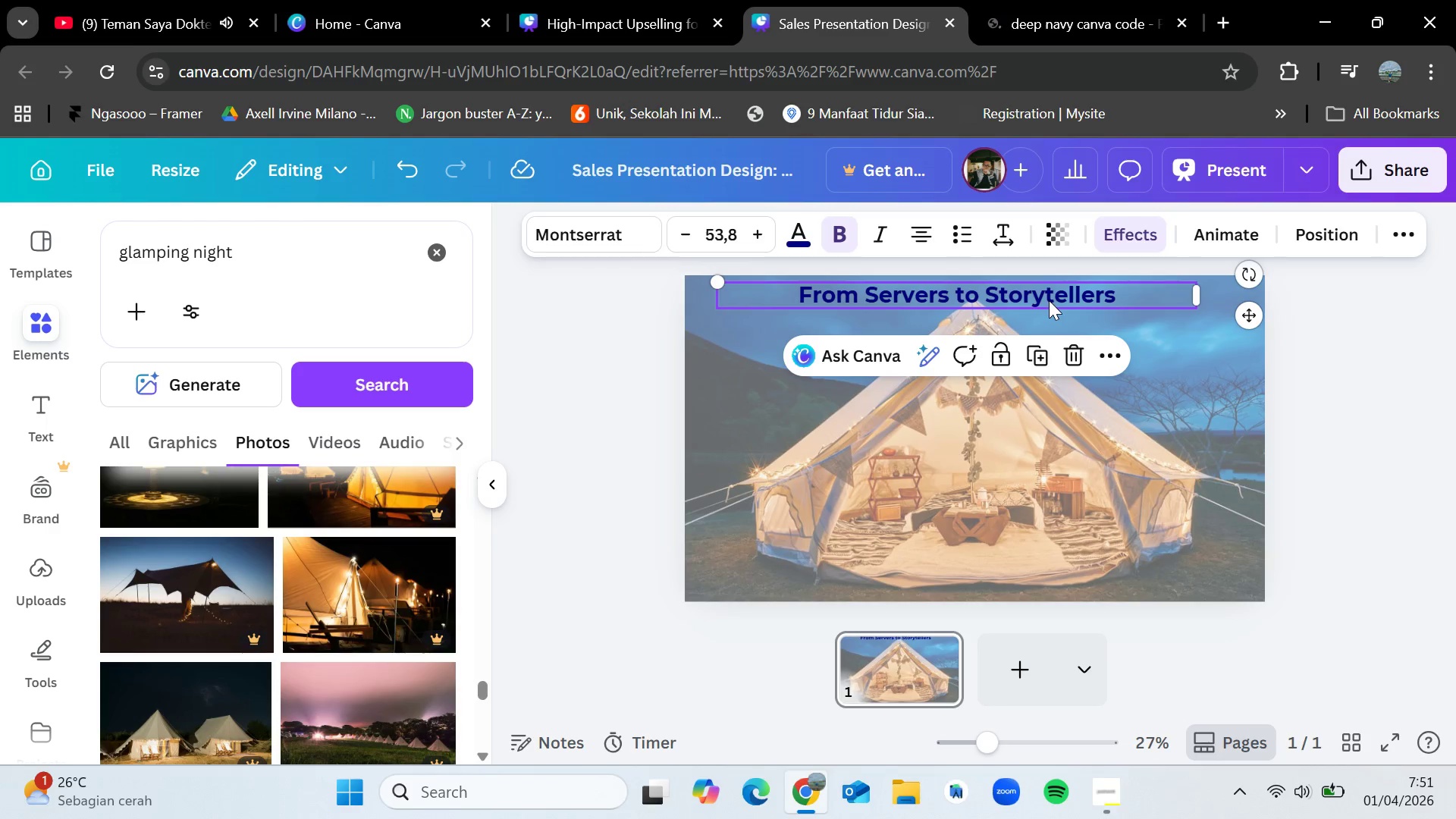 
double_click([1049, 300])
 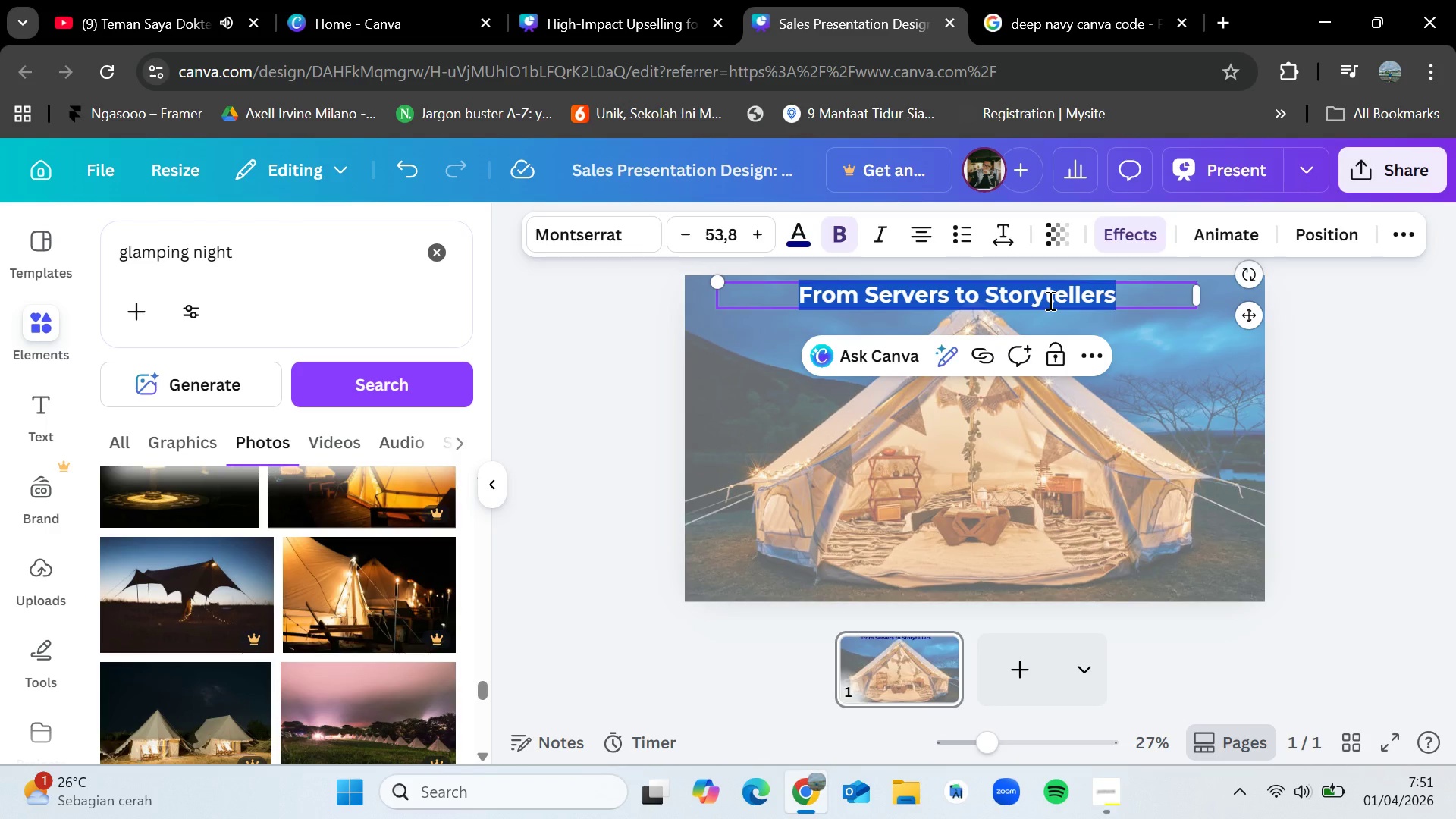 
wait(12.2)
 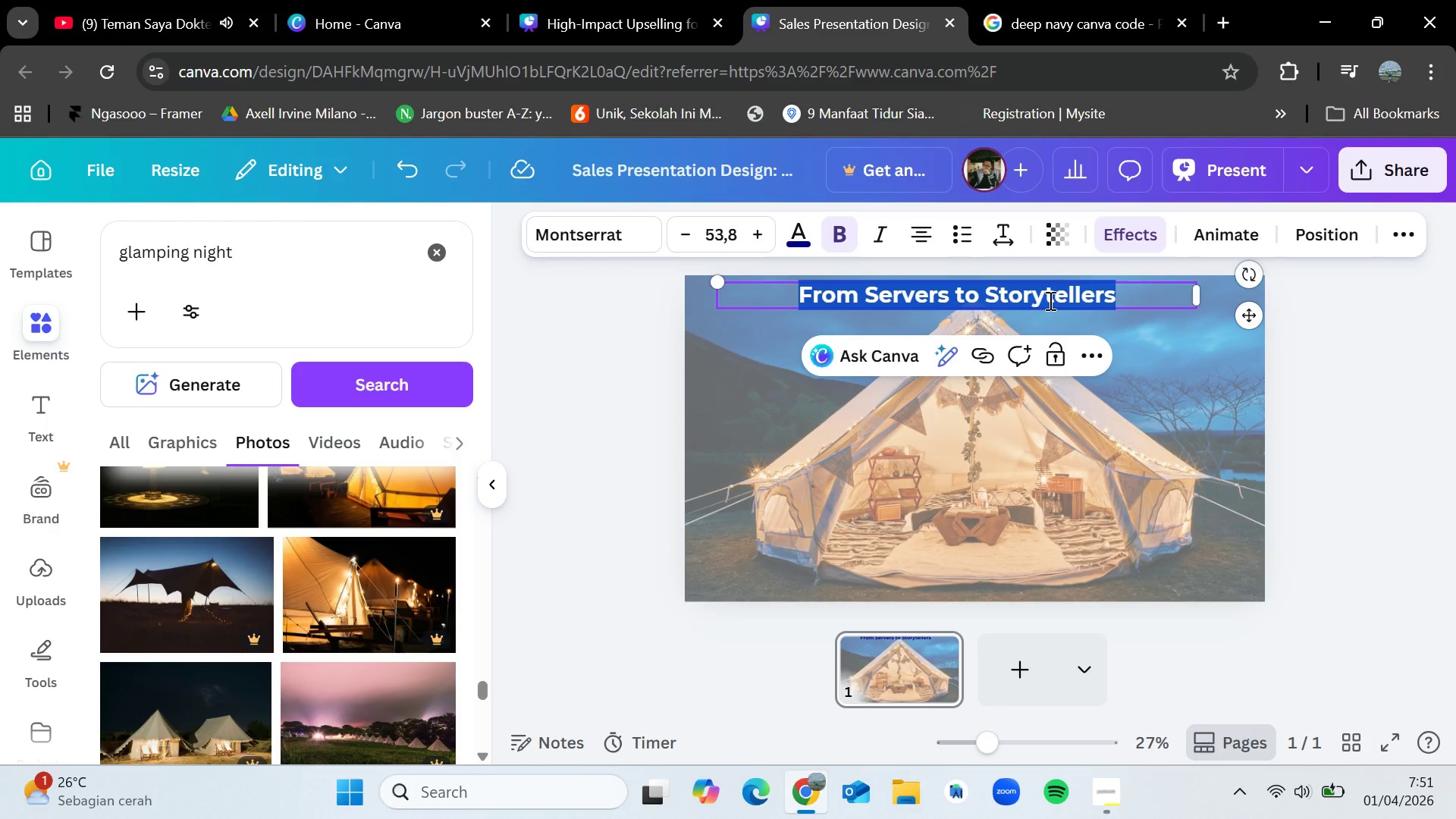 
key(Backspace)
 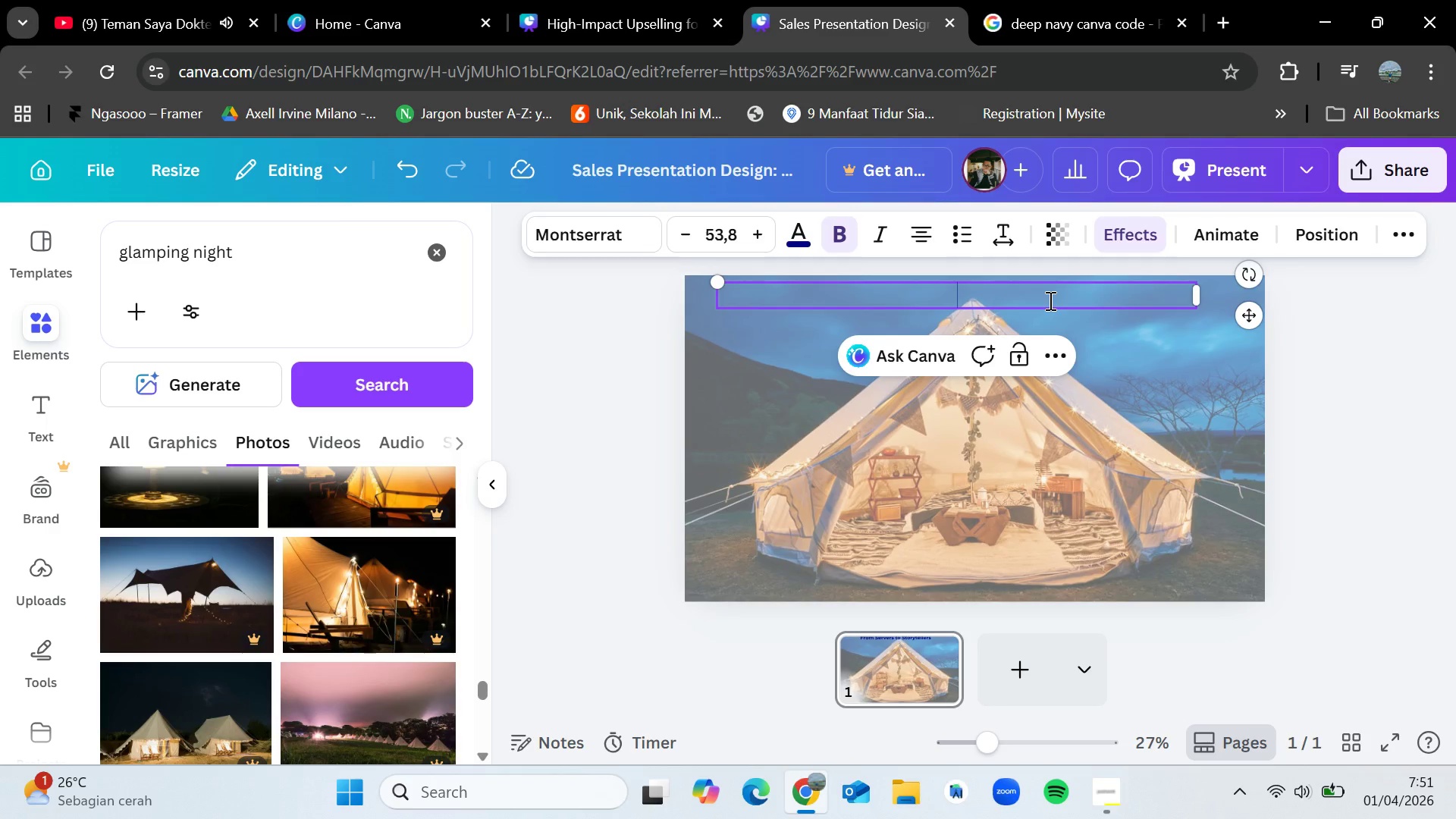 
key(Shift+C)
 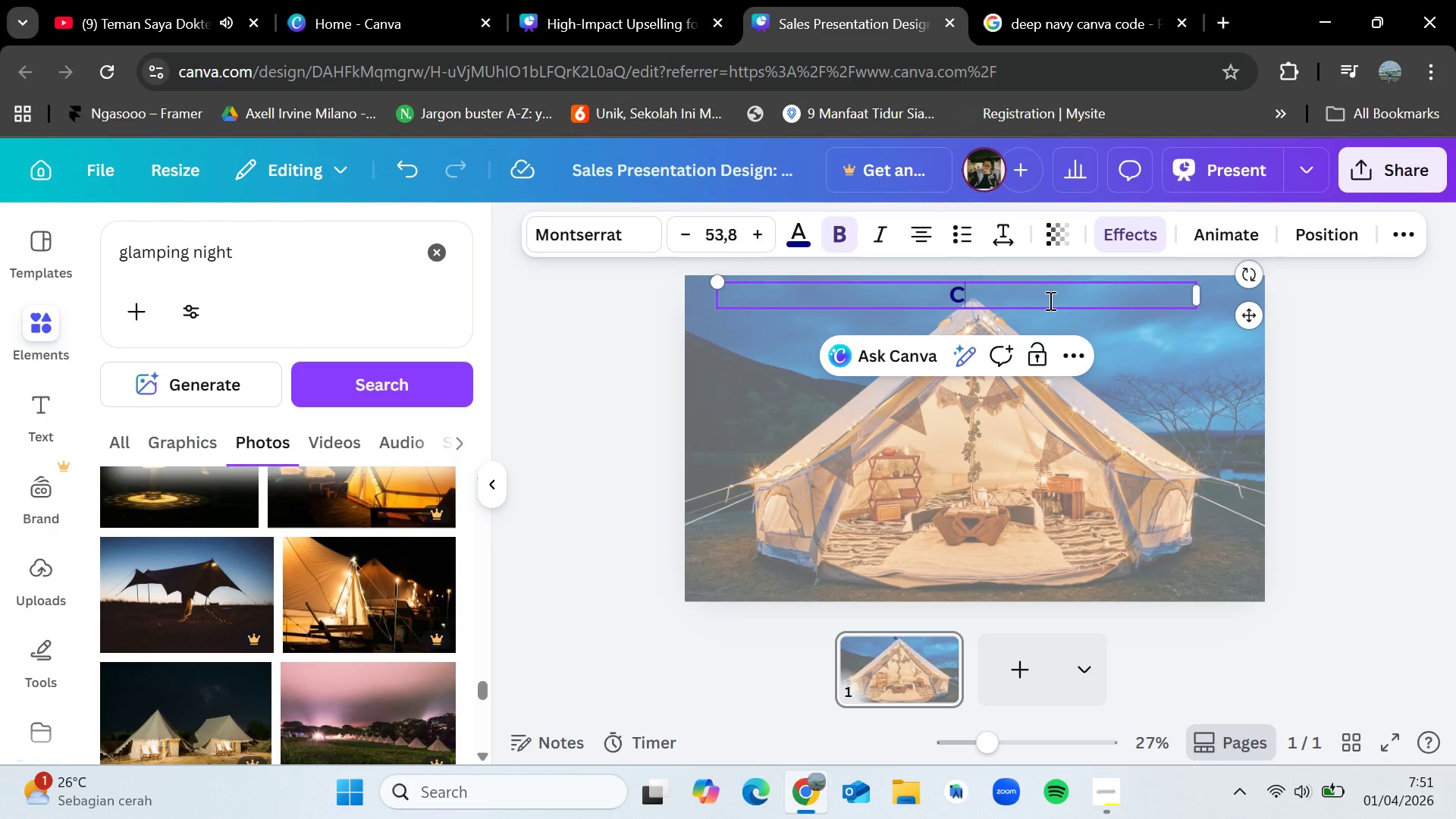 
type([Delete]Ele)
key(Backspace)
key(Backspace)
key(Backspace)
key(Backspace)
type(Elevating th)
key(Backspace)
type(he Guest Experience thrp)
key(Backspace)
type(ough Asto - )
key(Backspace)
key(Backspace)
key(Backspace)
key(Backspace)
type(ro Tourism)
 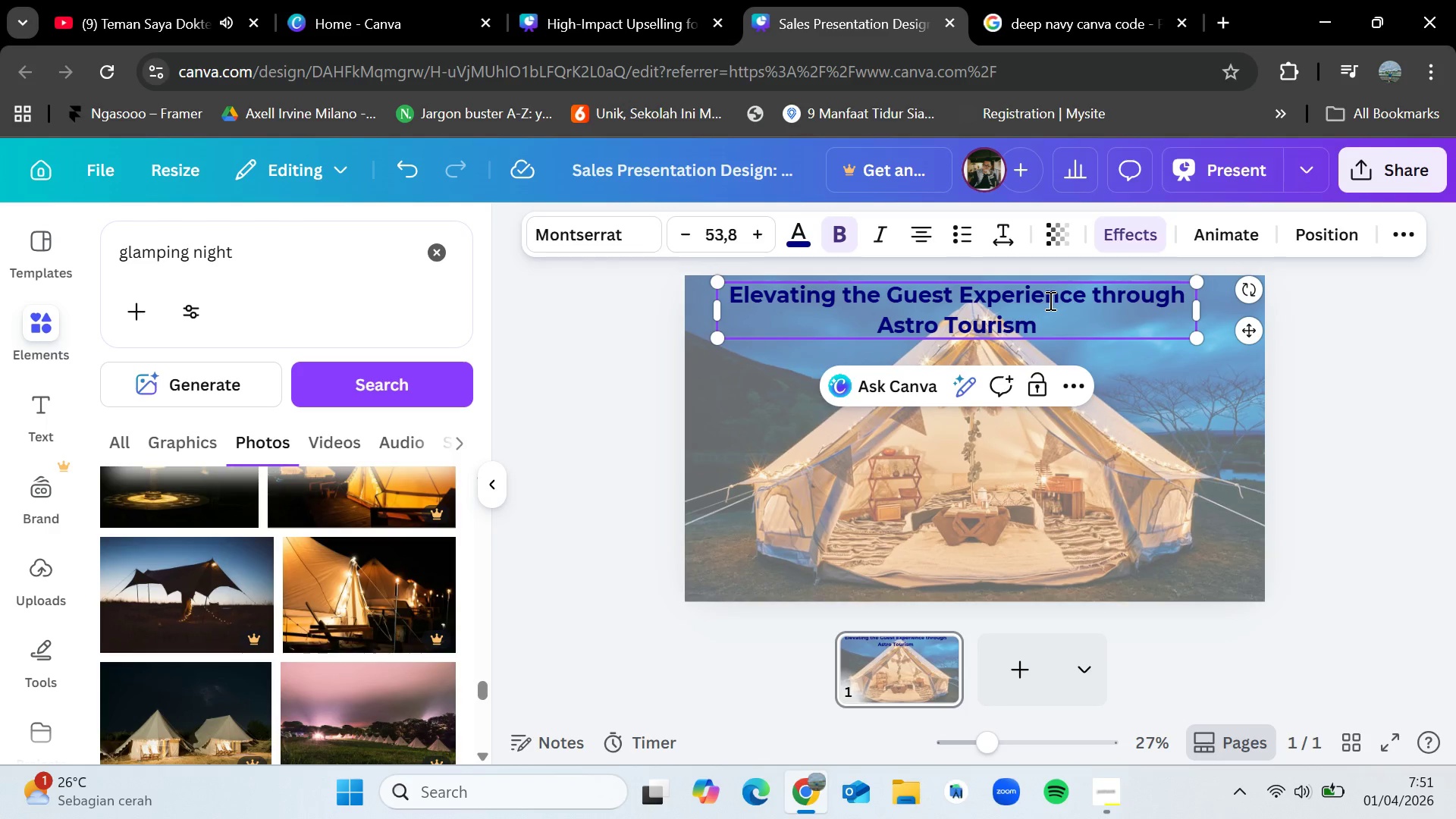 
left_click([1244, 445])
 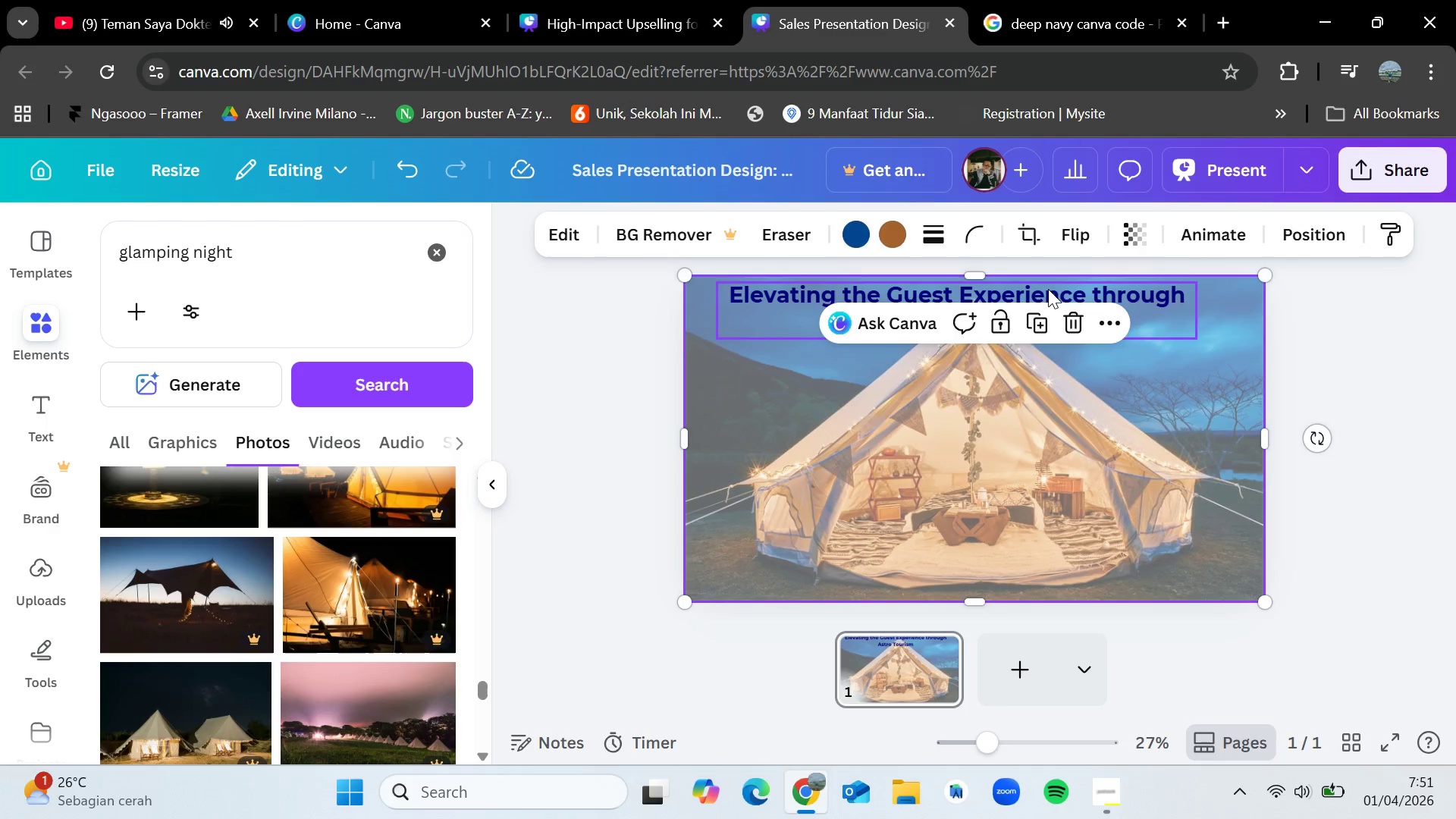 
left_click_drag(start_coordinate=[1048, 288], to_coordinate=[1067, 413])
 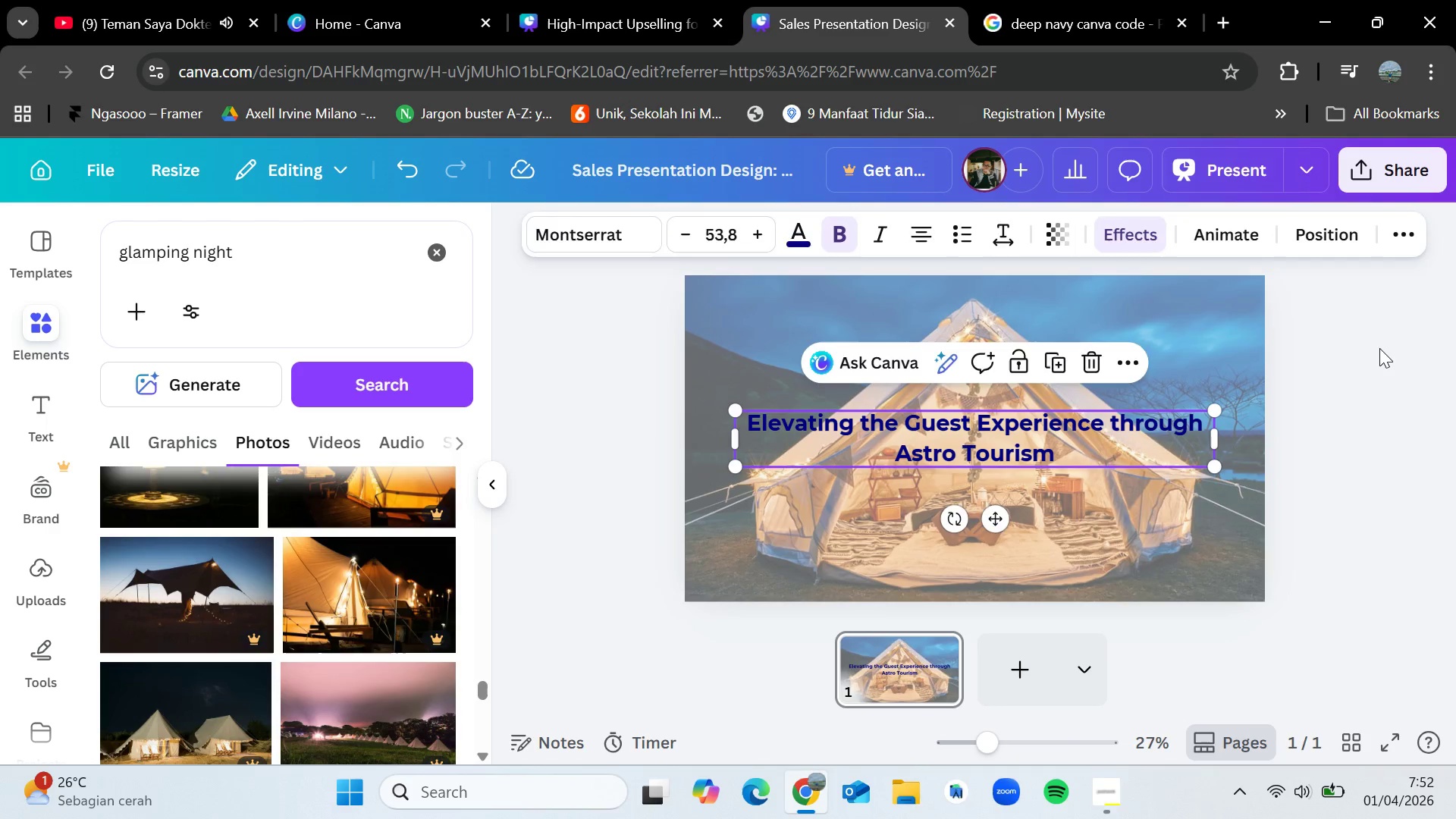 
left_click([1379, 348])
 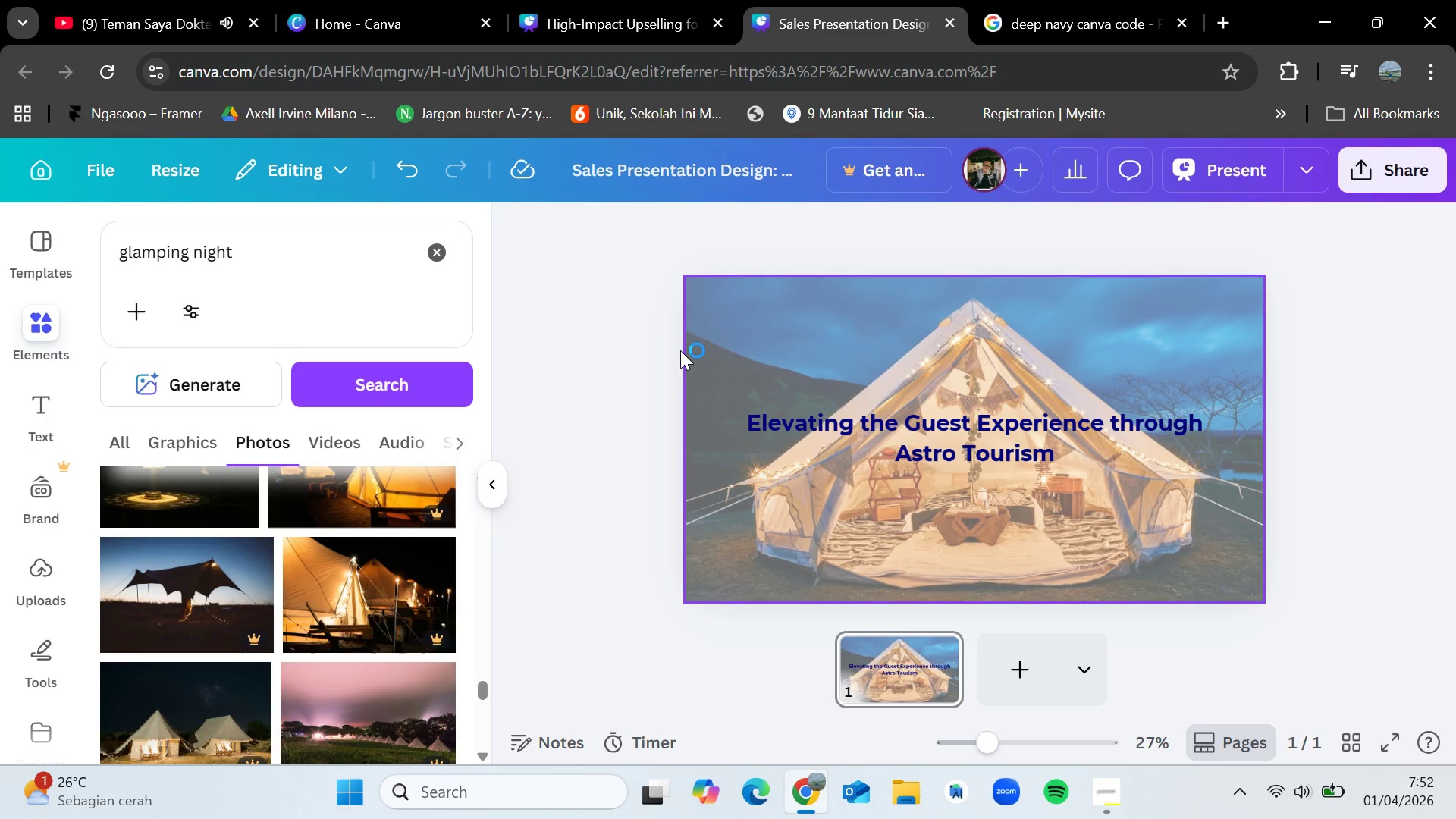 
wait(6.12)
 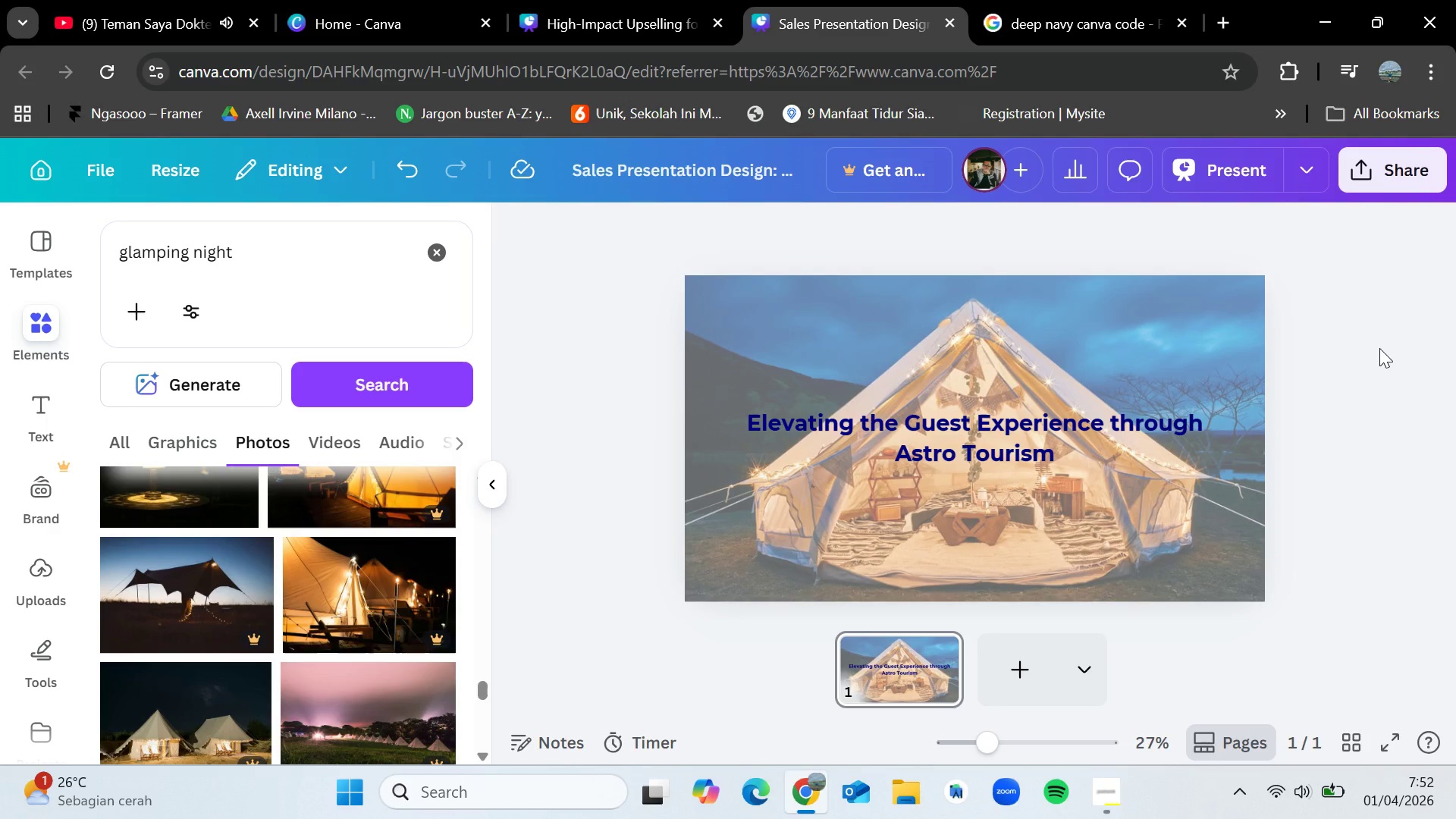 
left_click([429, 257])
 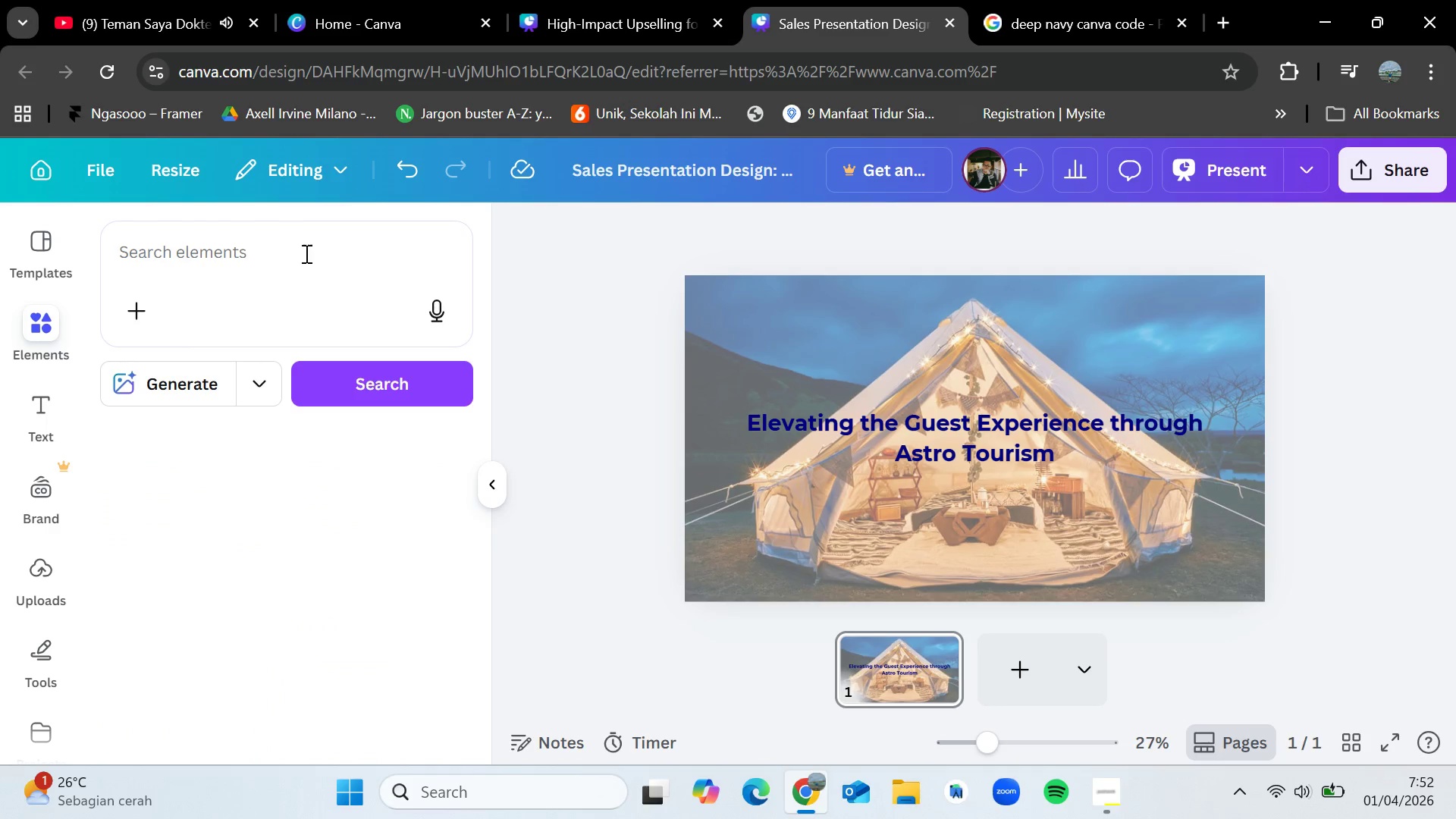 
left_click([291, 253])
 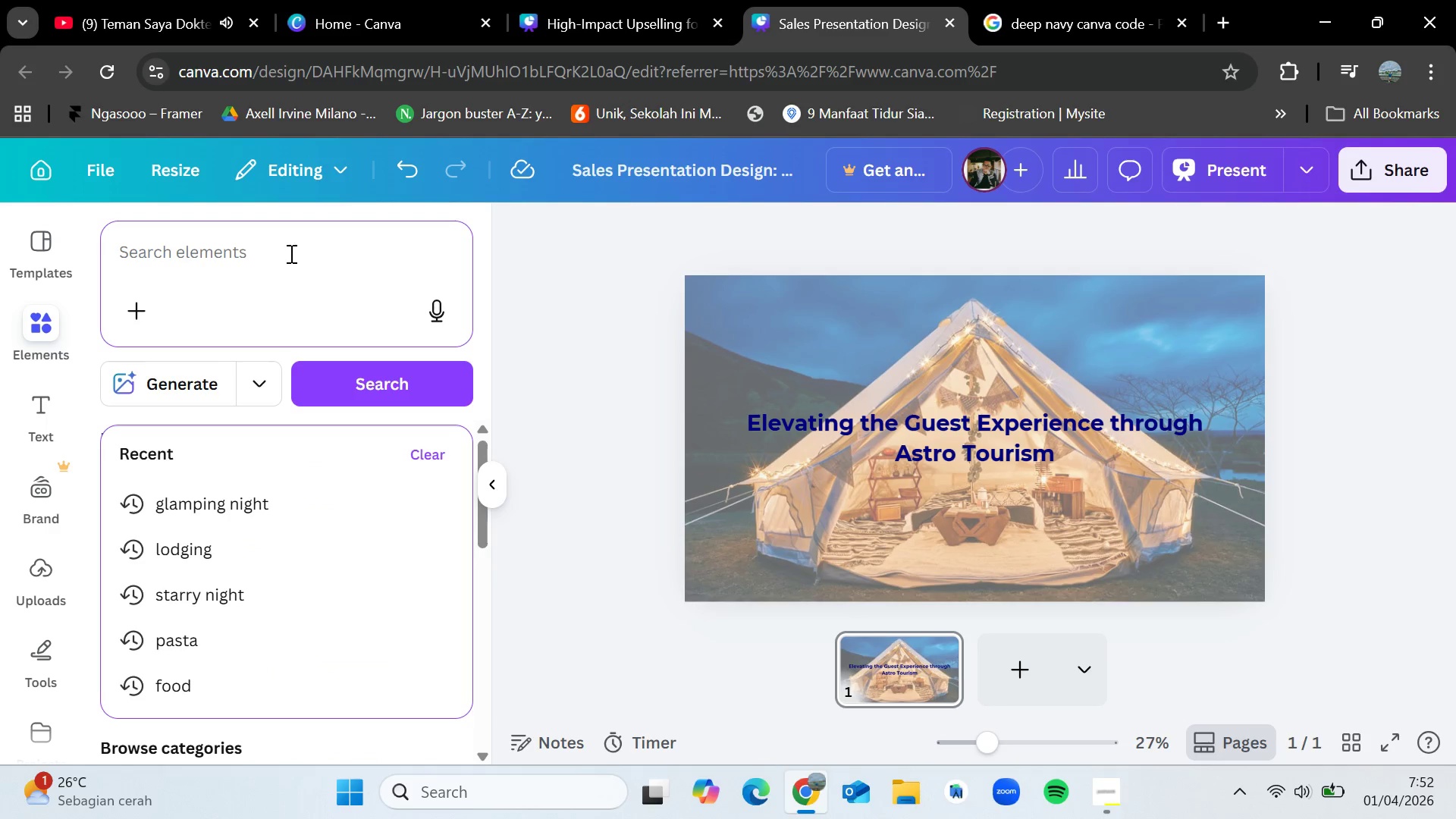 
type(milkyway)
 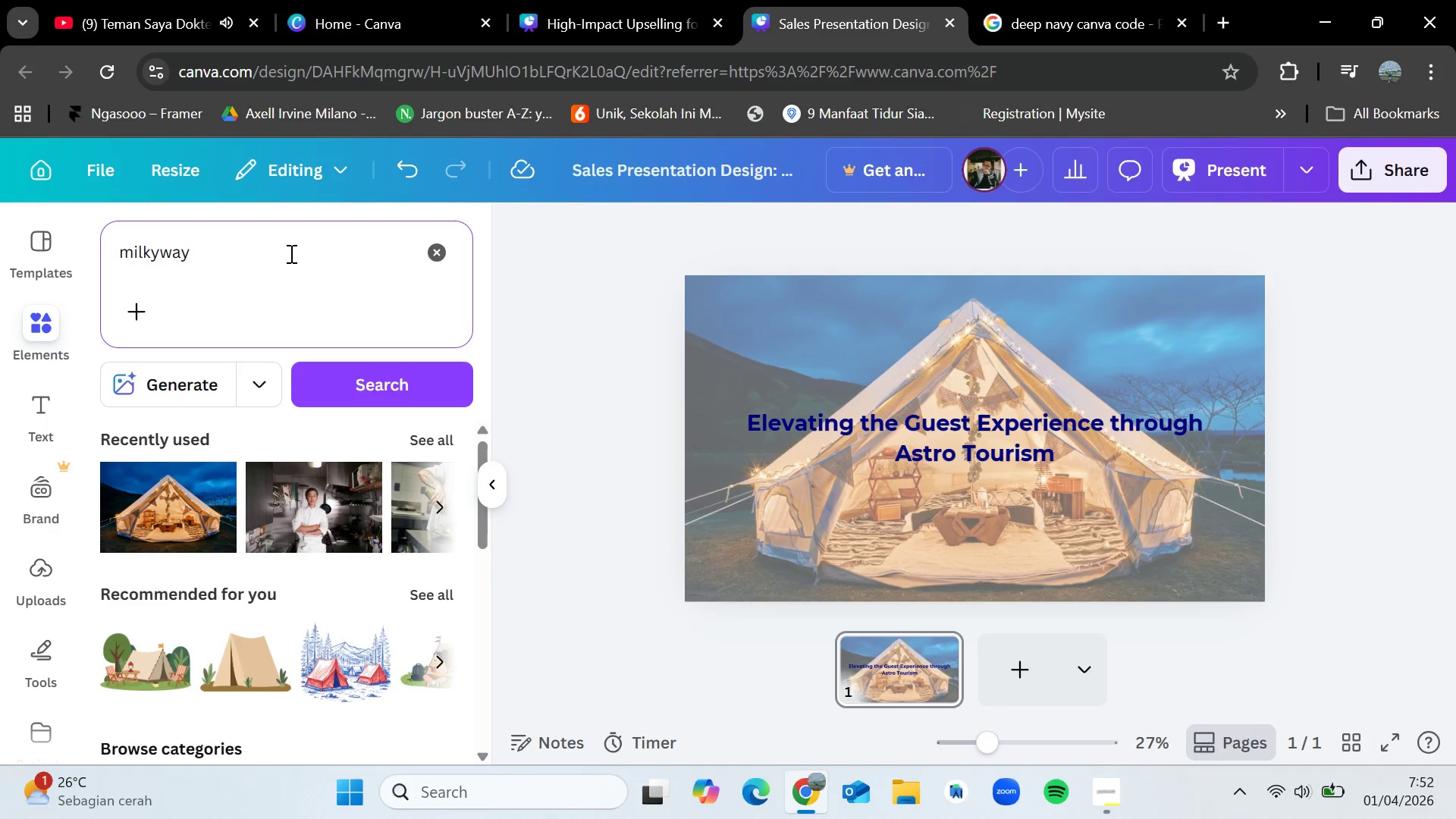 
key(Enter)
 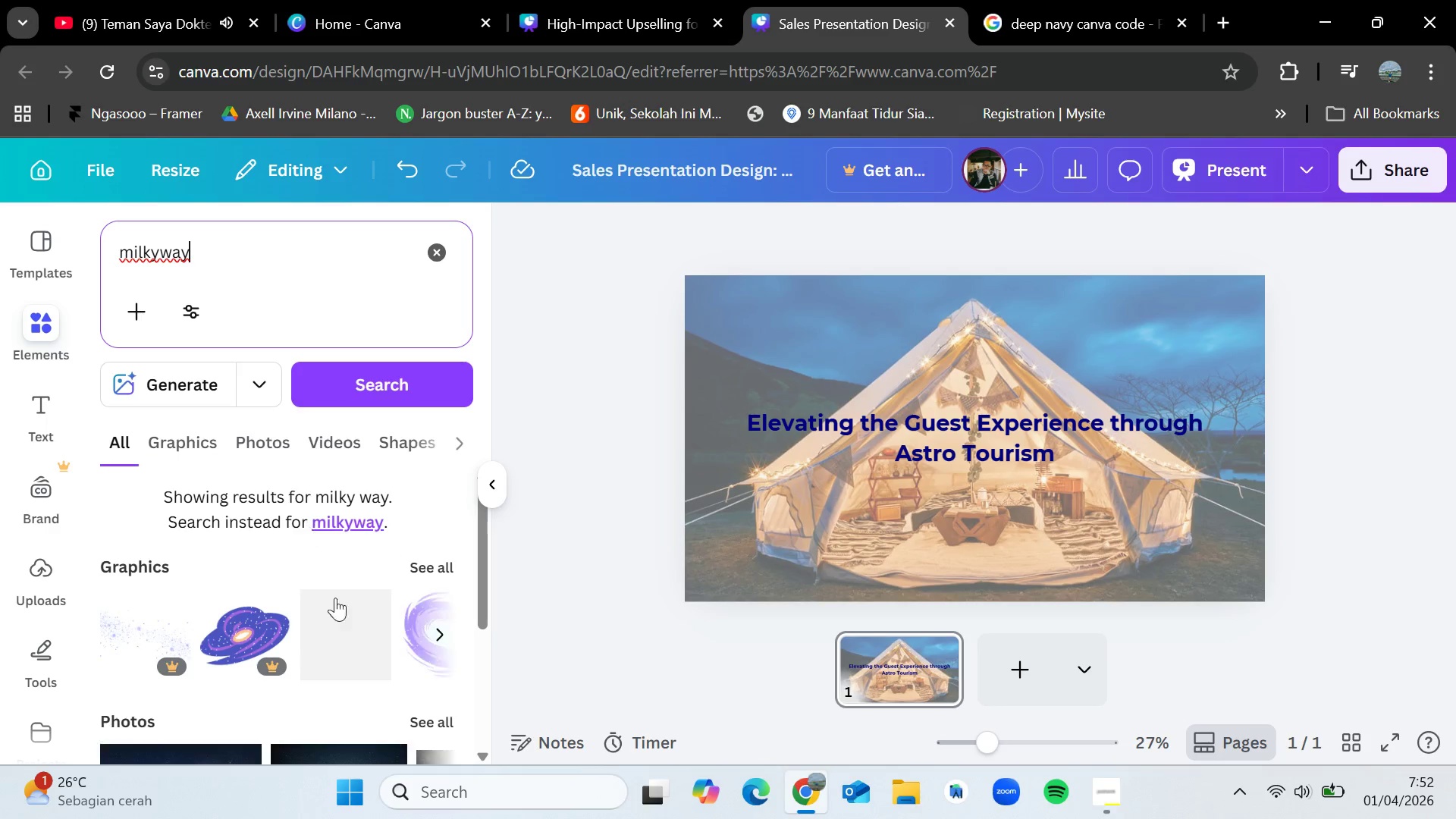 
scroll: coordinate [352, 632], scroll_direction: down, amount: 1.0
 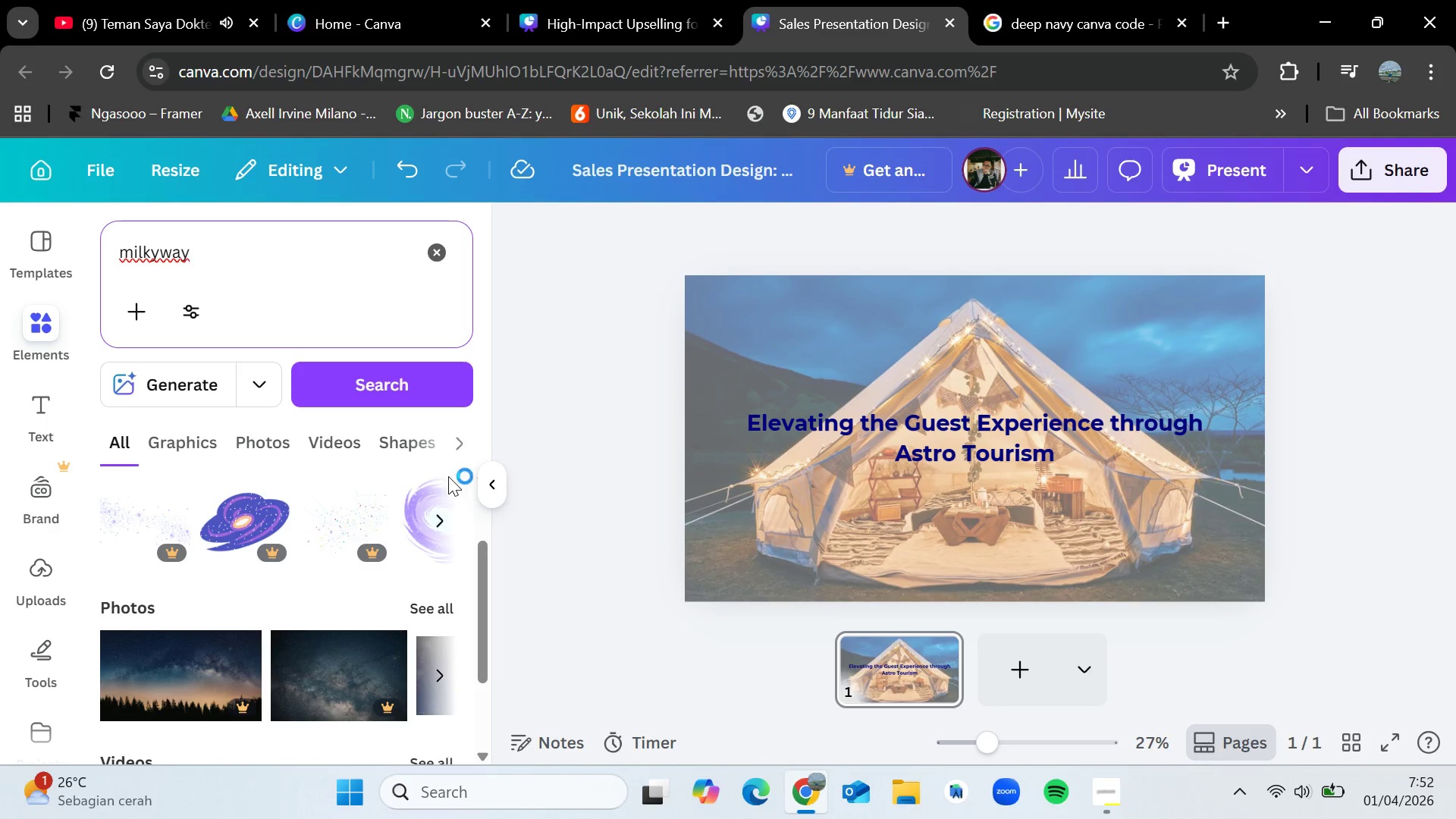 
scroll: coordinate [423, 608], scroll_direction: up, amount: 1.0
 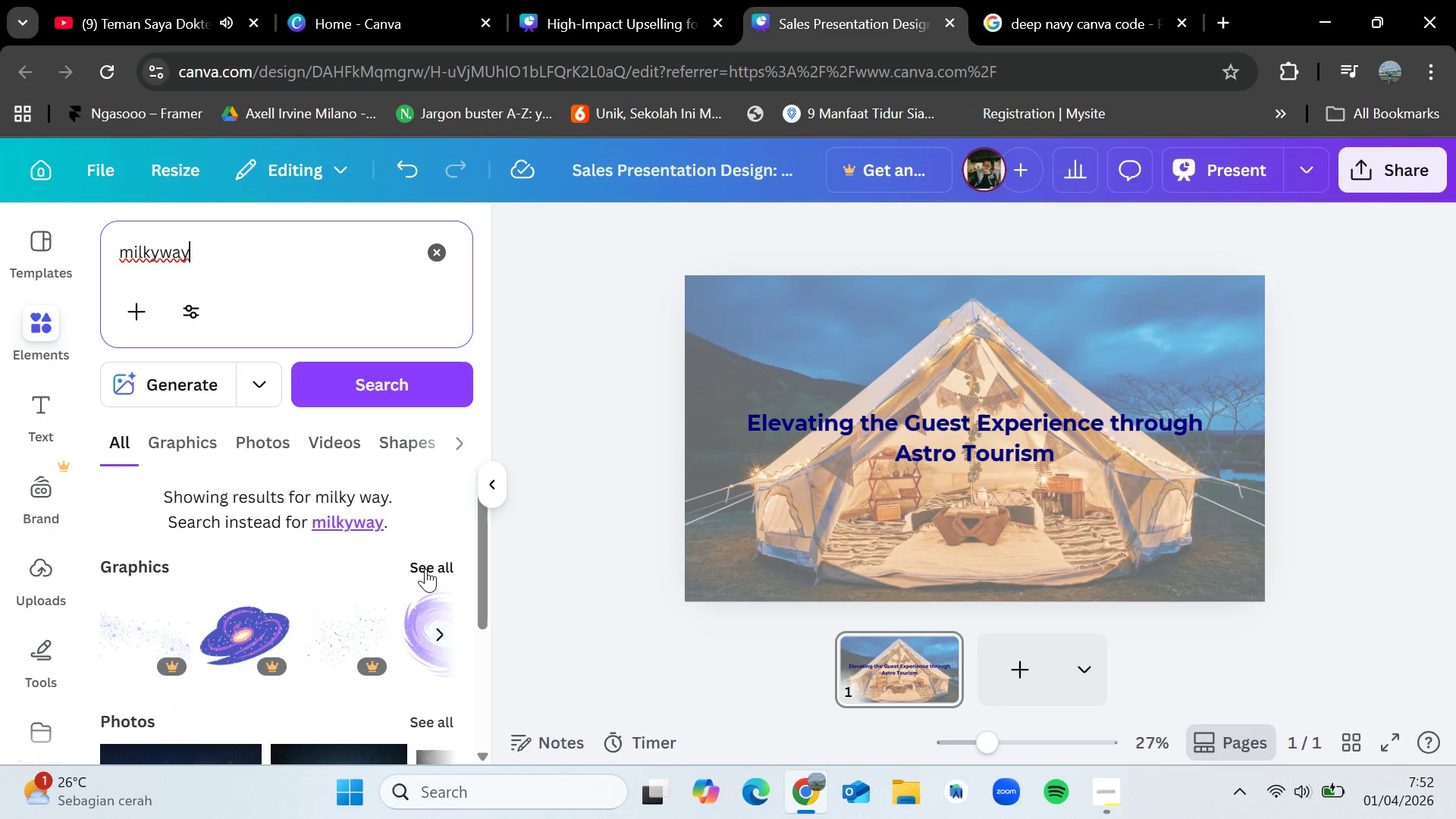 
left_click([425, 569])
 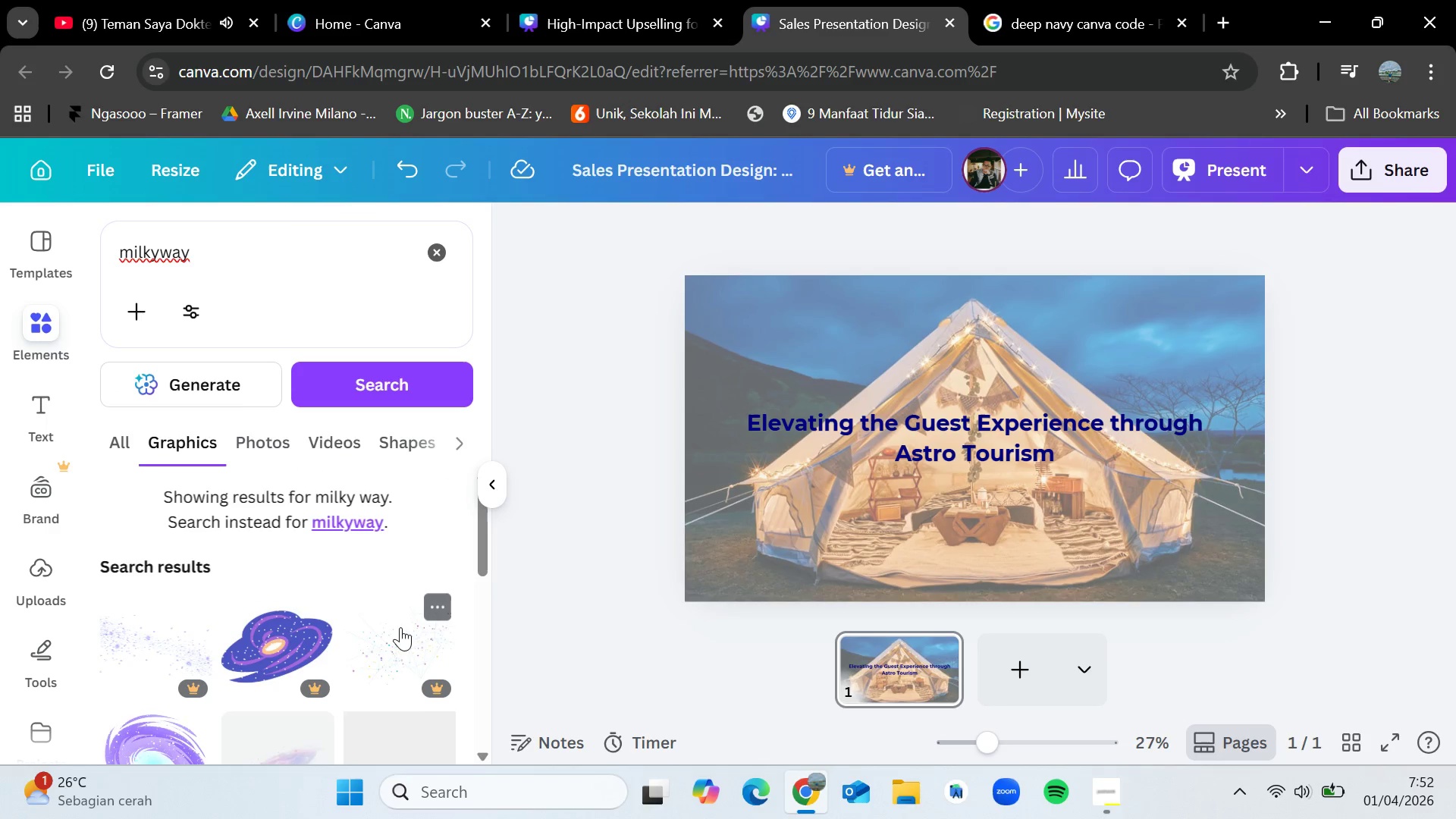 
scroll: coordinate [400, 627], scroll_direction: down, amount: 3.0
 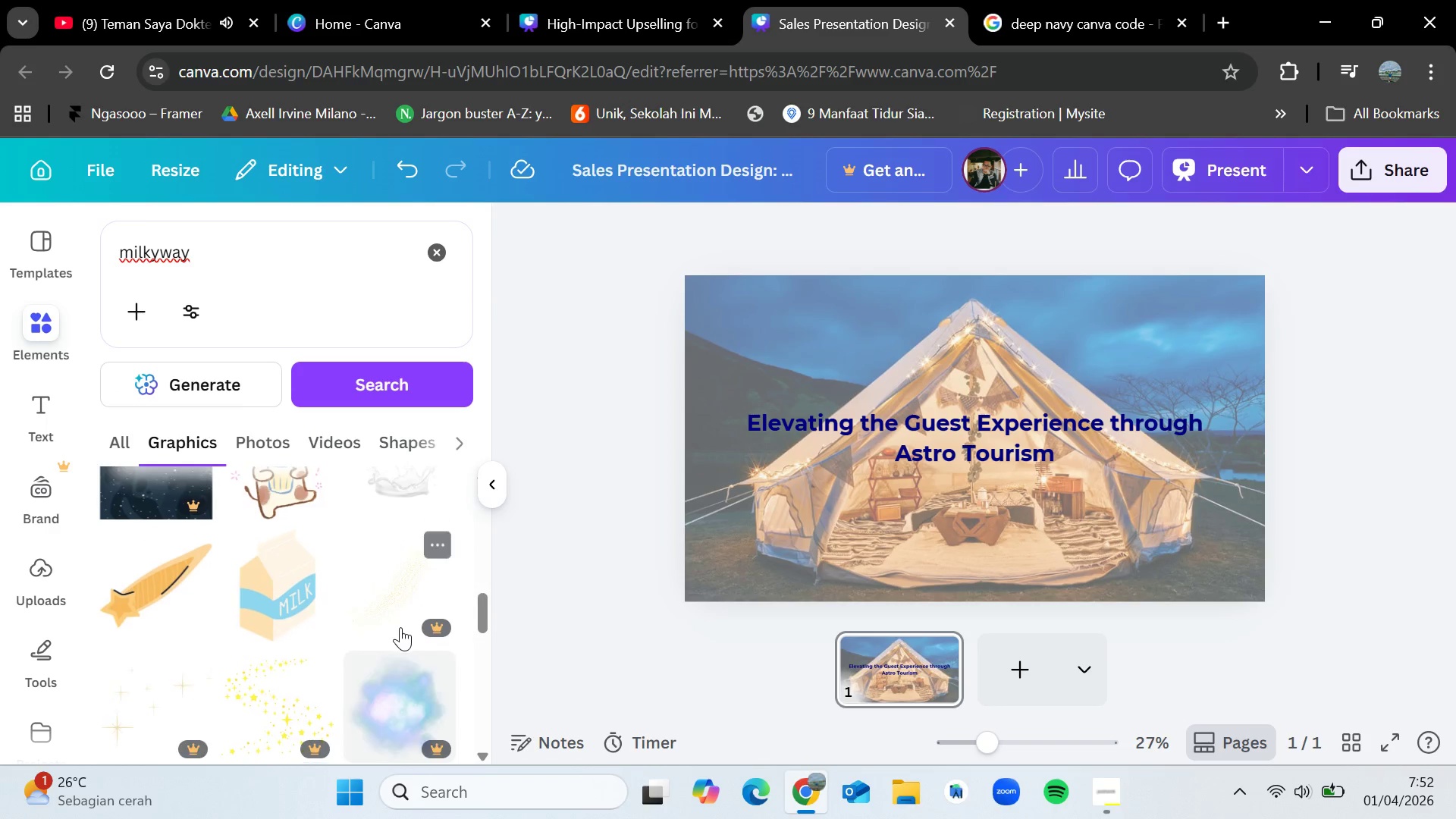 
scroll: coordinate [400, 627], scroll_direction: up, amount: 6.0
 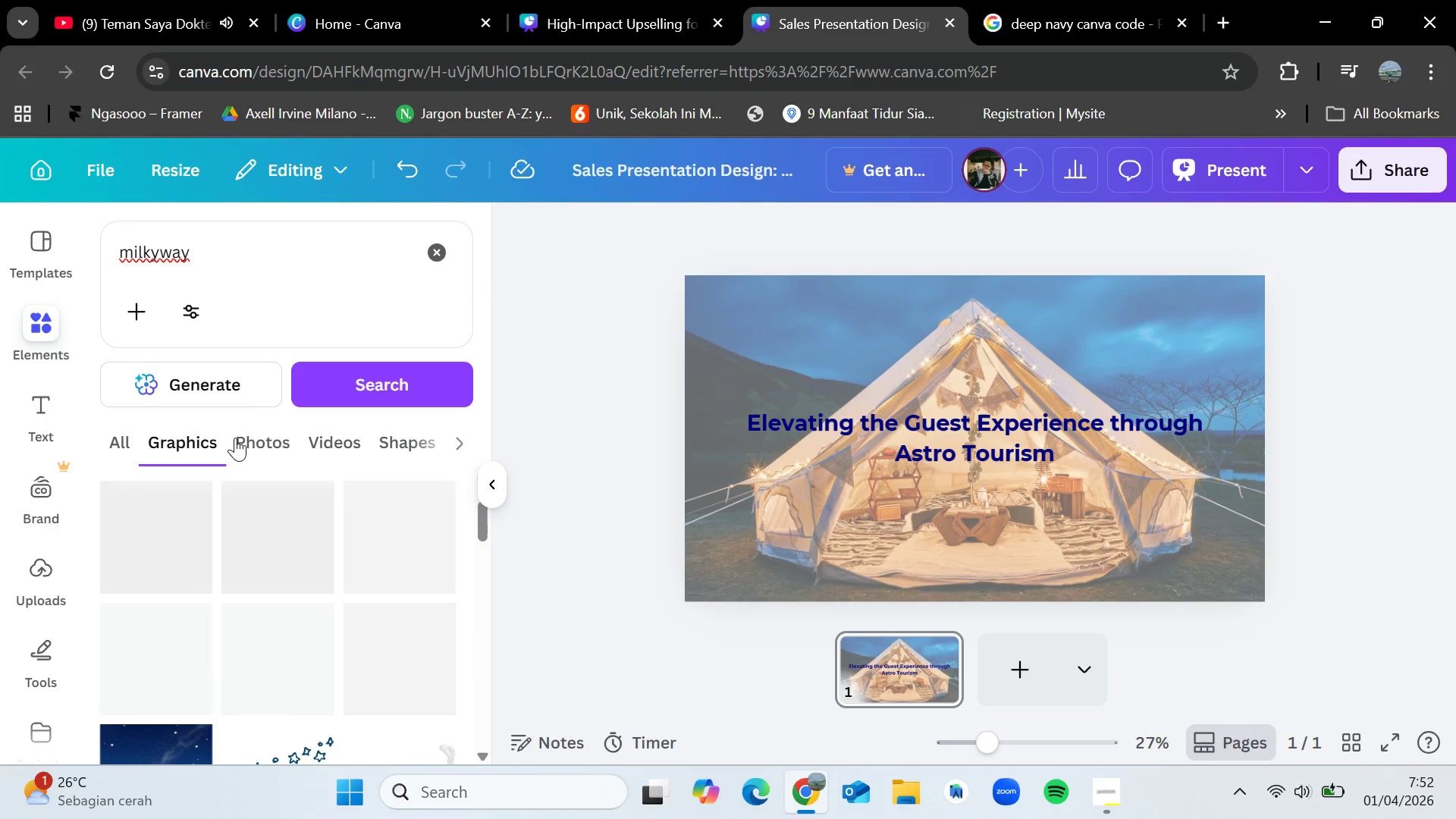 
left_click([245, 438])
 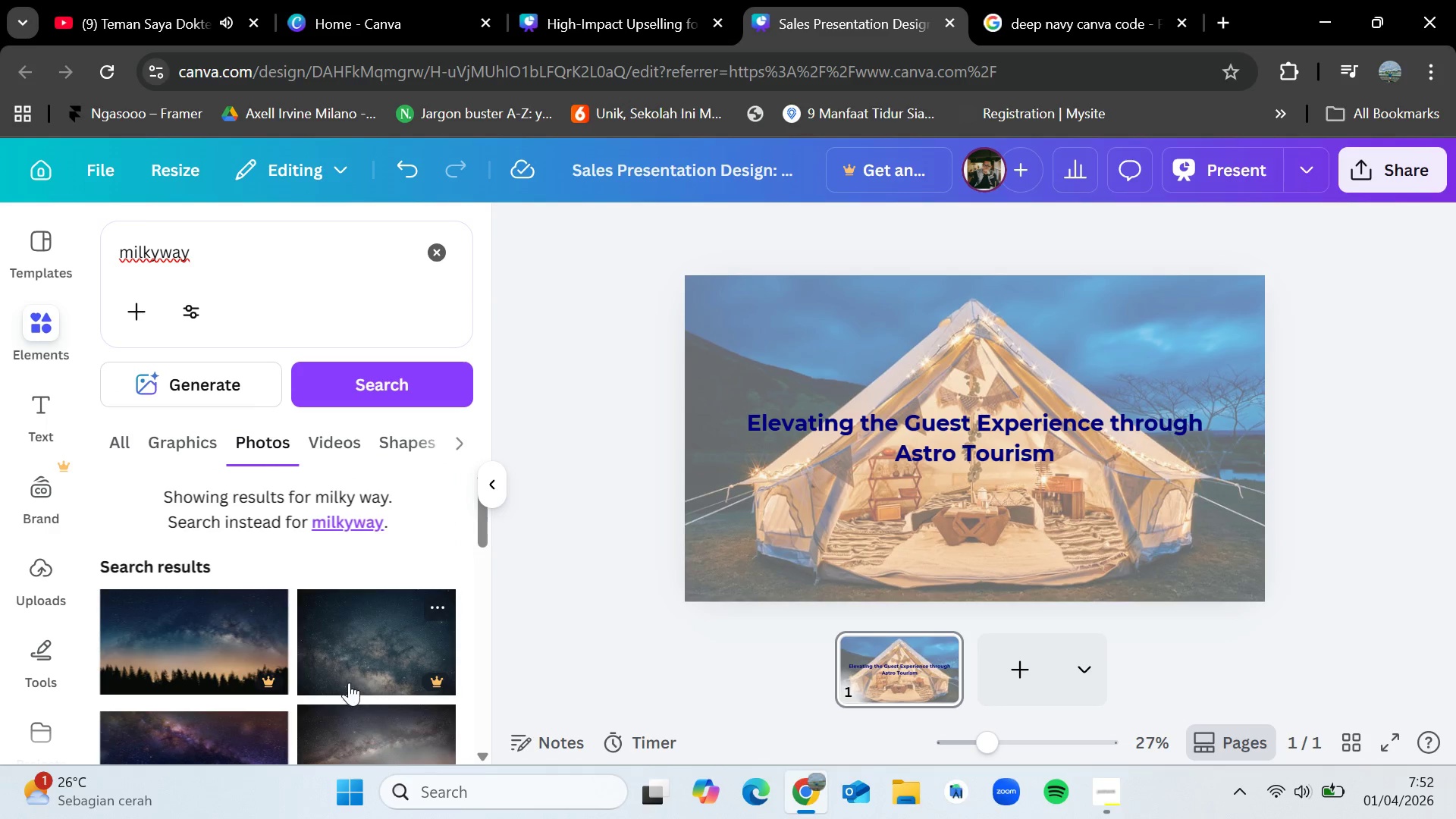 
scroll: coordinate [317, 655], scroll_direction: down, amount: 3.0
 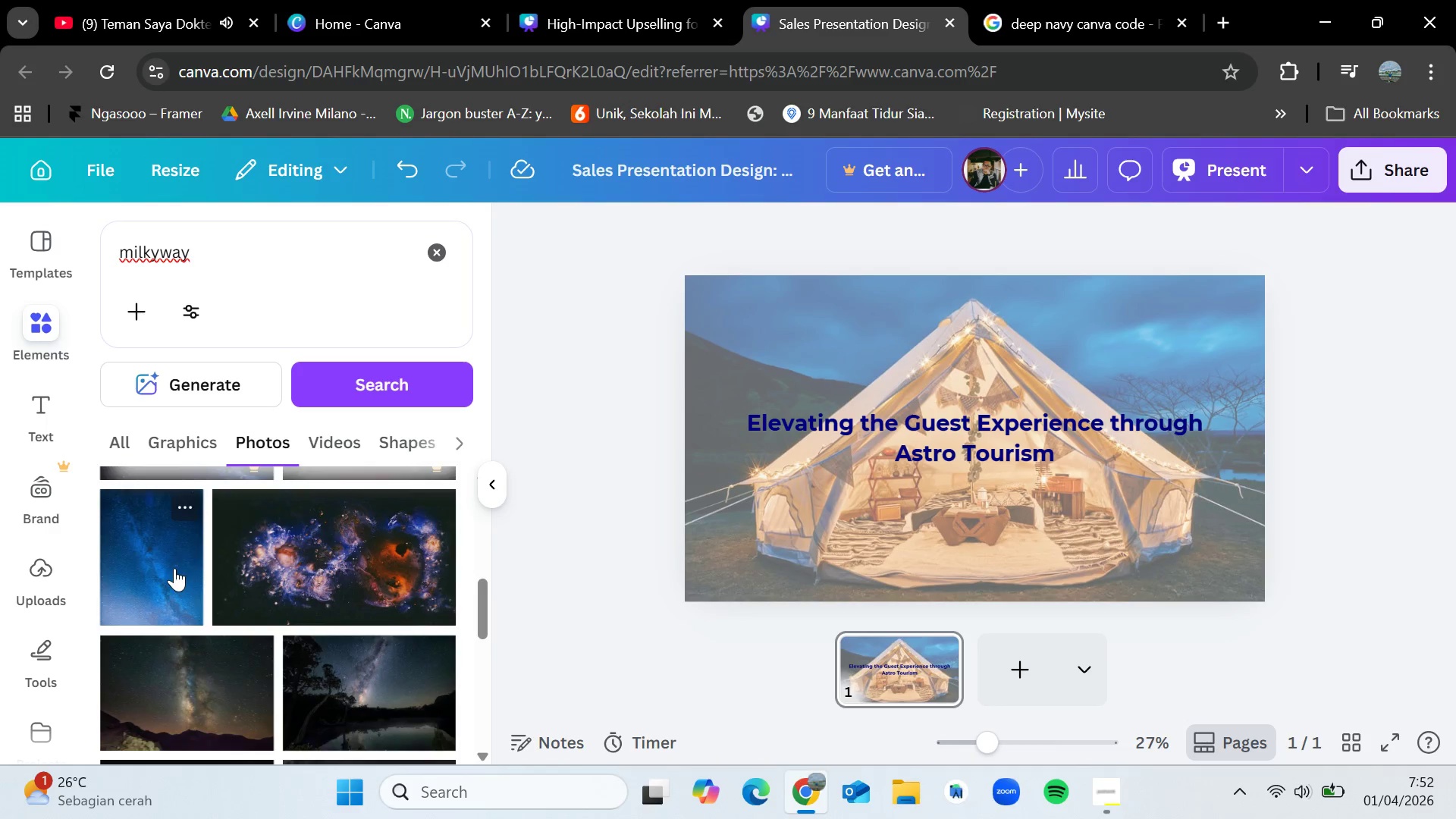 
left_click_drag(start_coordinate=[184, 676], to_coordinate=[760, 316])
 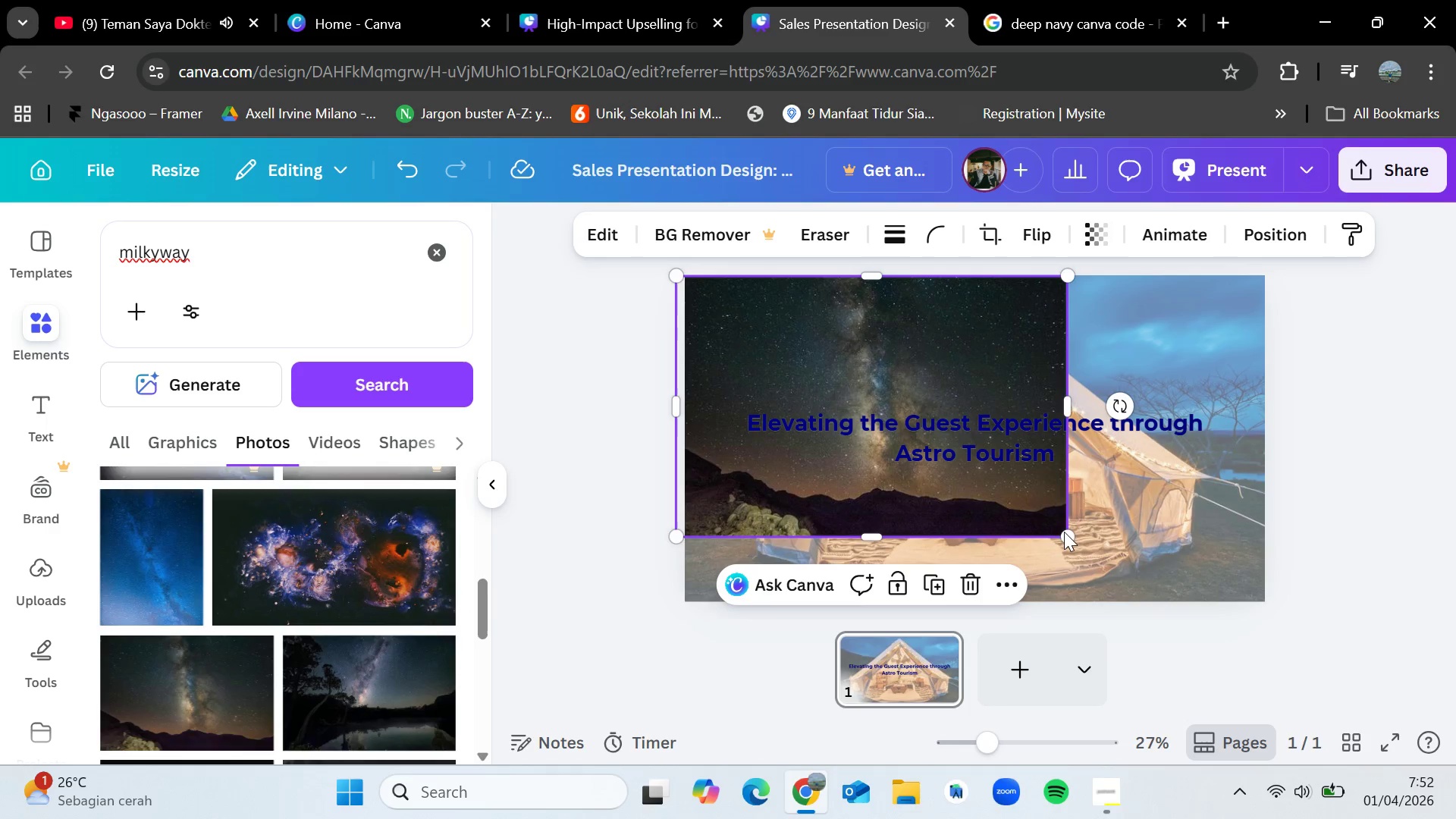 
left_click_drag(start_coordinate=[1065, 538], to_coordinate=[898, 384])
 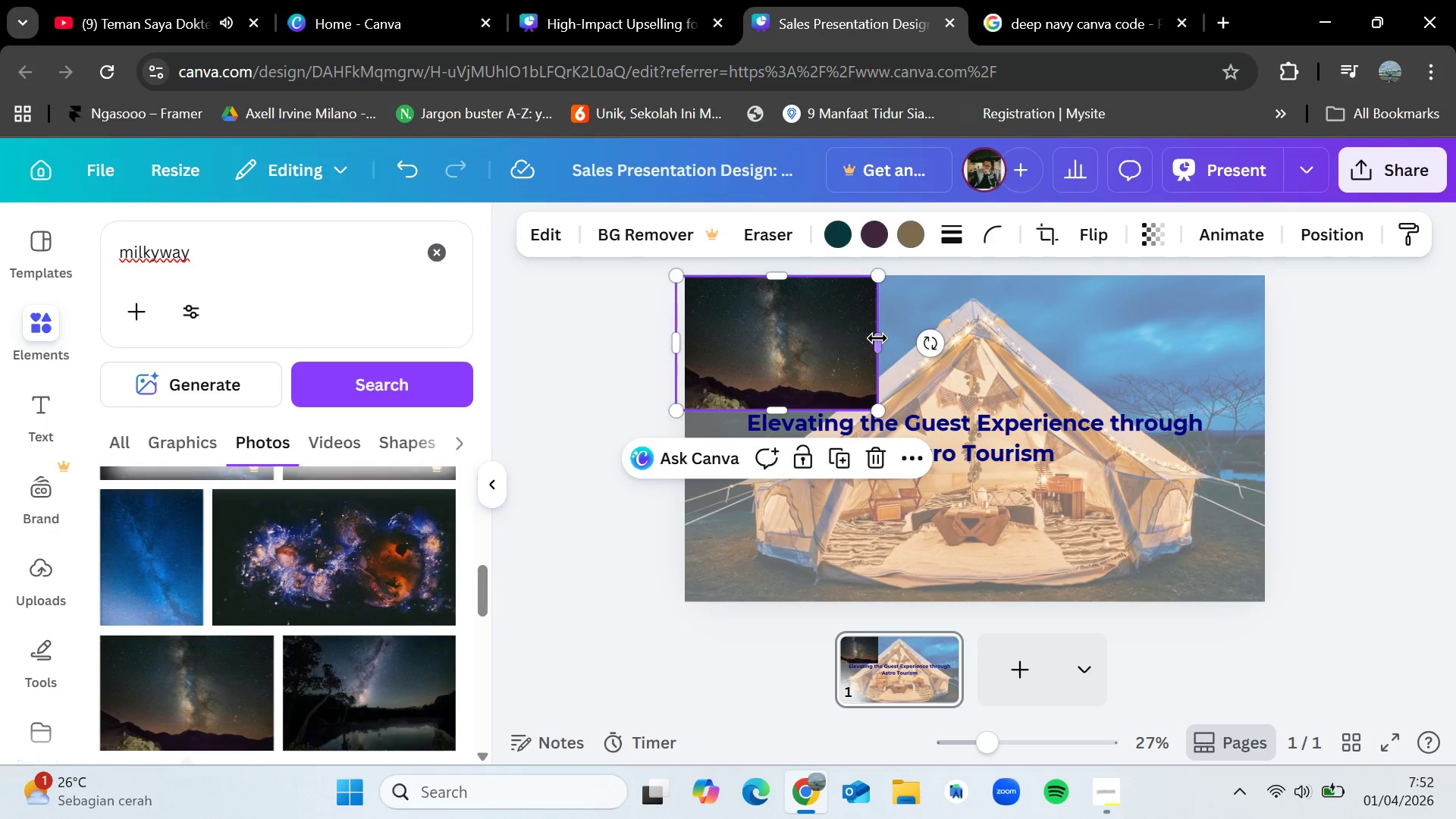 
left_click_drag(start_coordinate=[877, 338], to_coordinate=[1260, 344])
 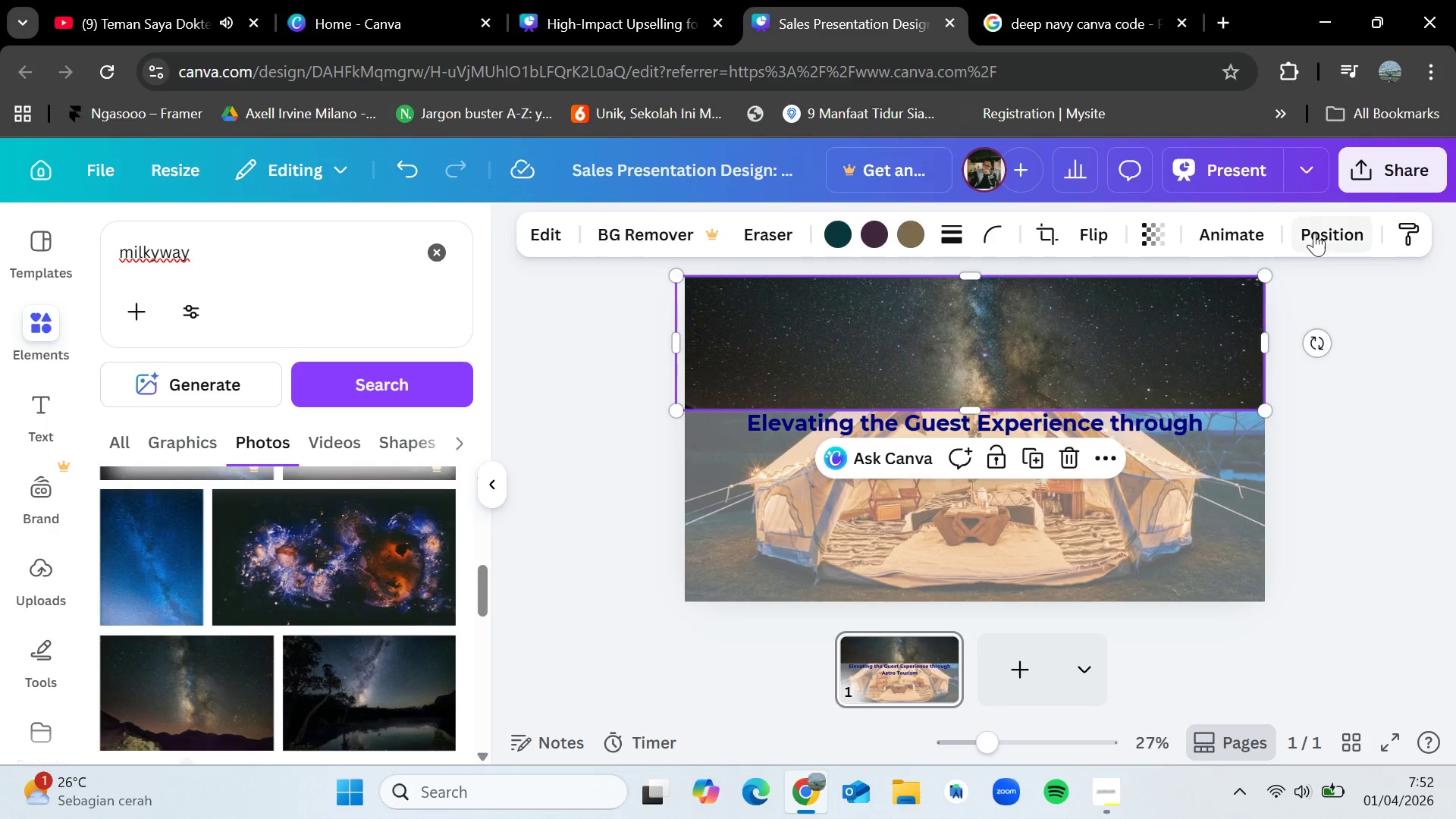 
left_click([1316, 231])
 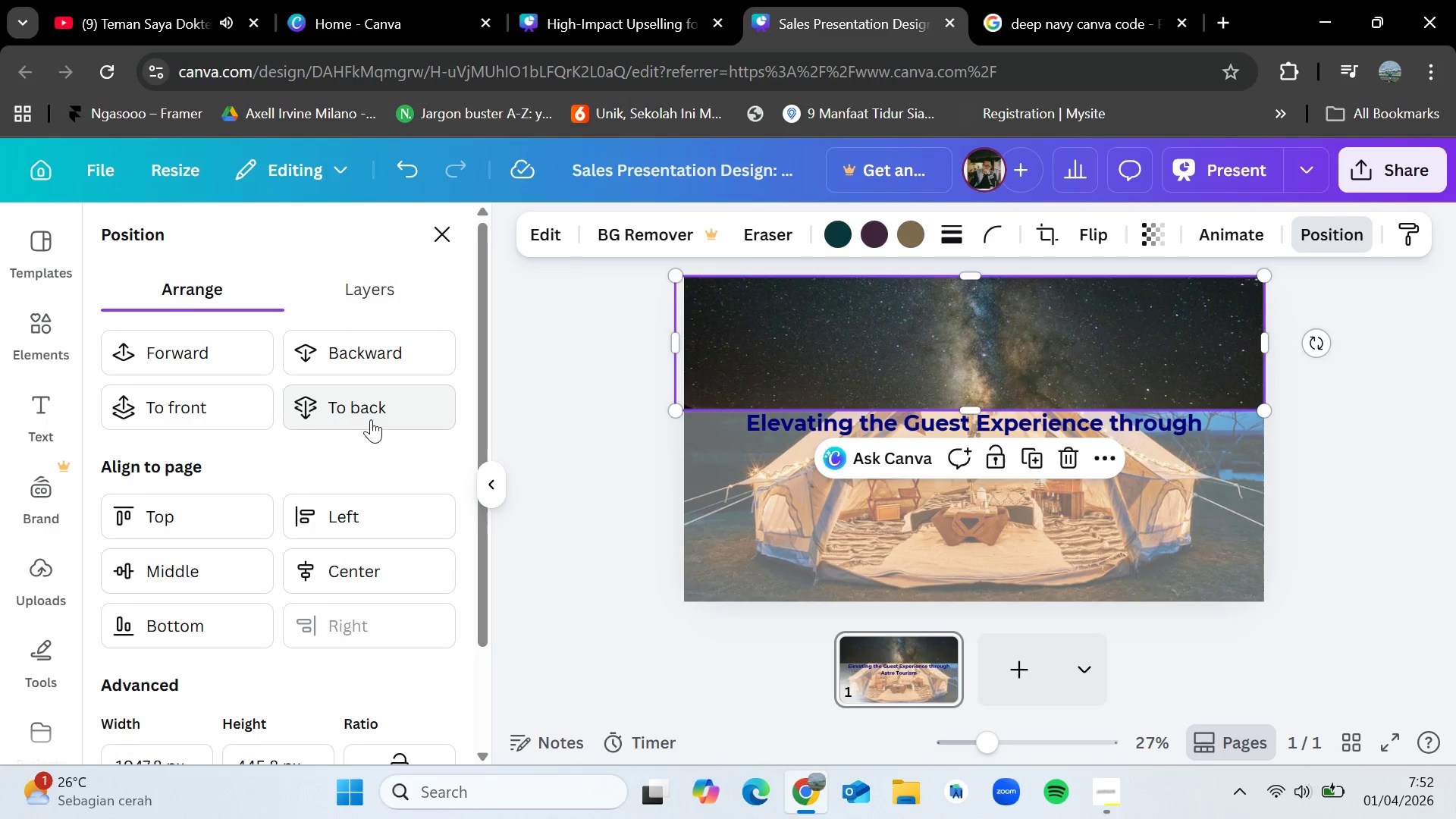 
left_click([371, 419])
 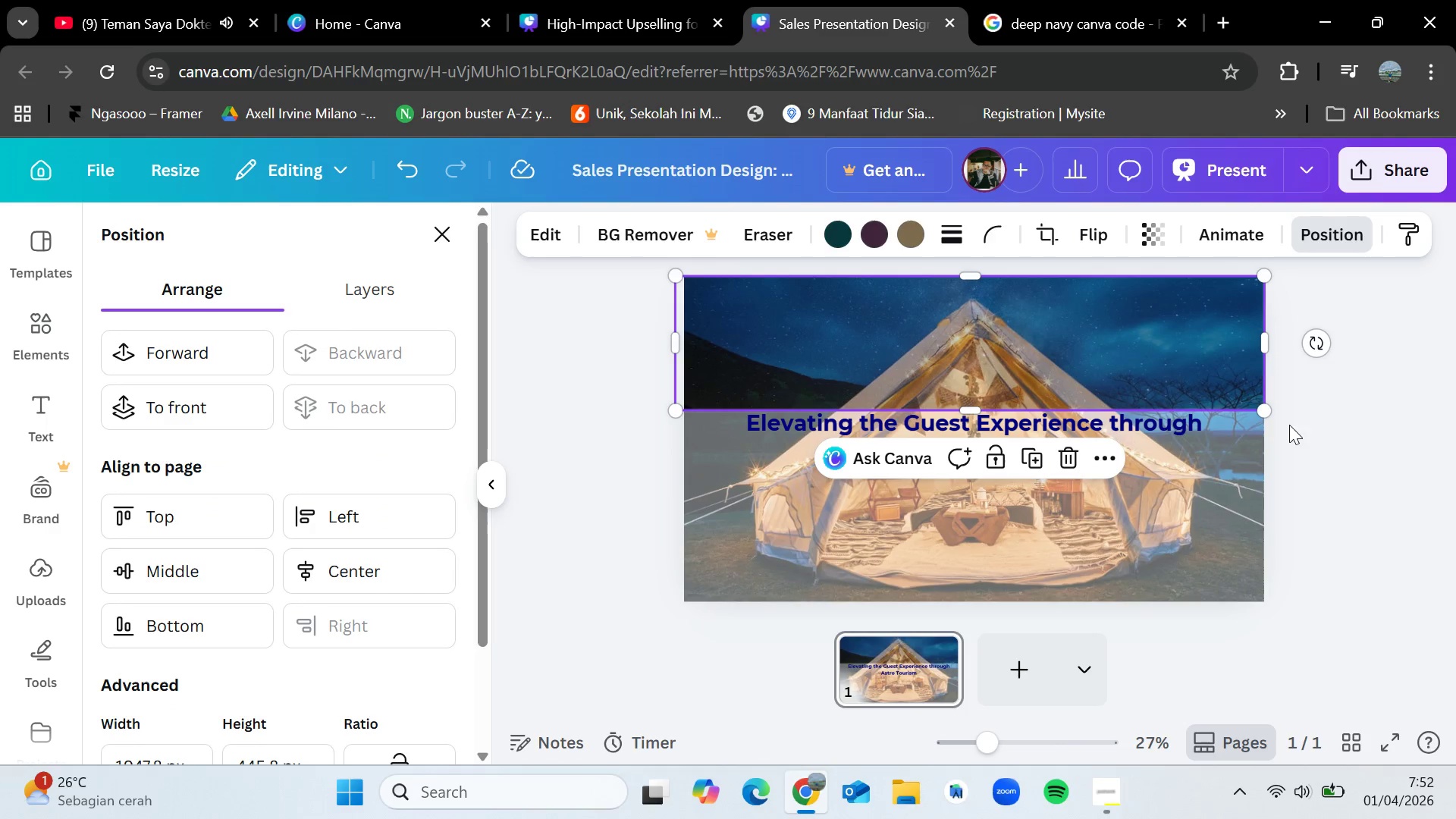 
left_click([1354, 431])
 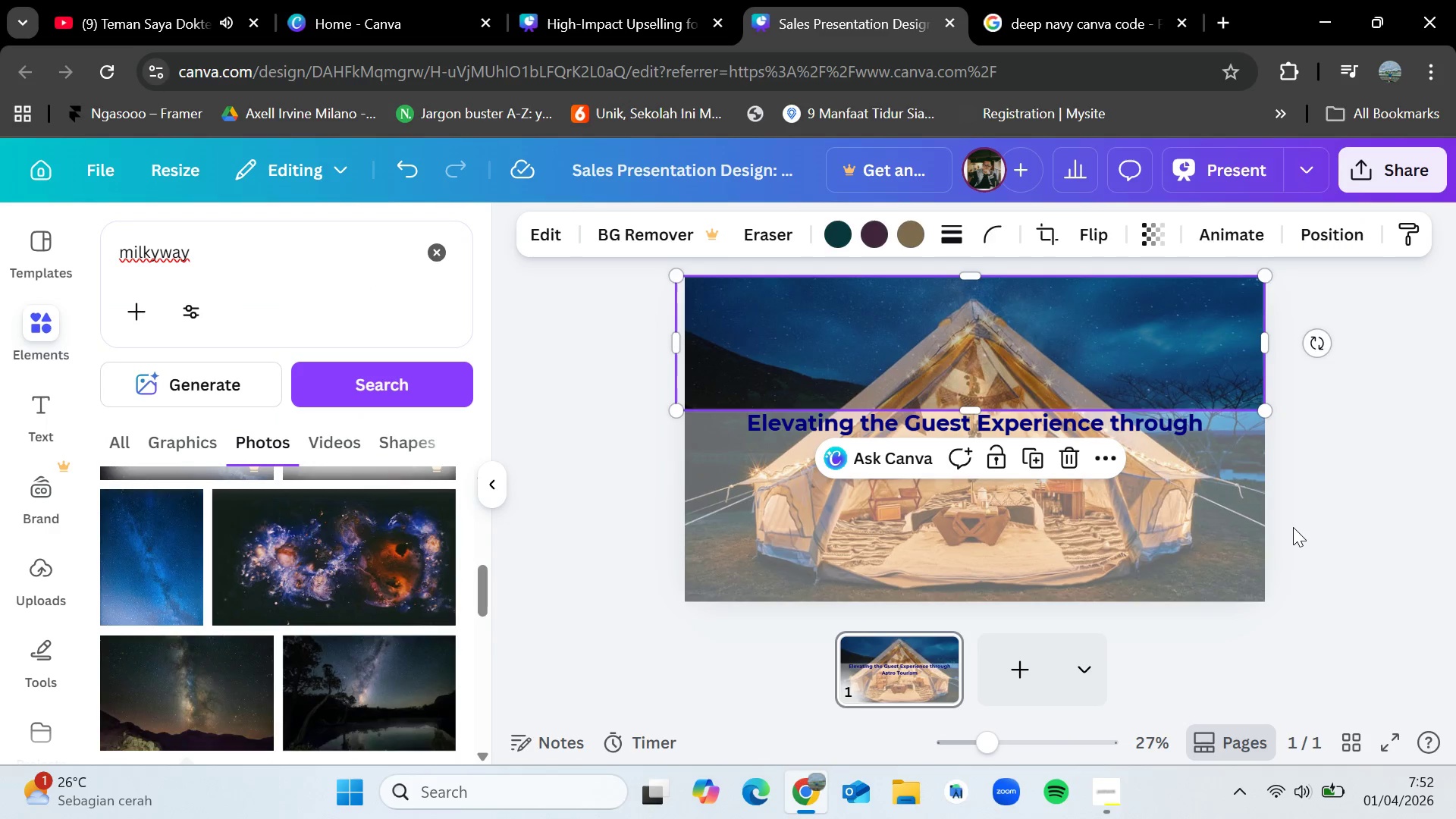 
left_click([1292, 529])
 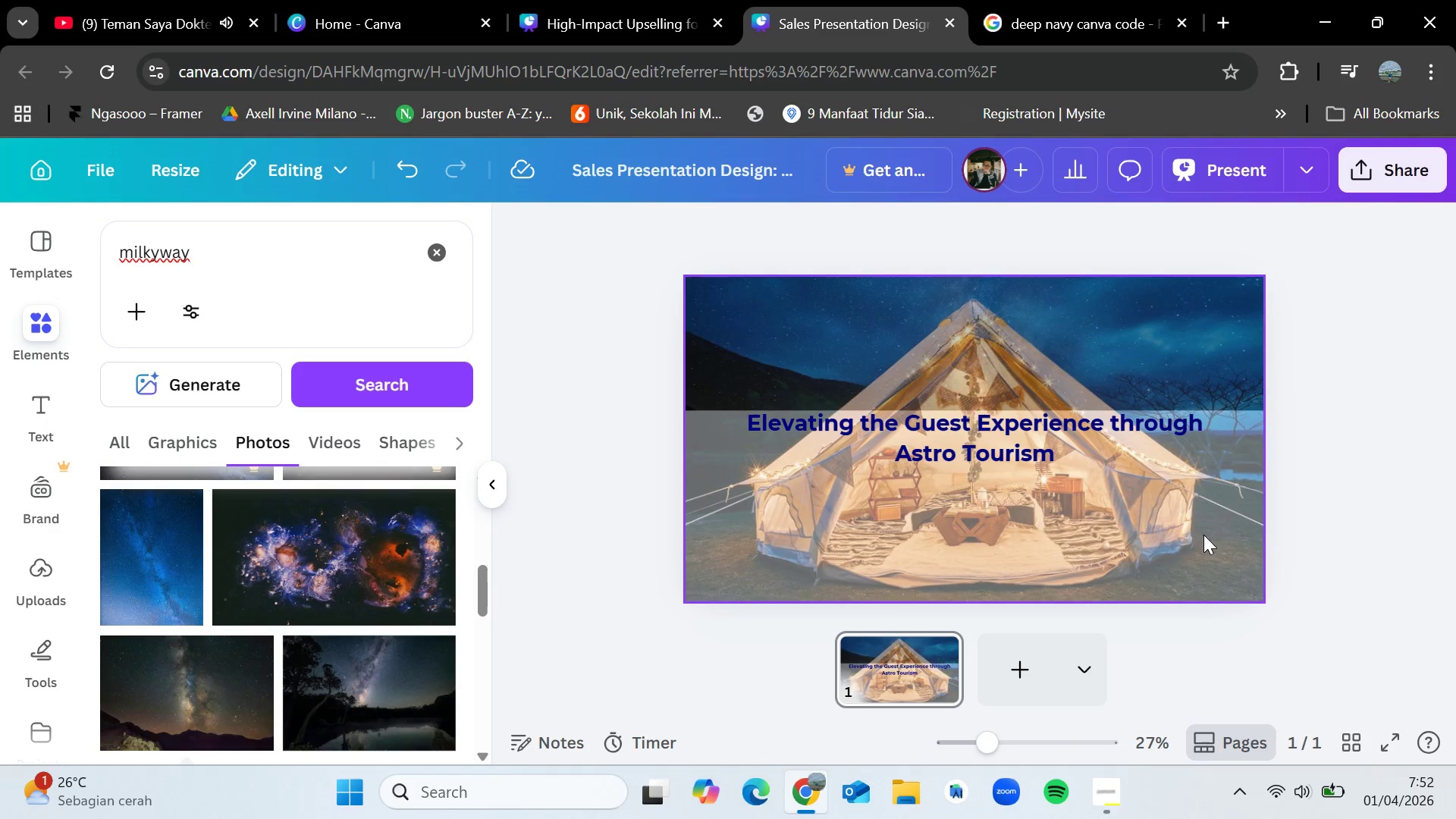 
left_click([1178, 536])
 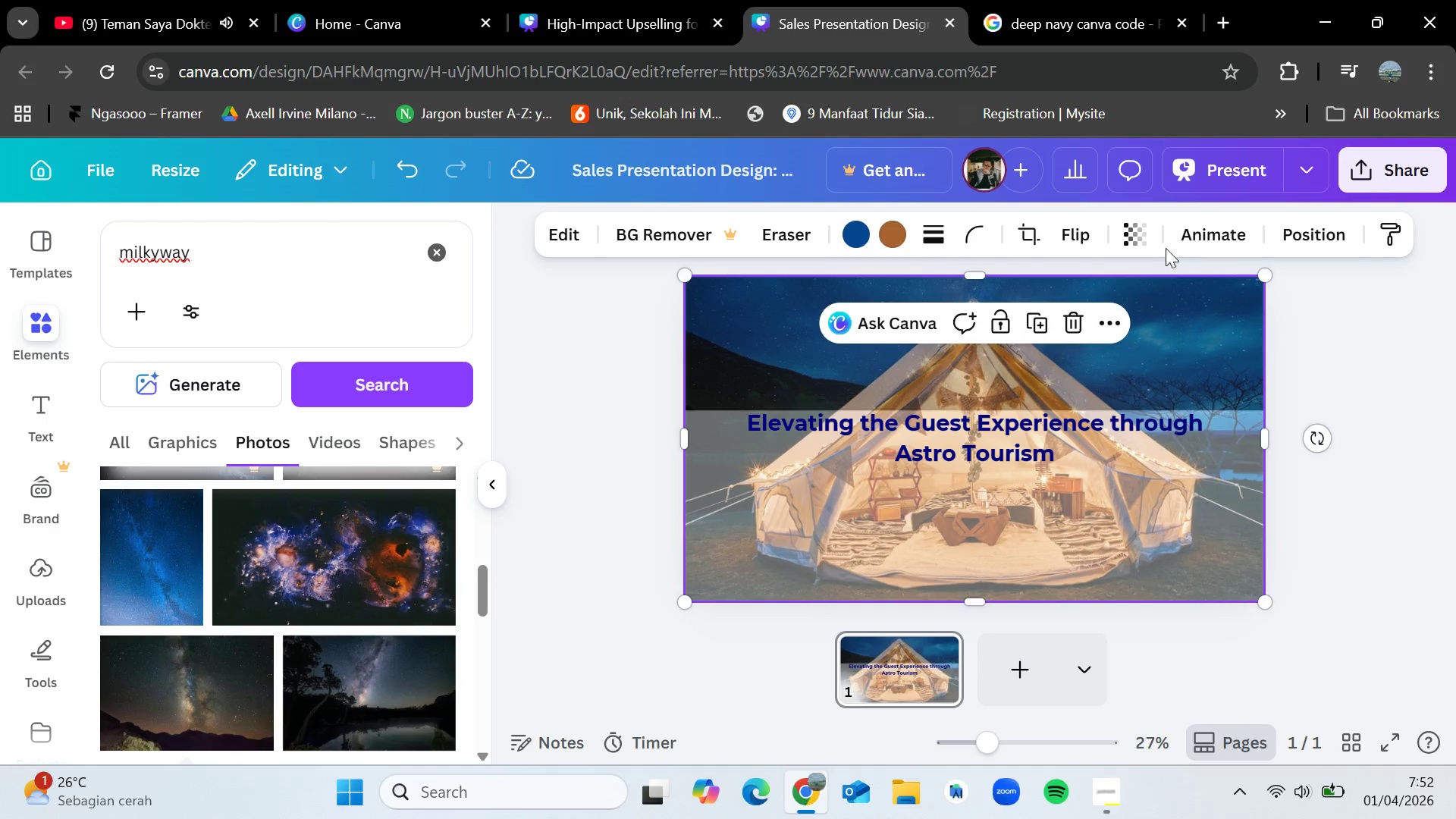 
left_click([1140, 236])
 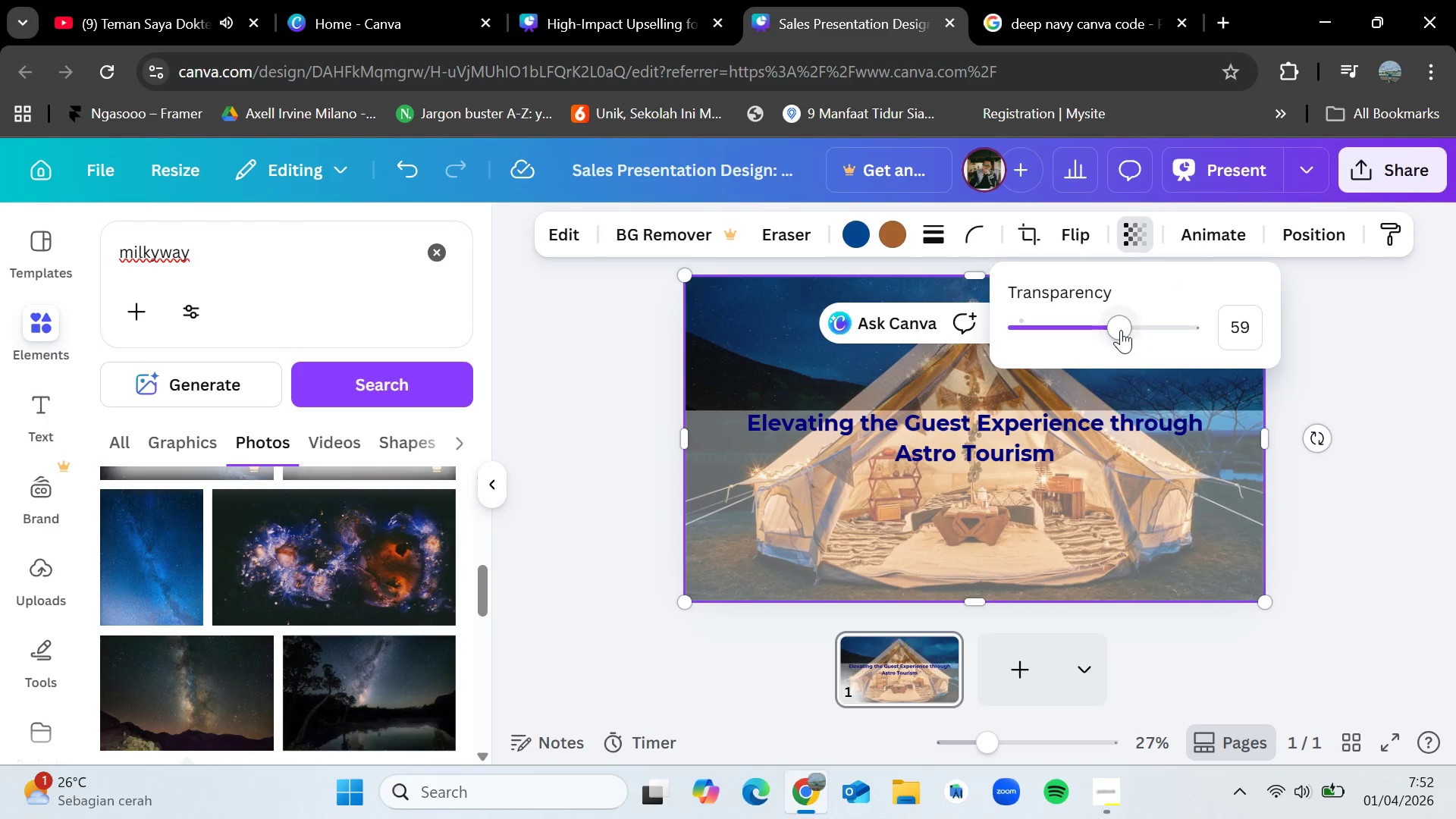 
left_click_drag(start_coordinate=[1121, 329], to_coordinate=[1109, 327])
 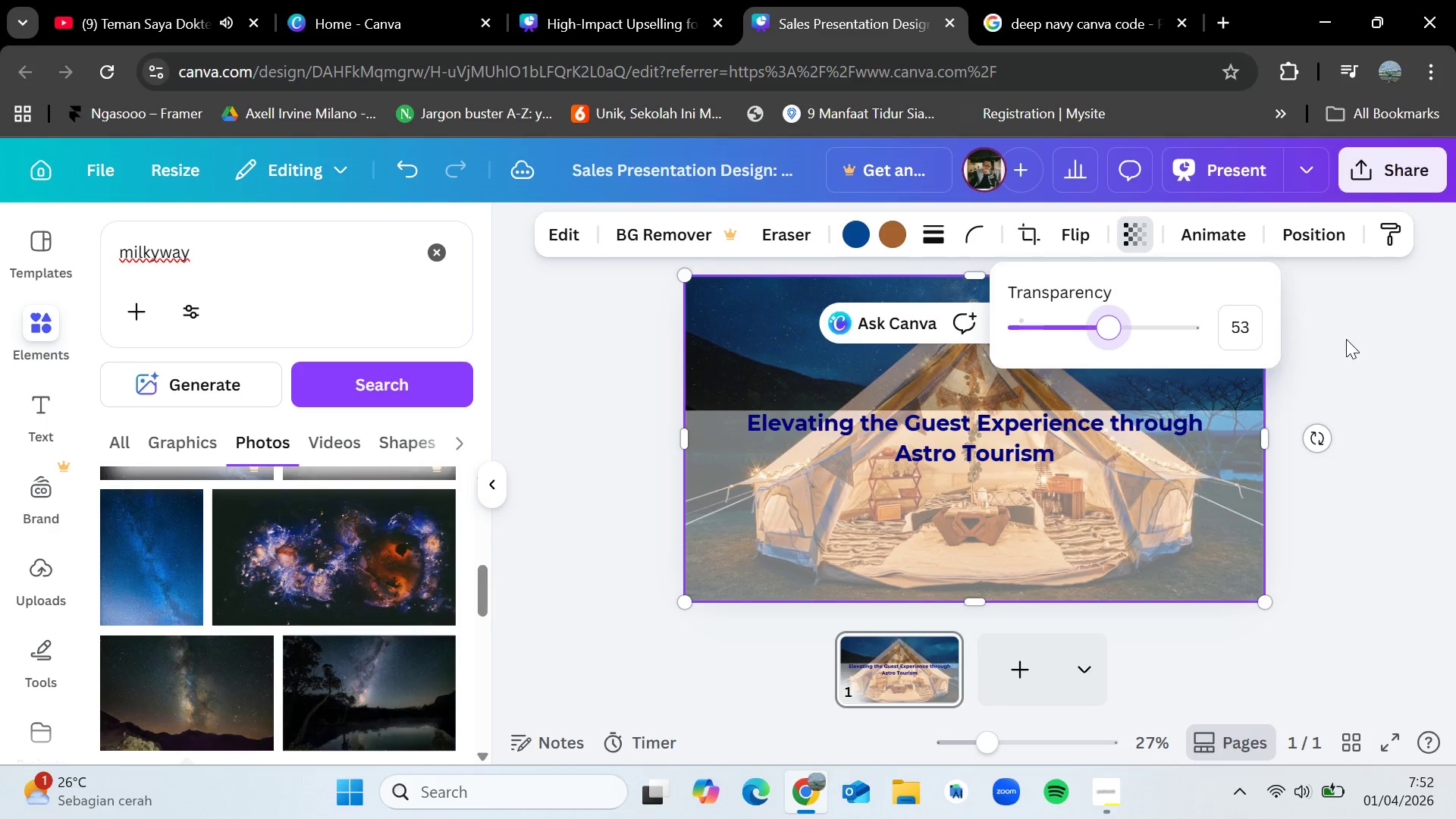 
left_click([1346, 339])
 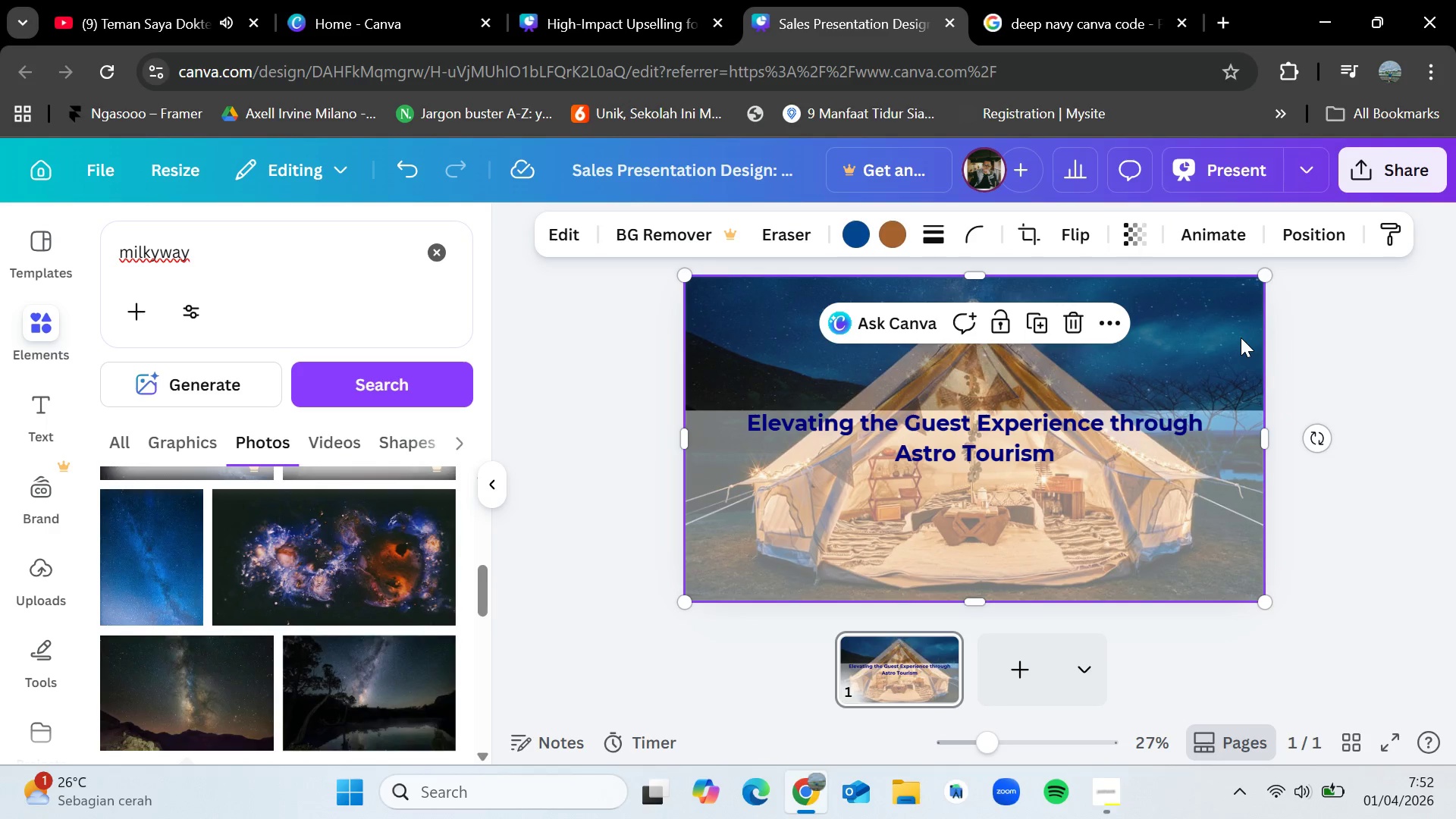 
left_click_drag(start_coordinate=[1240, 337], to_coordinate=[1206, 339])
 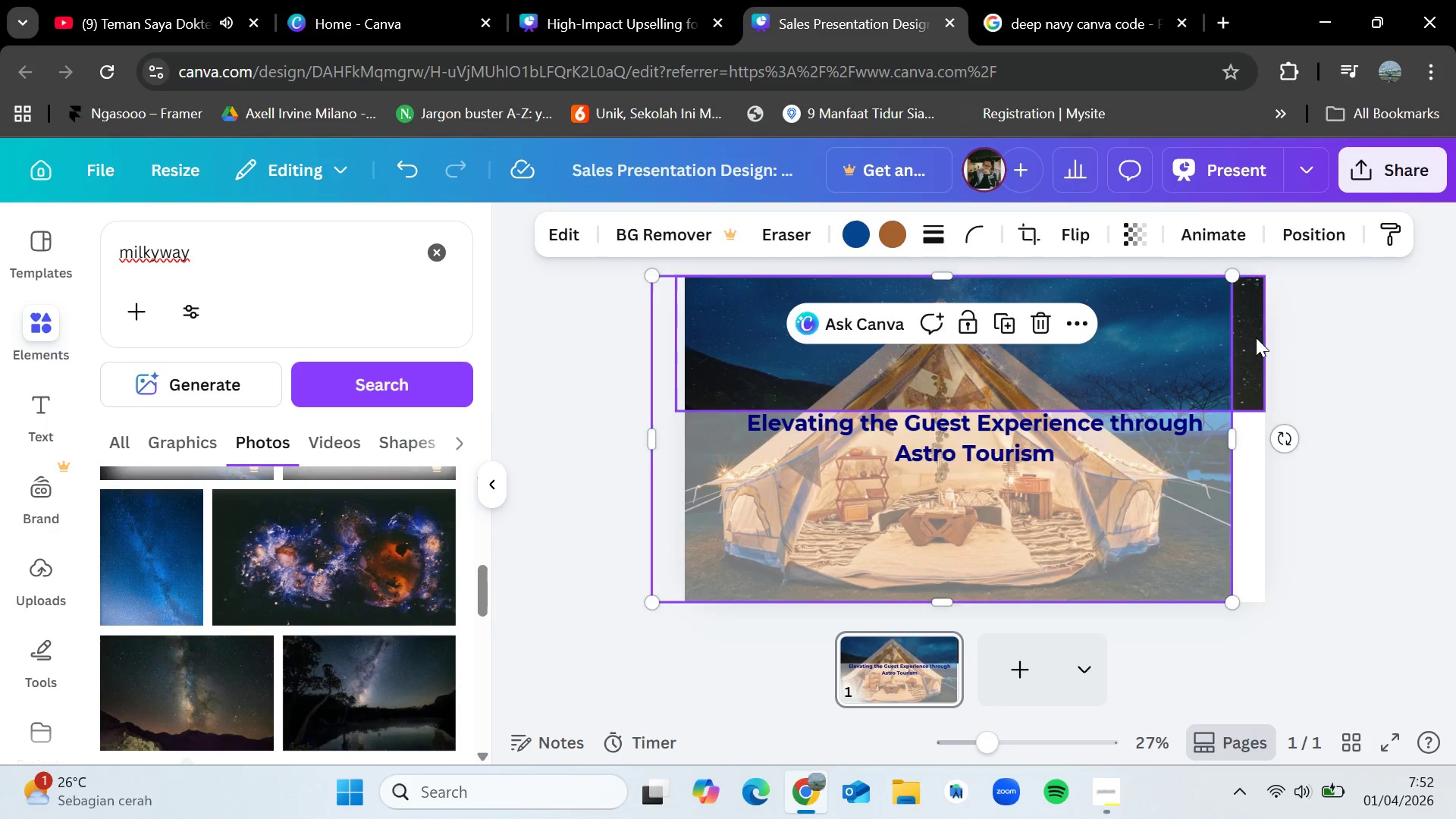 
left_click_drag(start_coordinate=[1256, 337], to_coordinate=[767, 383])
 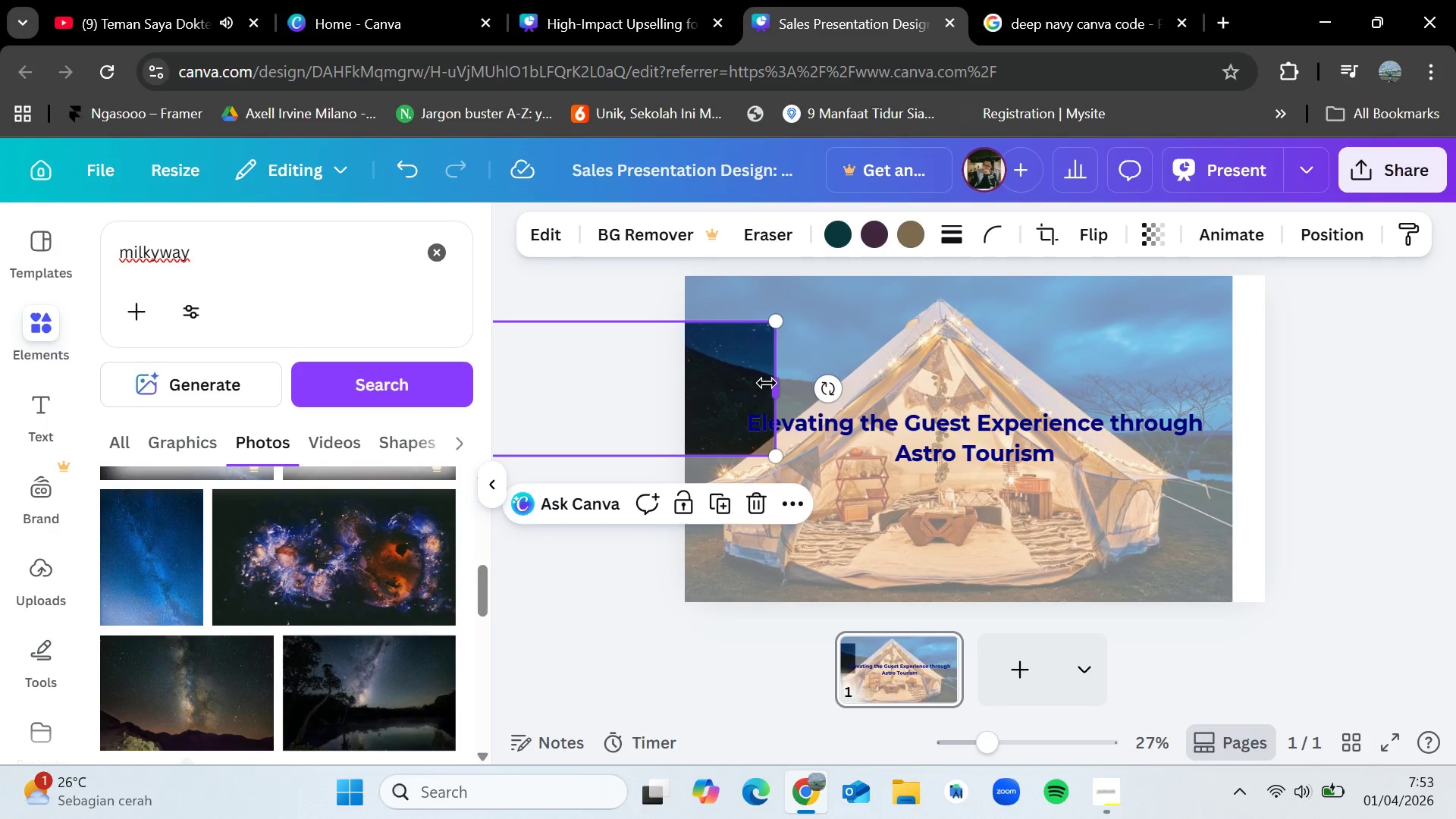 
key(Delete)
 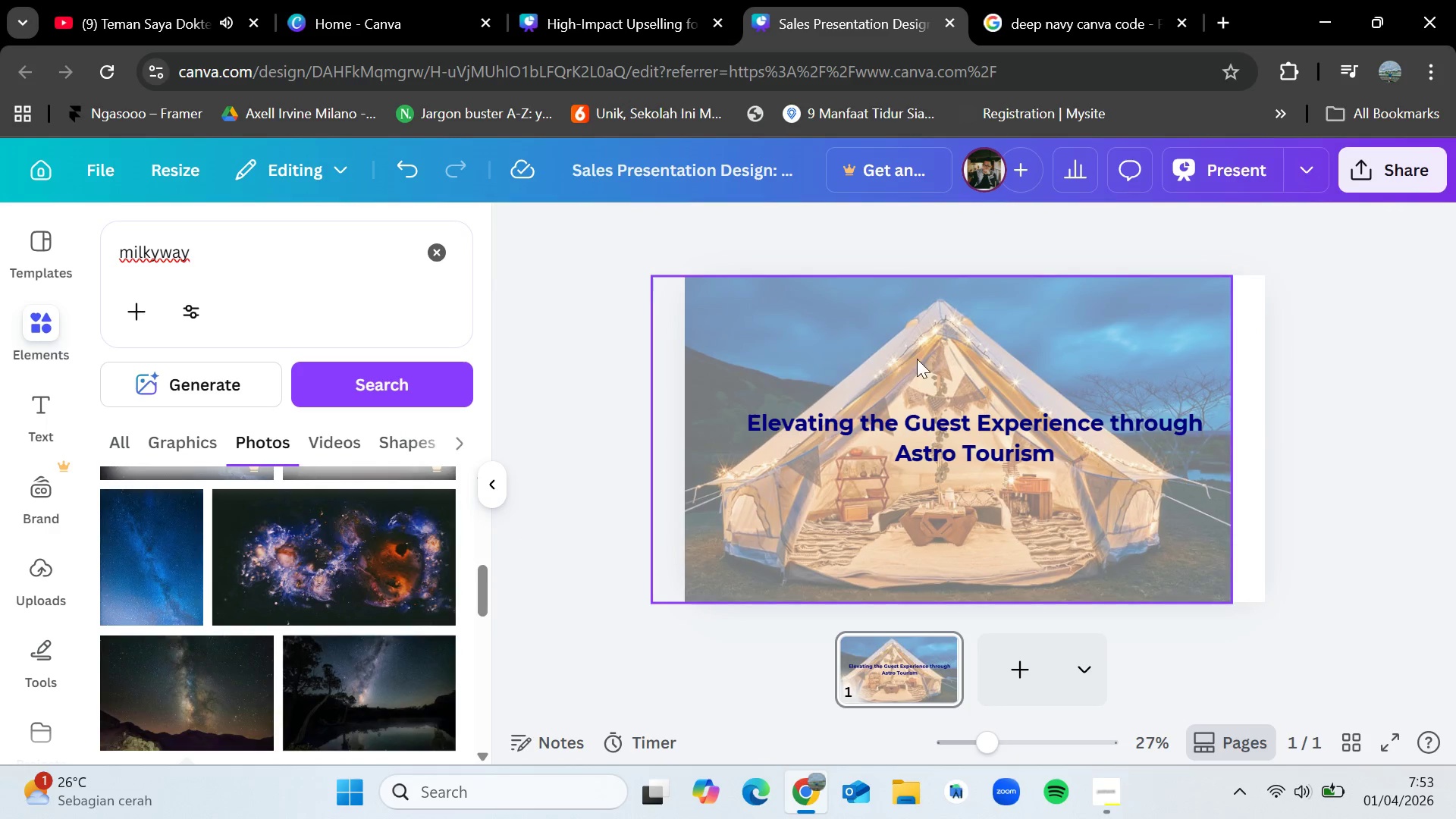 
left_click_drag(start_coordinate=[917, 359], to_coordinate=[947, 356])
 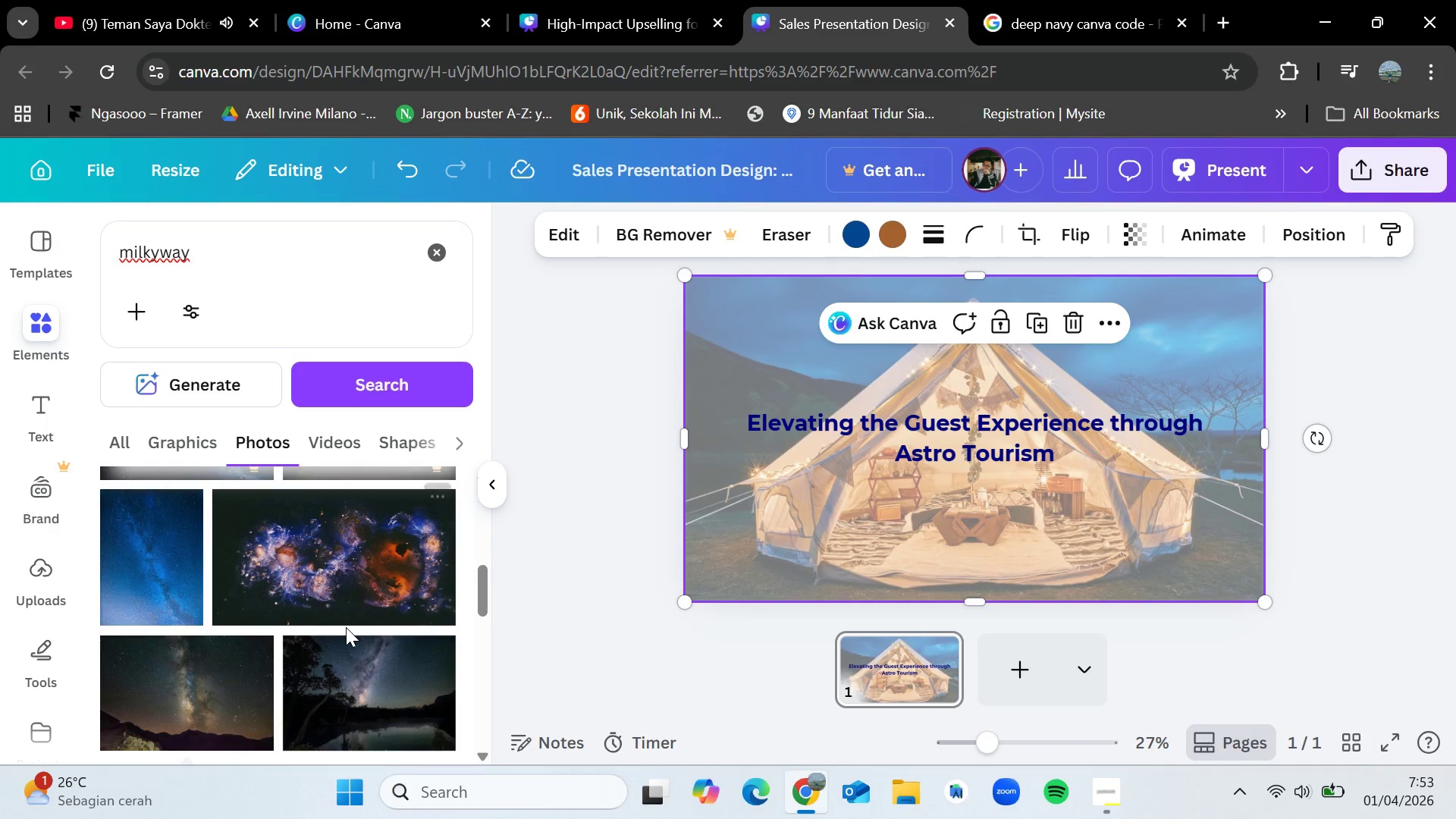 
scroll: coordinate [346, 629], scroll_direction: down, amount: 3.0
 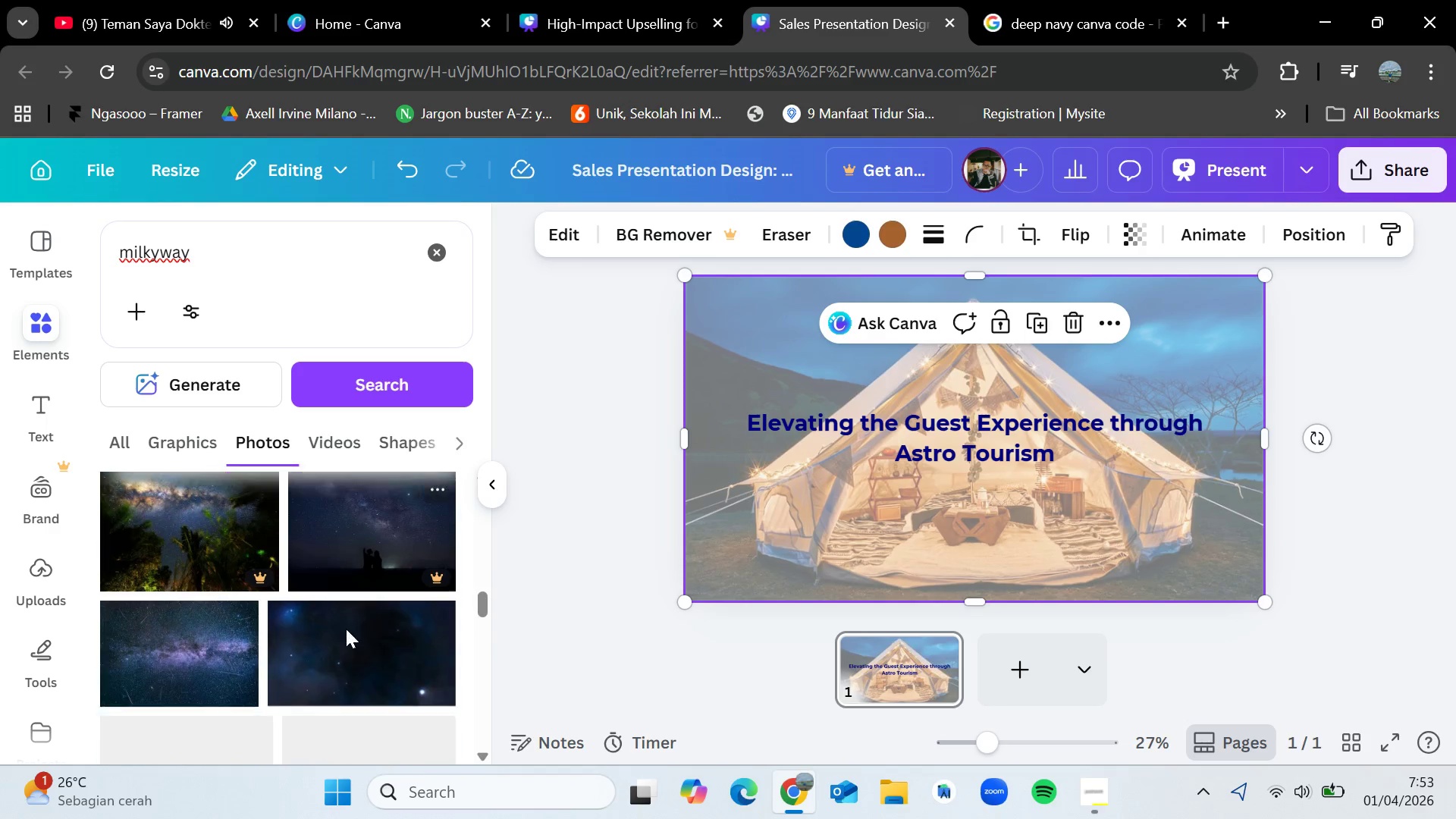 
scroll: coordinate [346, 629], scroll_direction: up, amount: 1.0
 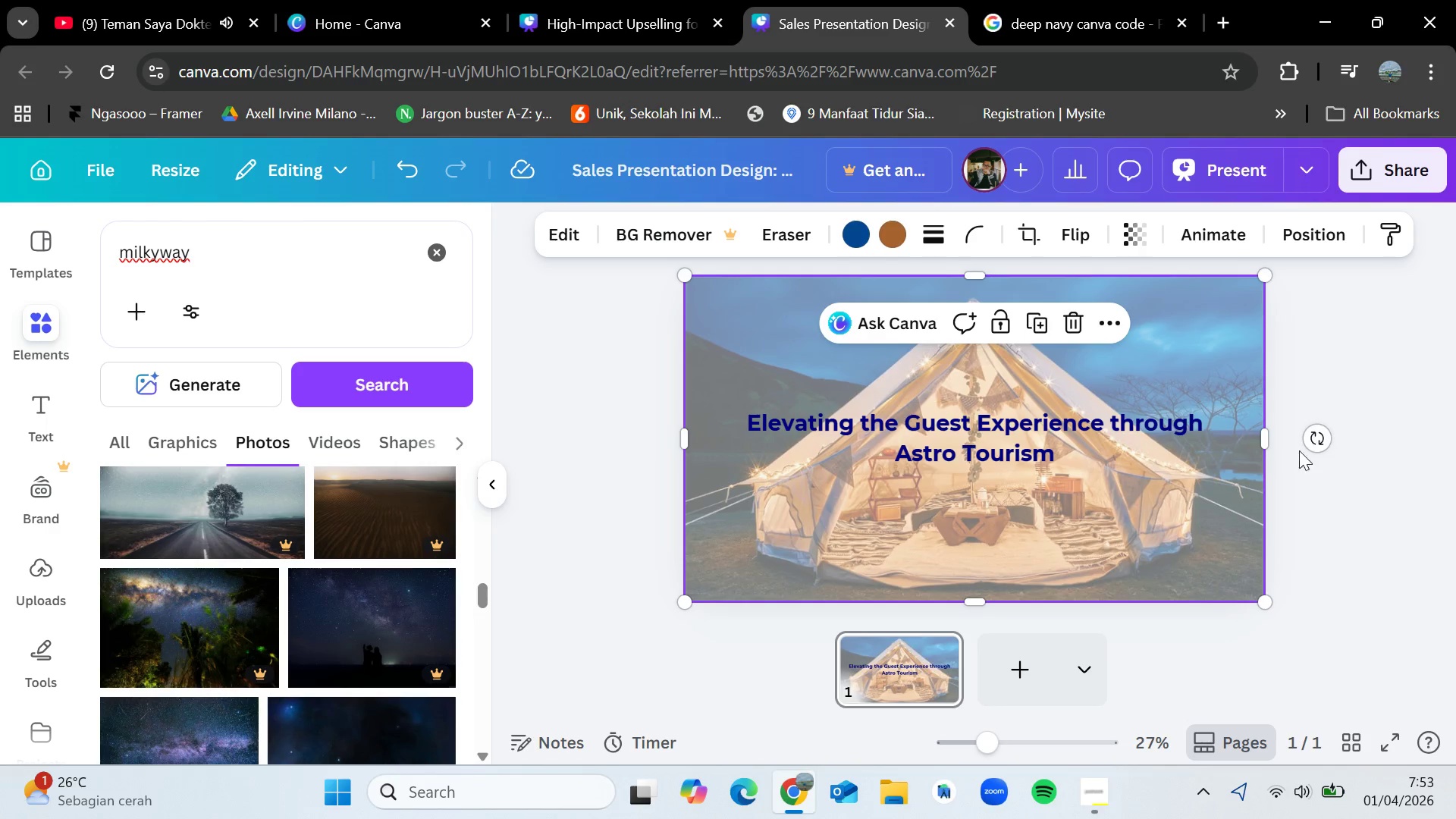 
left_click([1320, 439])
 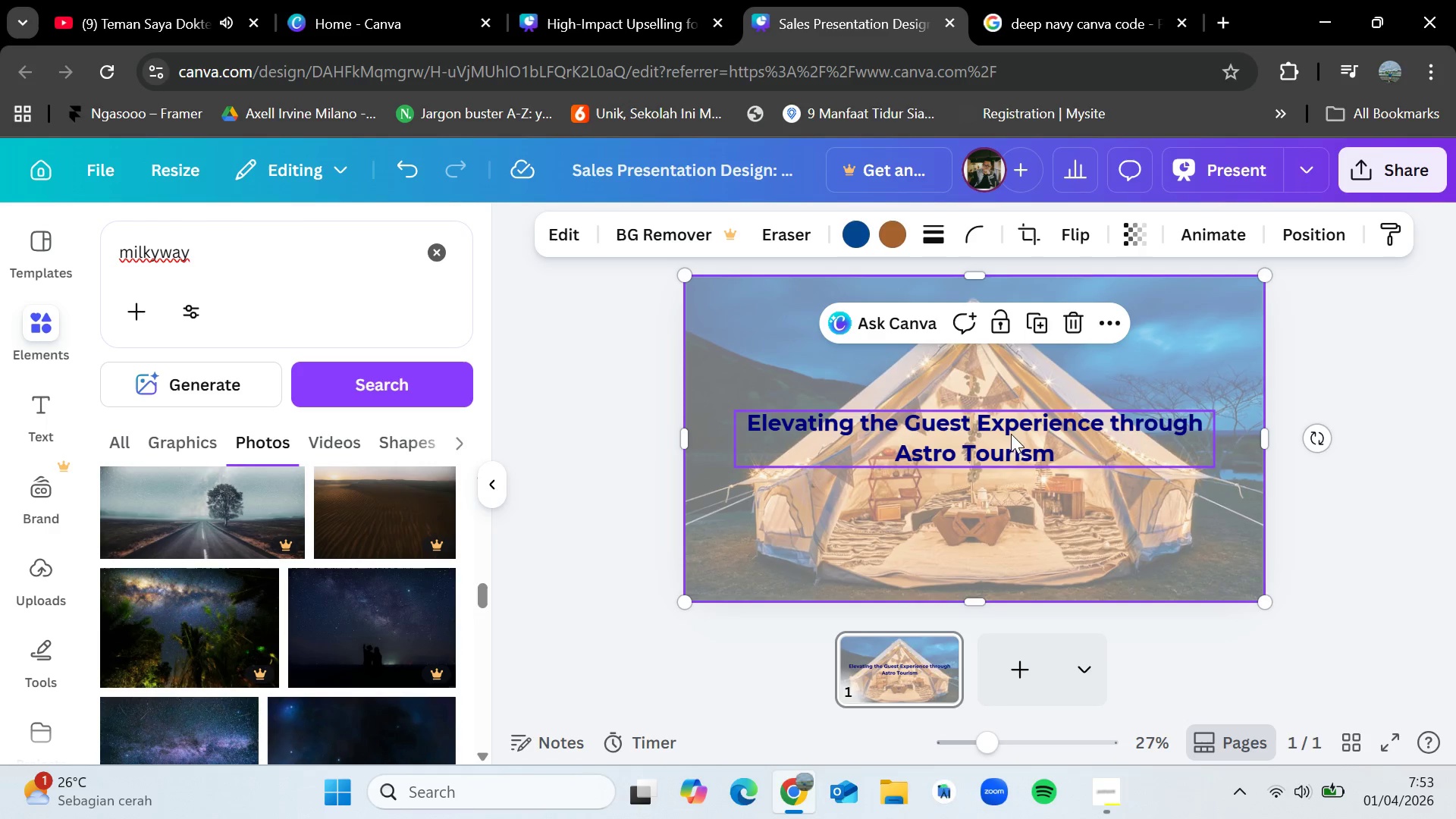 
left_click_drag(start_coordinate=[999, 434], to_coordinate=[1006, 434])
 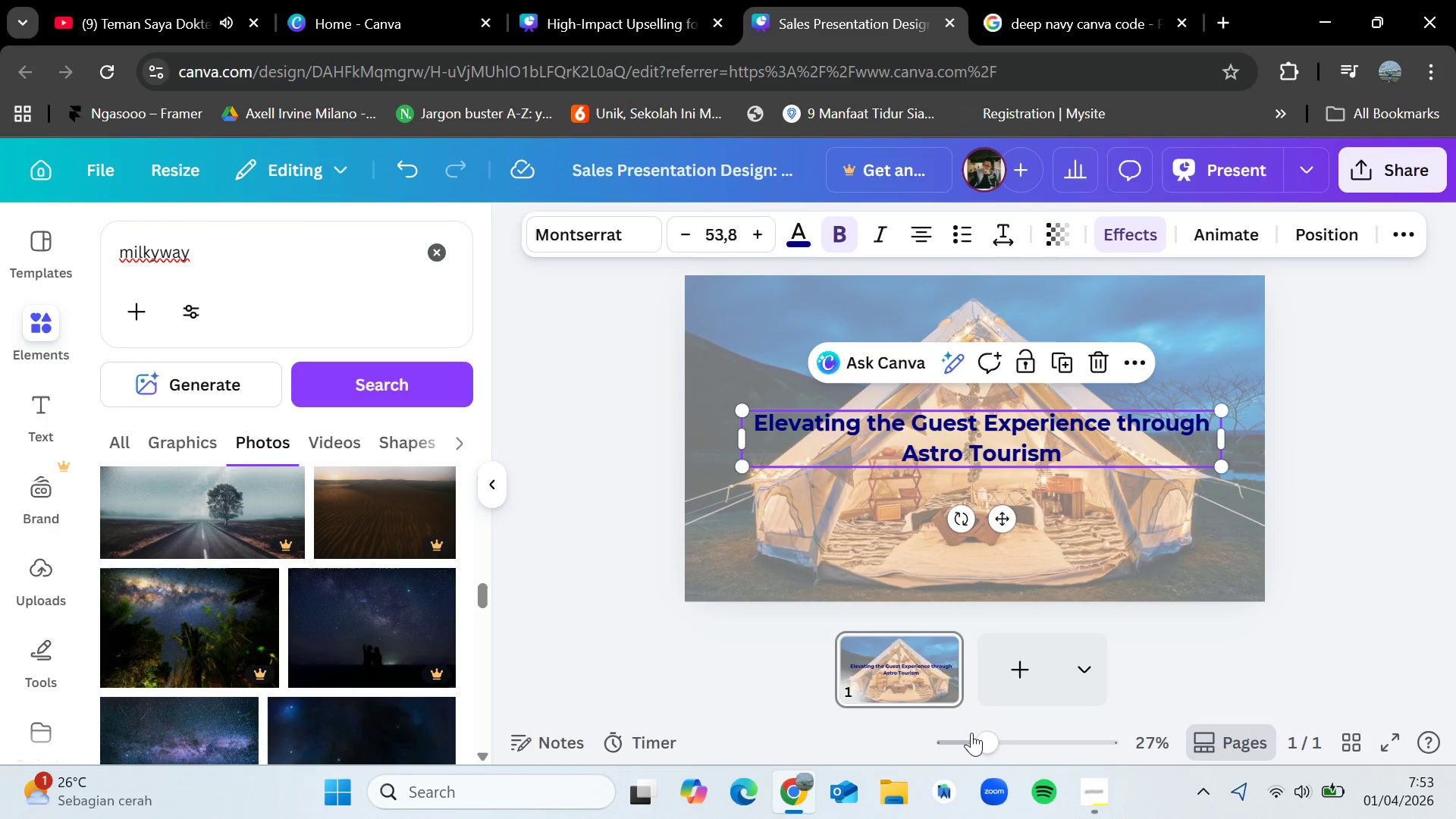 
left_click([1014, 684])
 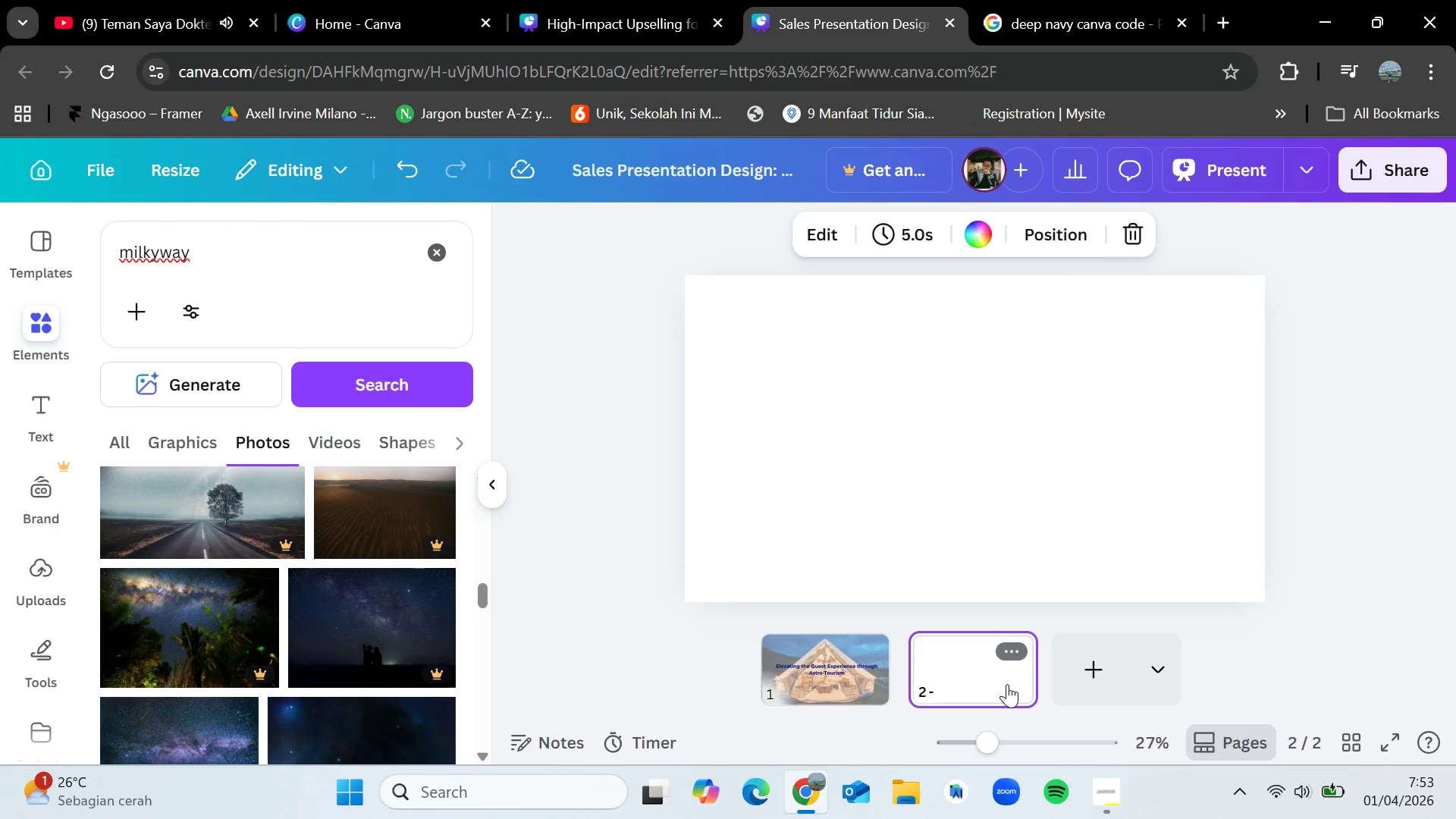 
wait(10.19)
 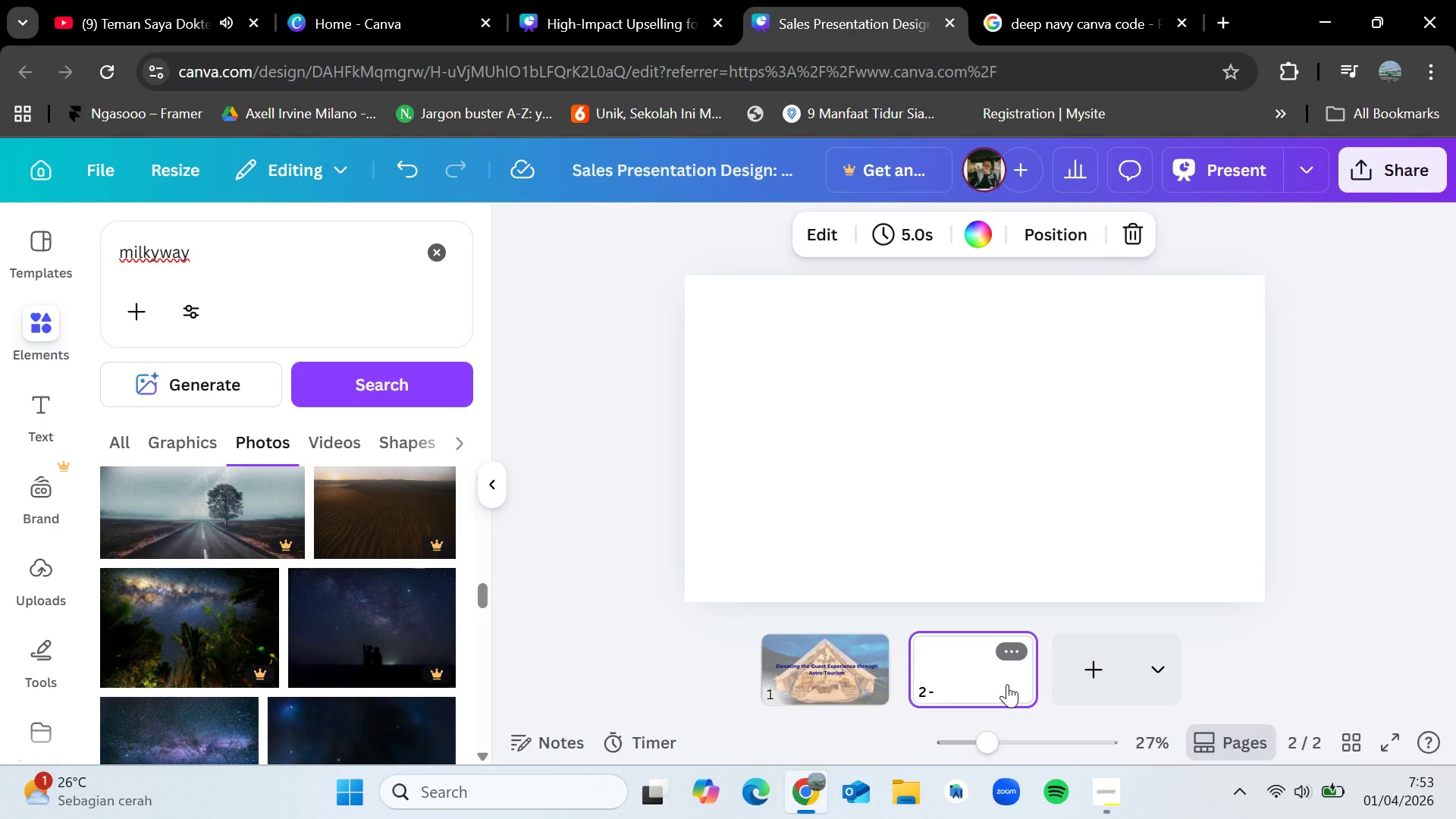 
mouse_move([904, 679])
 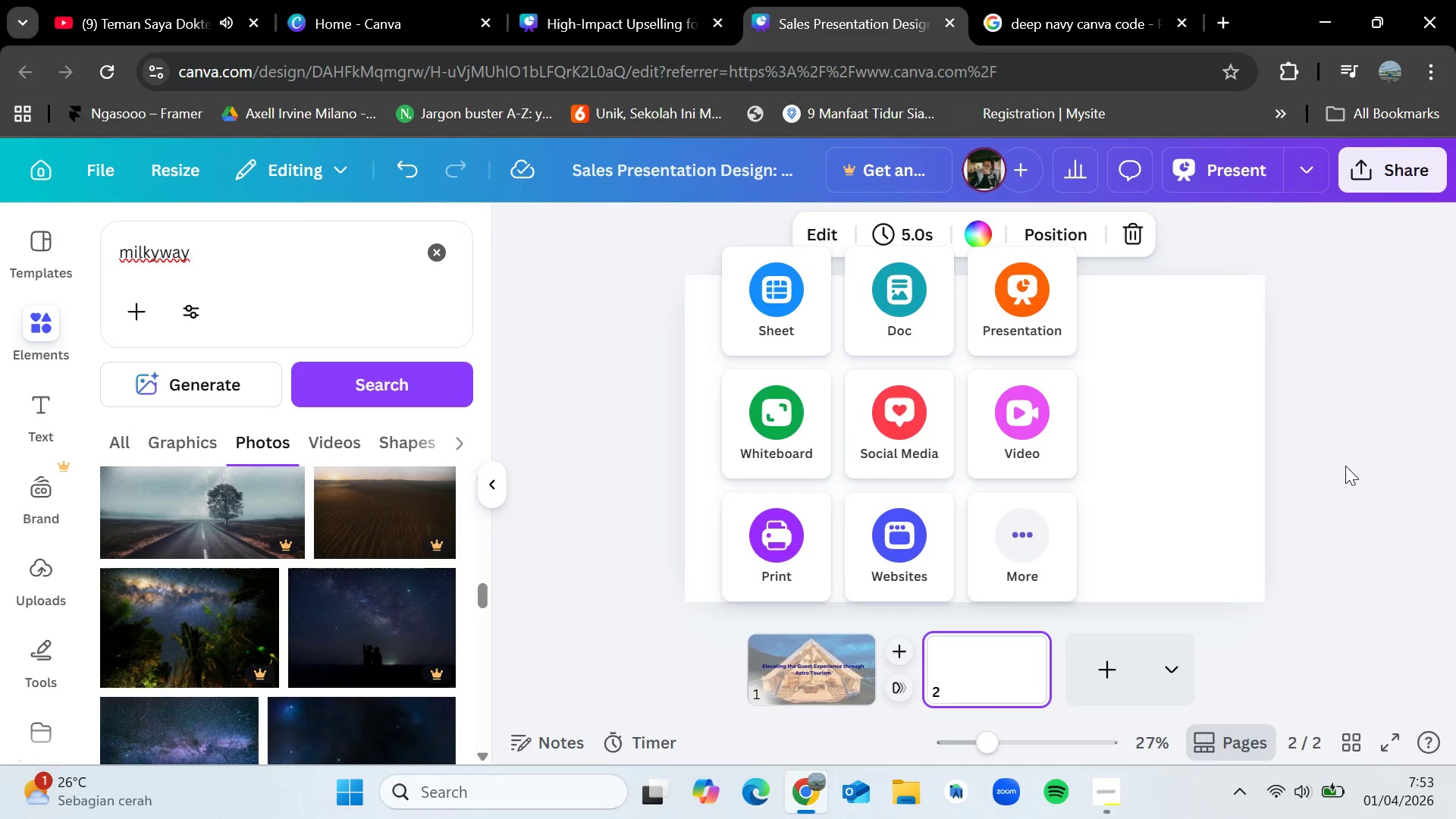 
left_click([1228, 441])
 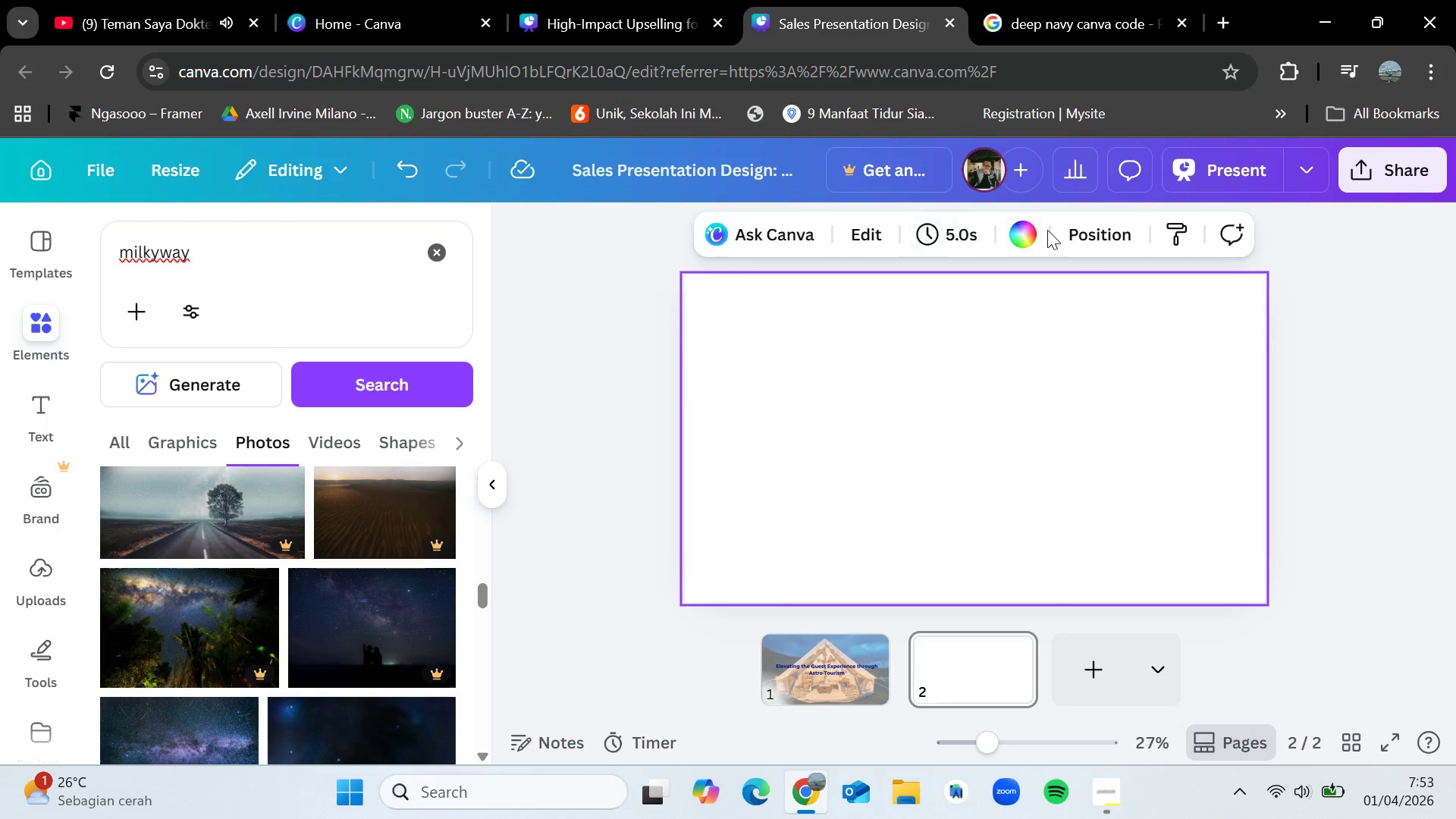 
left_click([1022, 234])
 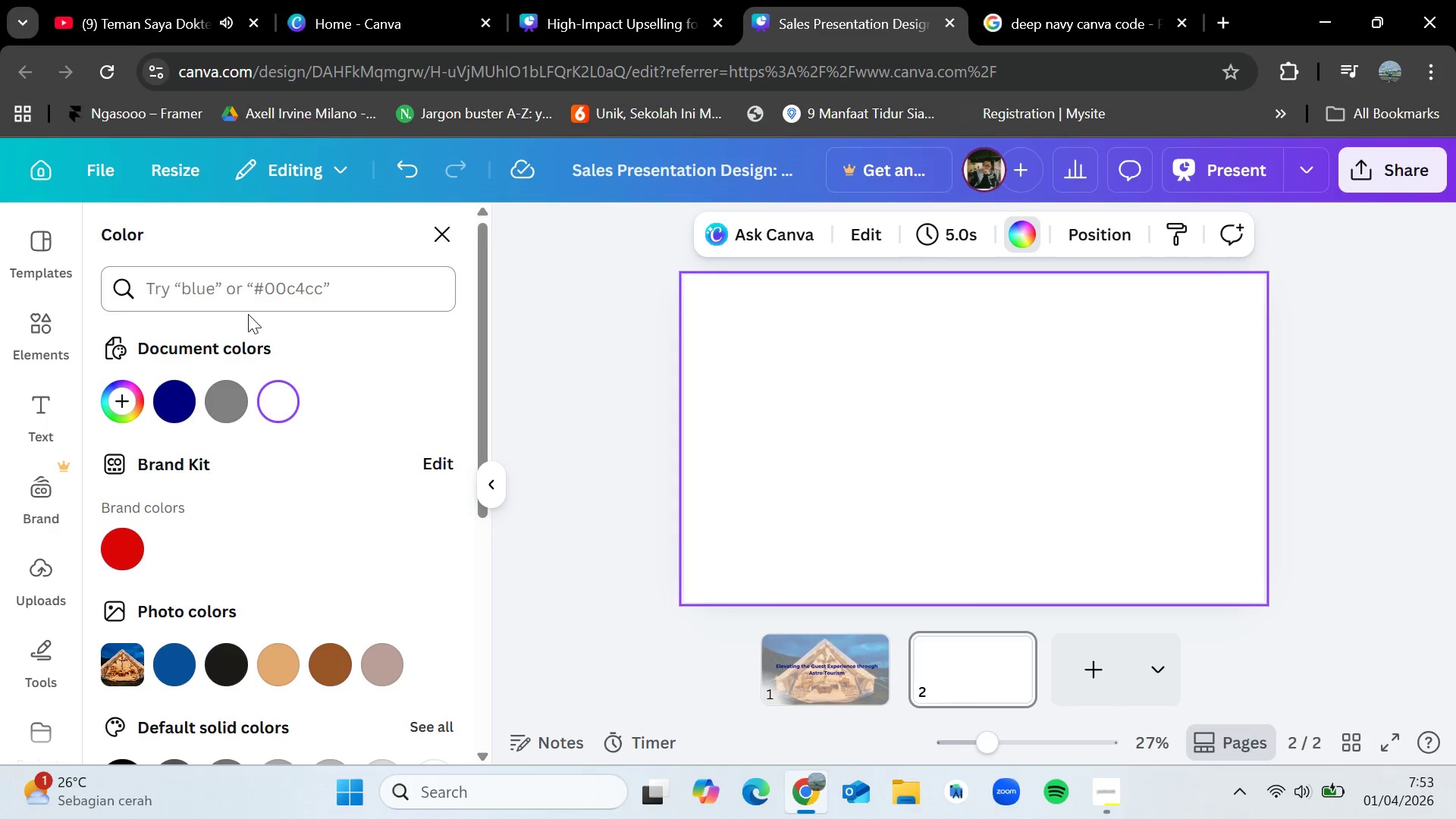 
left_click([249, 308])
 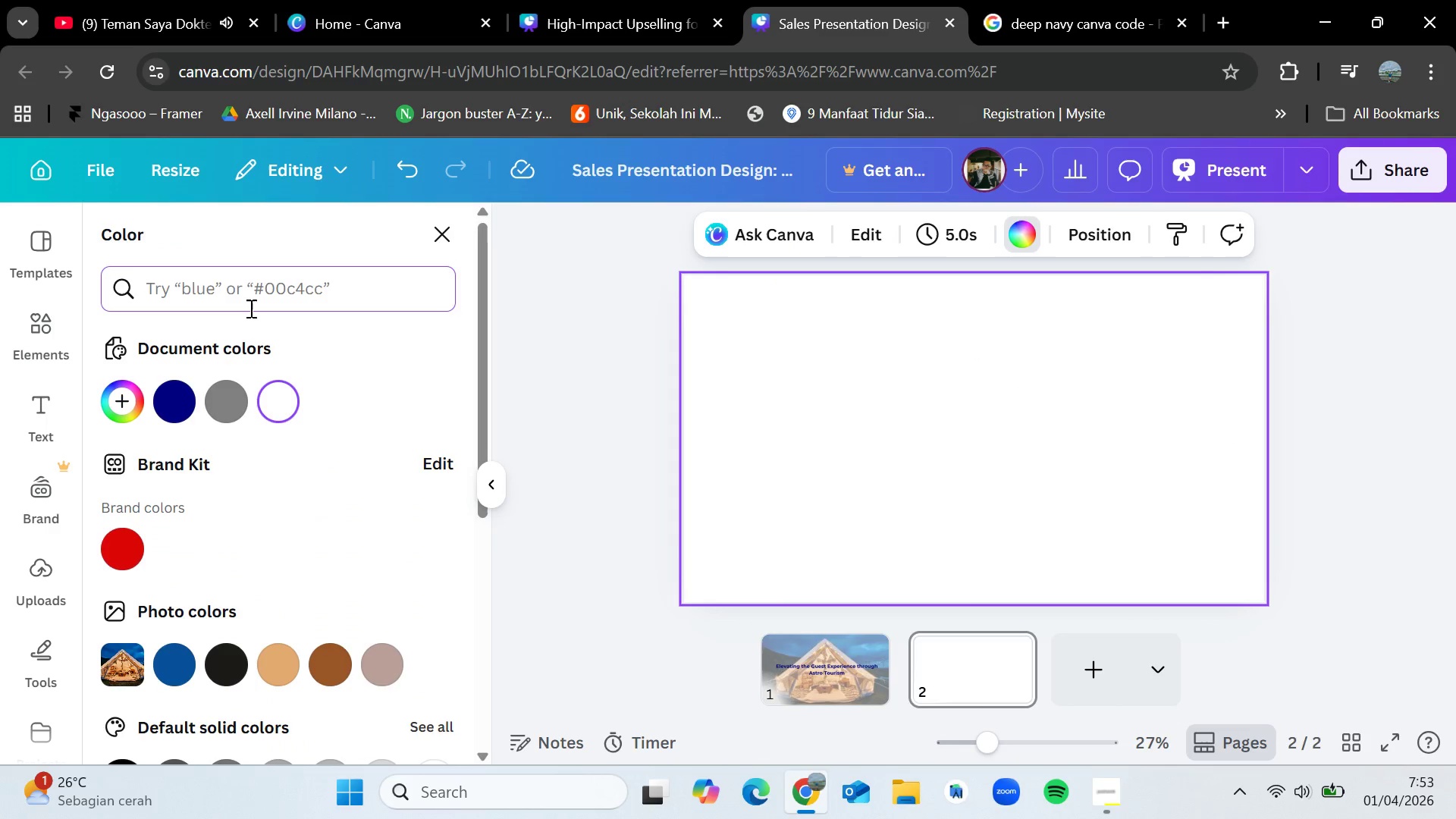 
type(1a1a1a)
 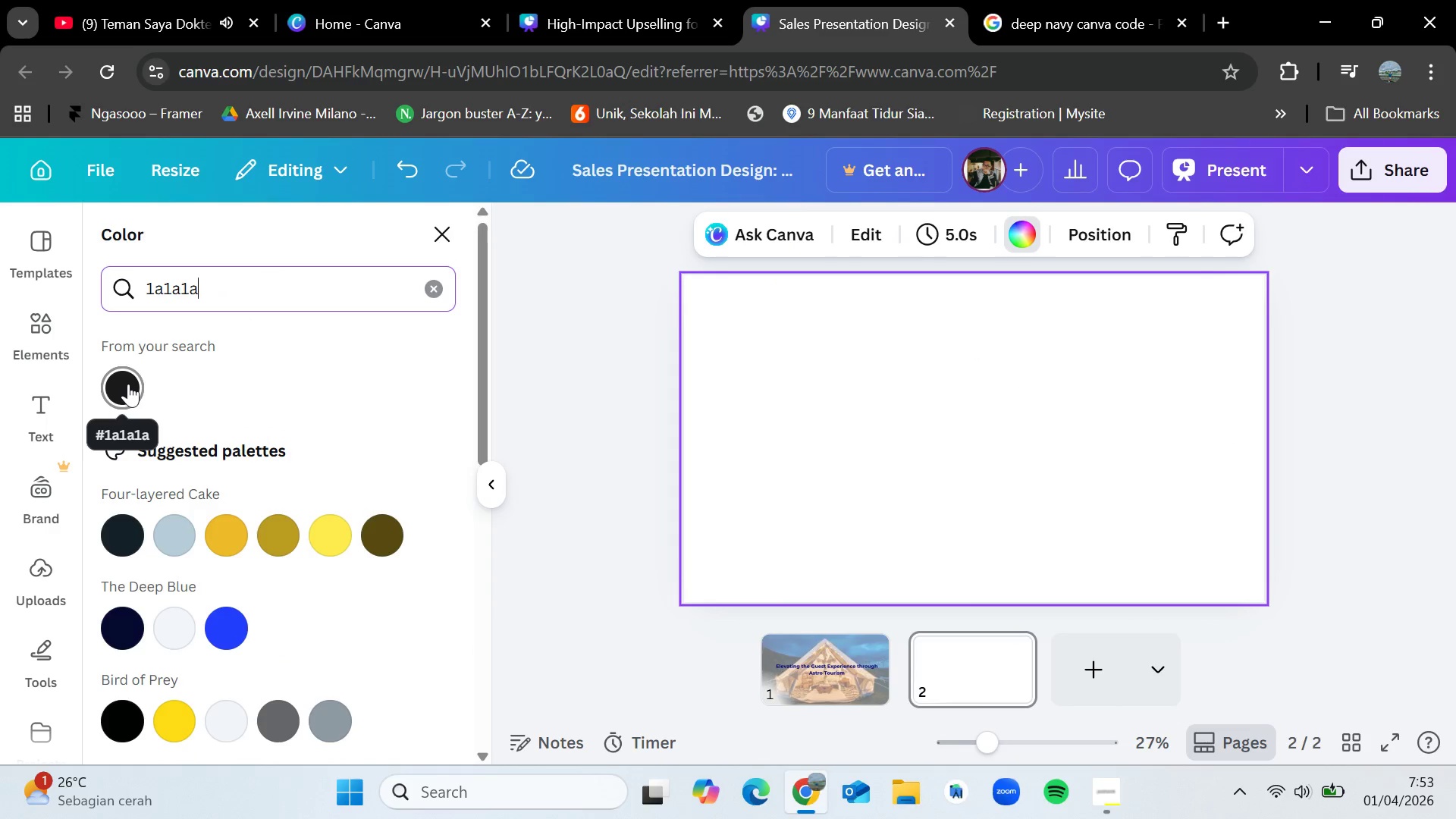 
left_click([128, 384])
 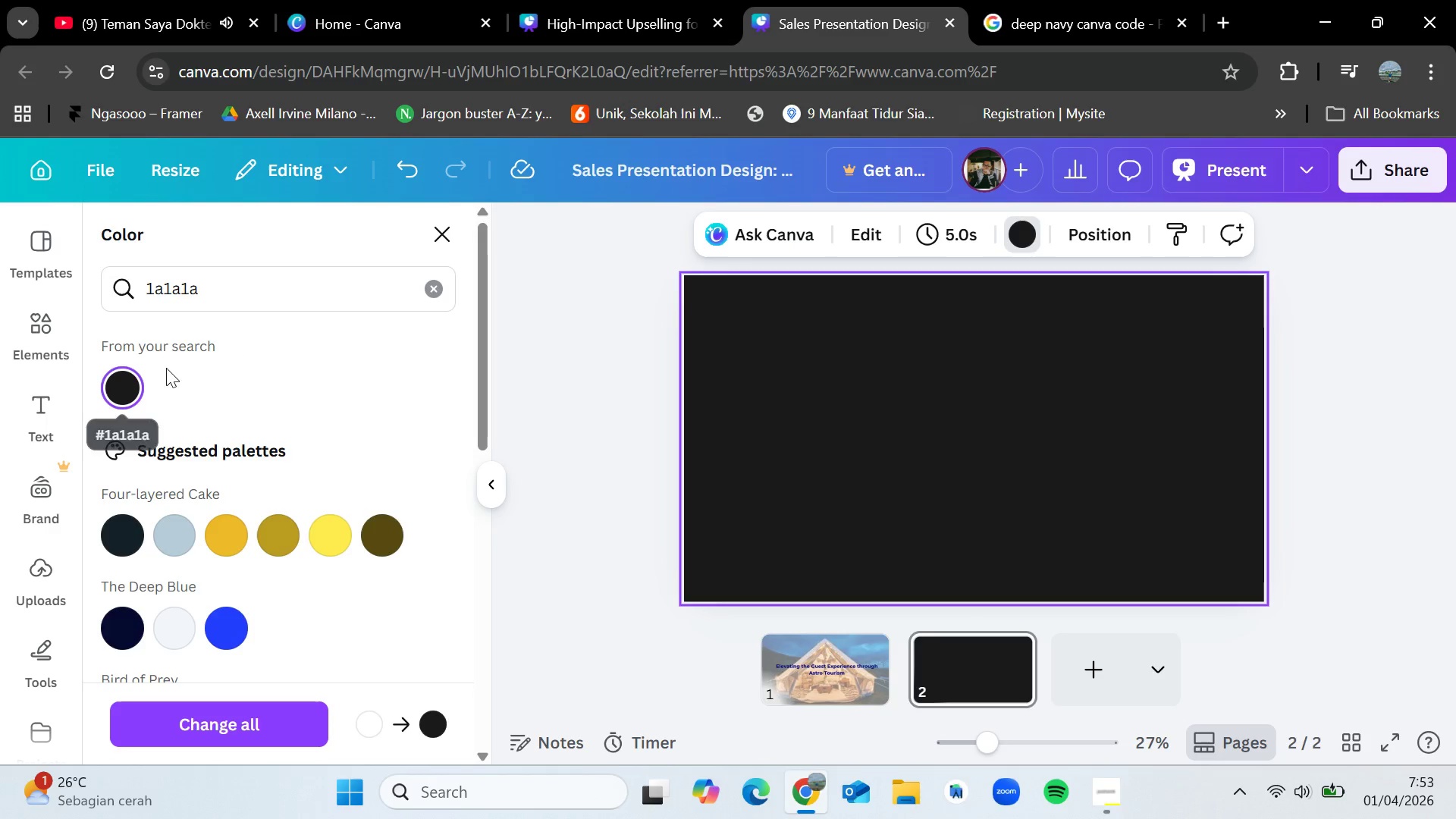 
left_click([426, 286])
 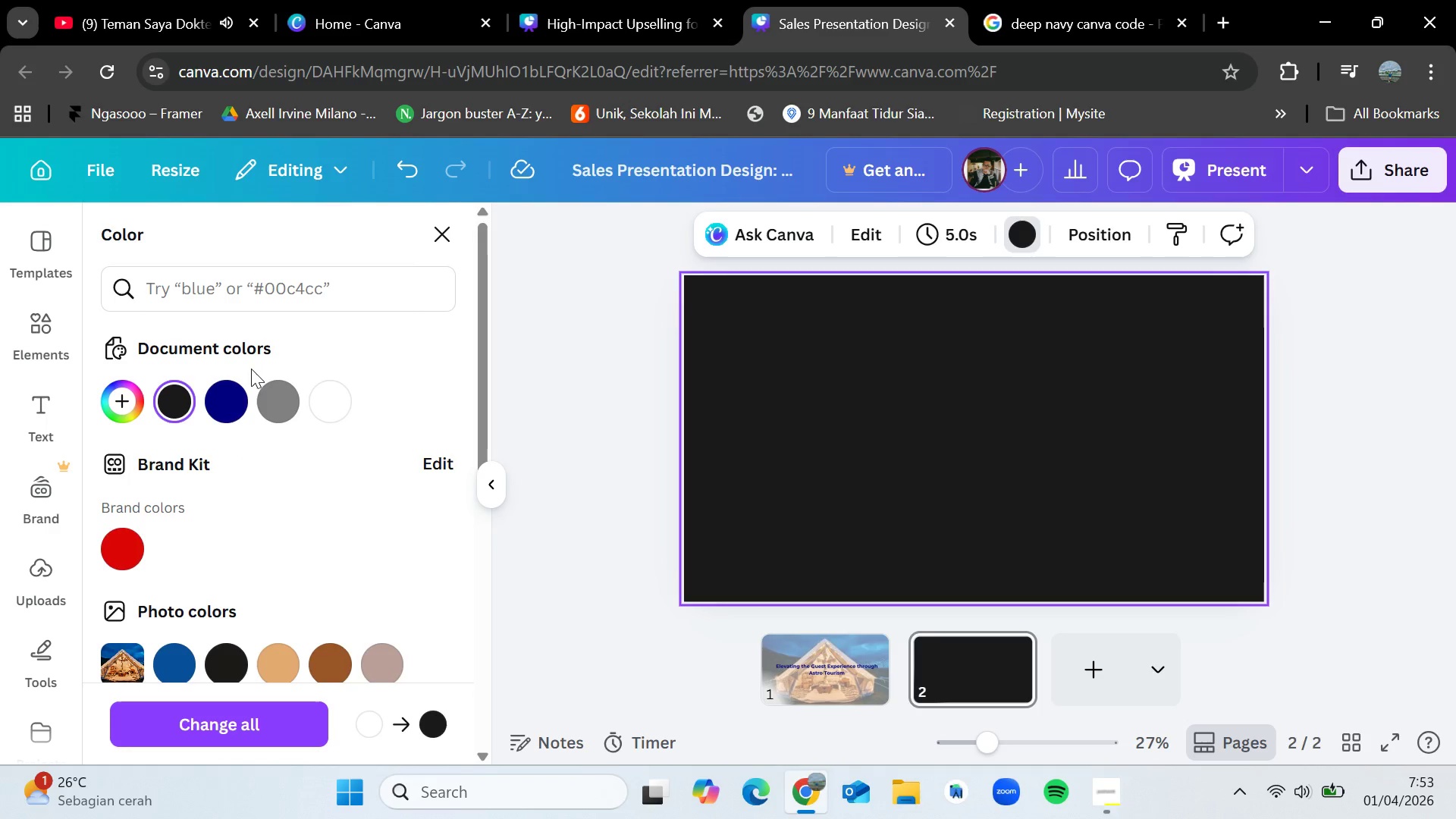 
mouse_move([211, 378])
 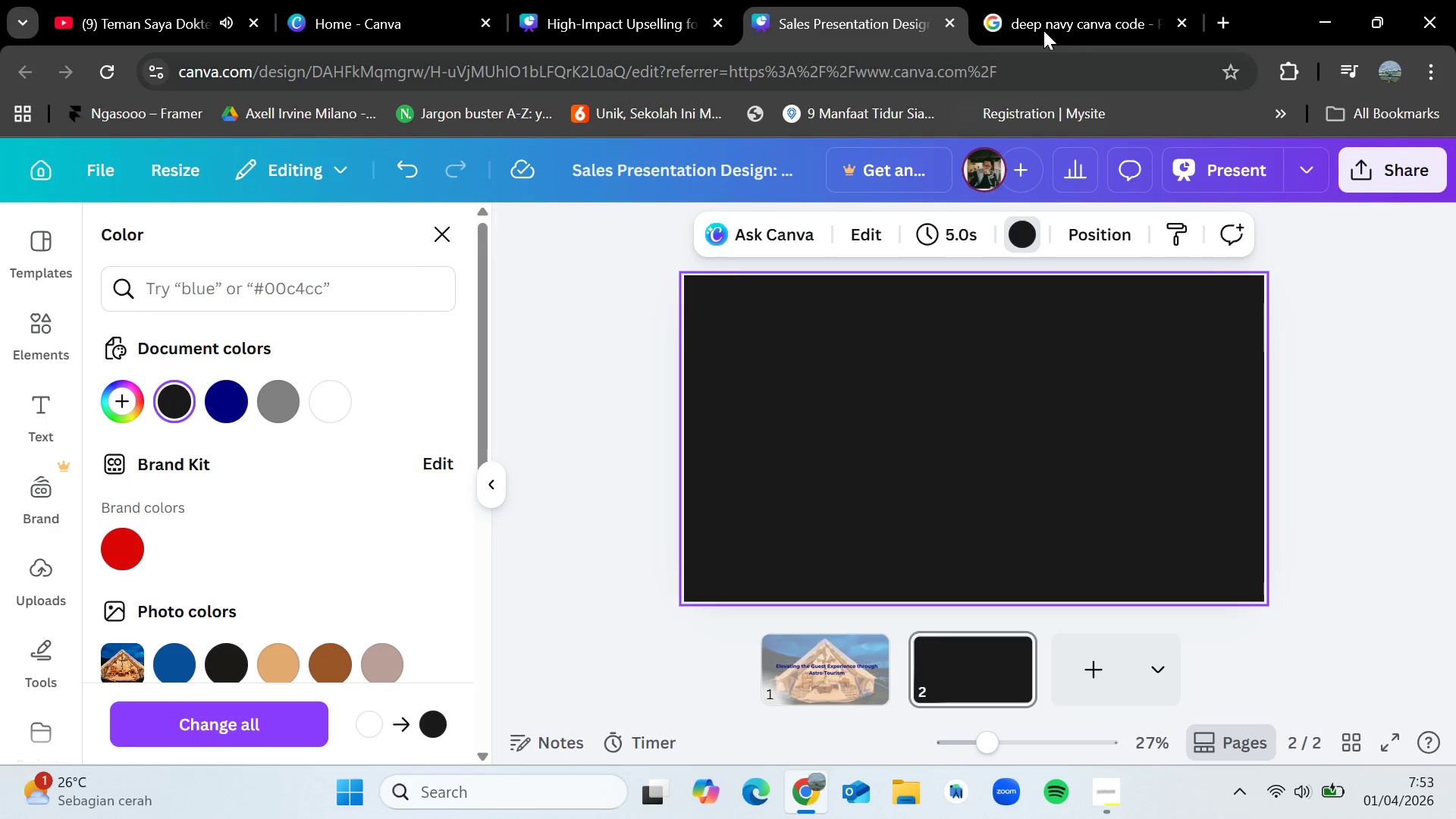 
left_click([1059, 0])
 